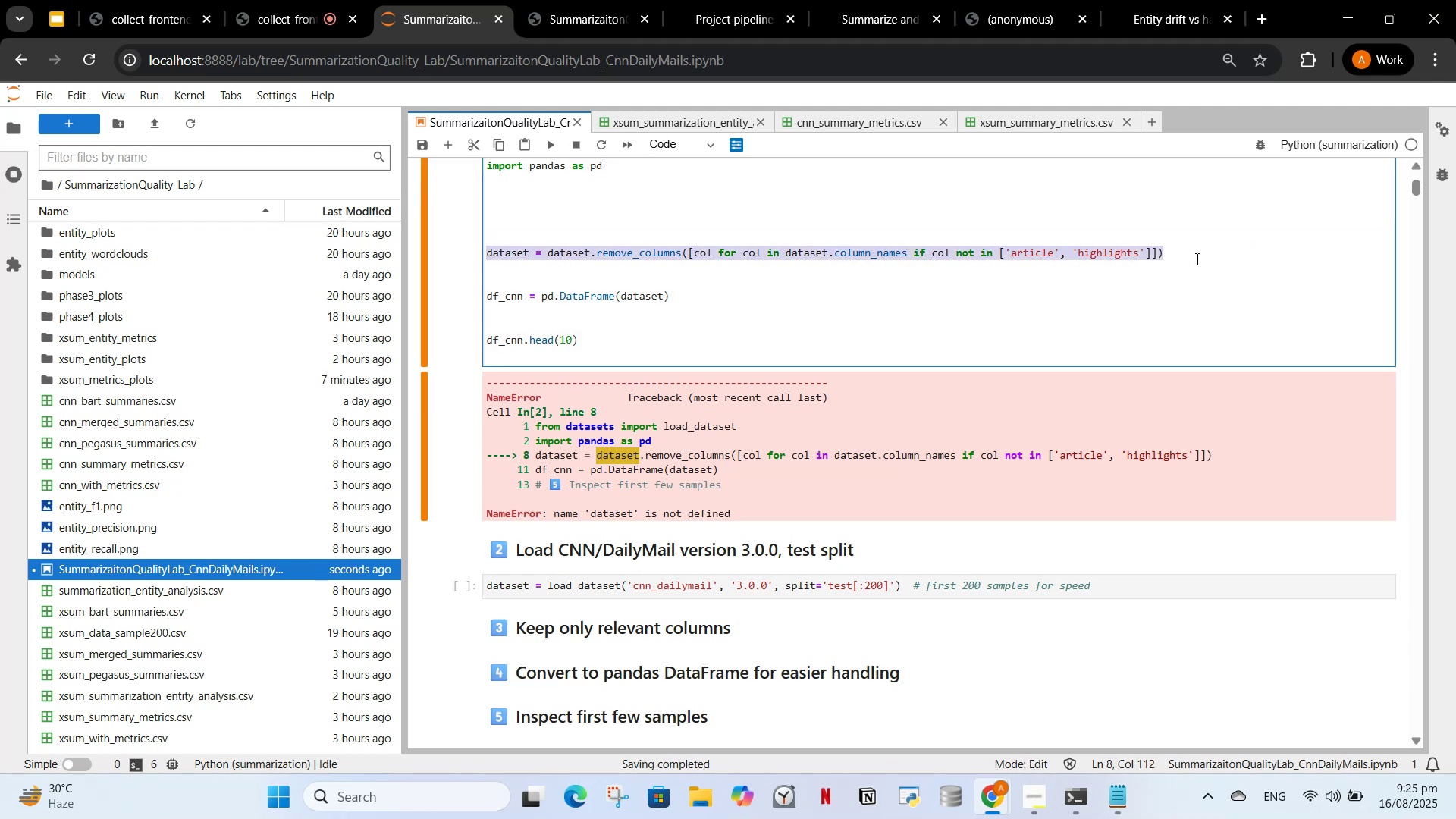 
key(Control+X)
 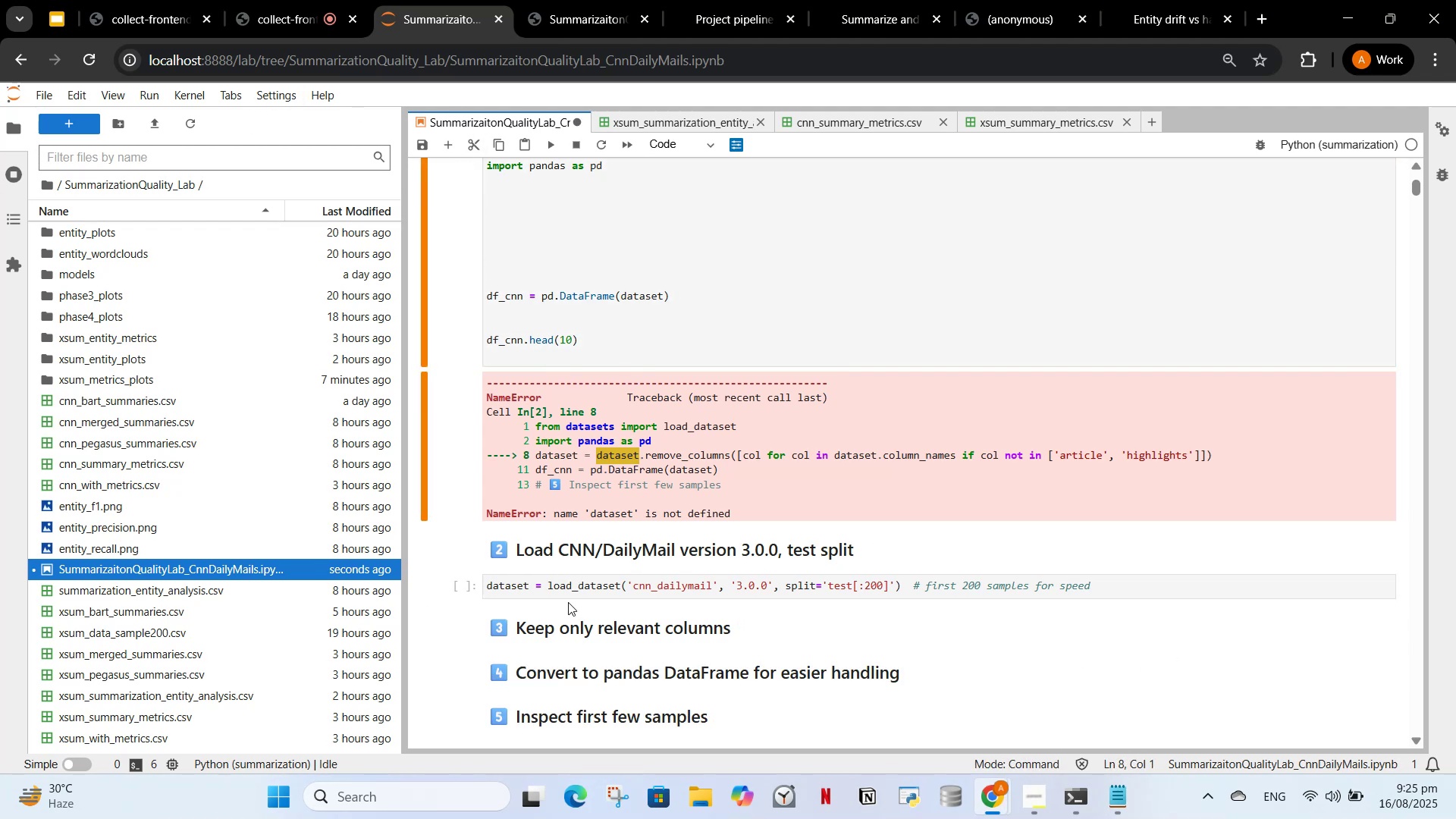 
left_click([554, 626])
 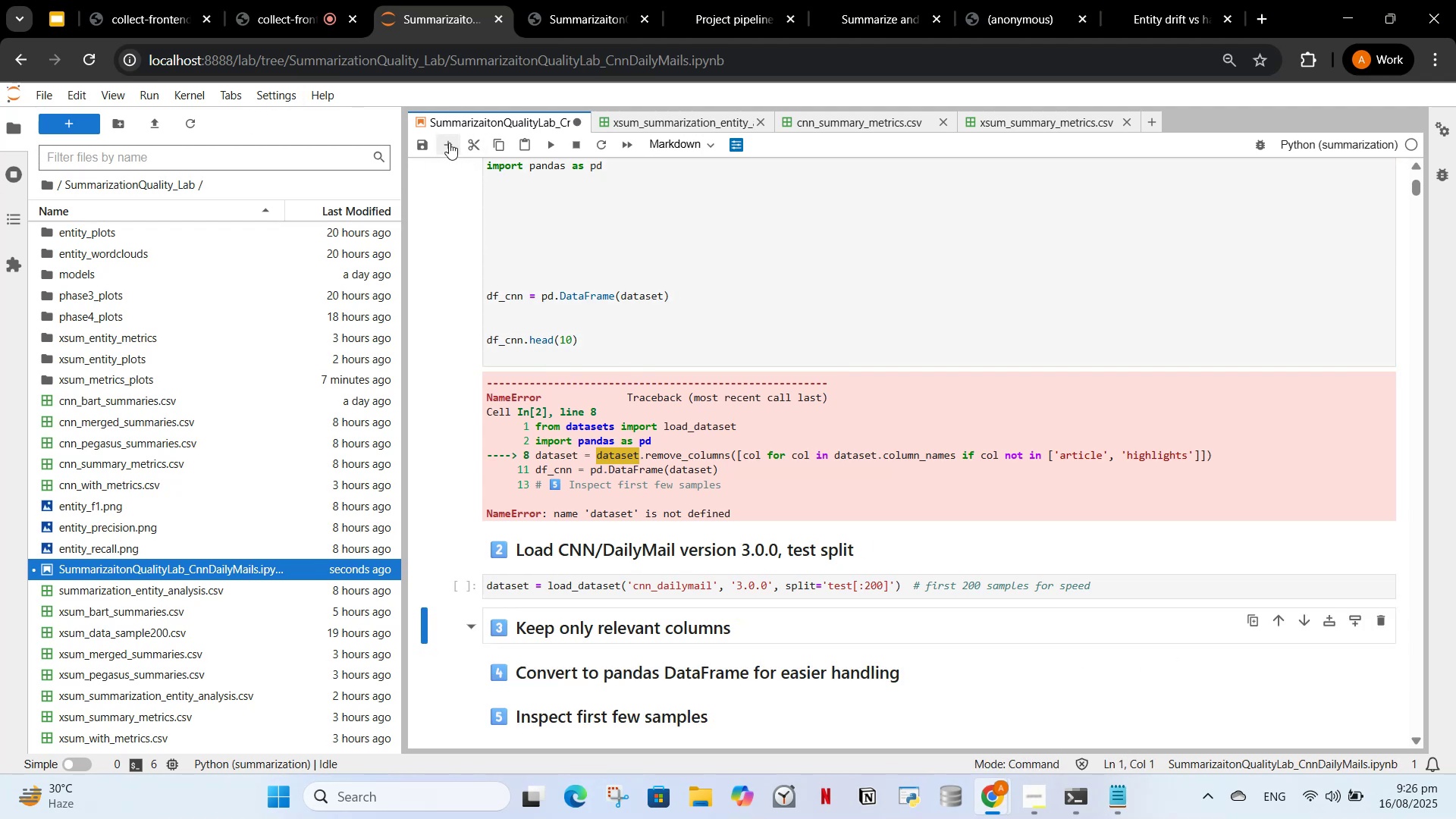 
left_click([449, 143])
 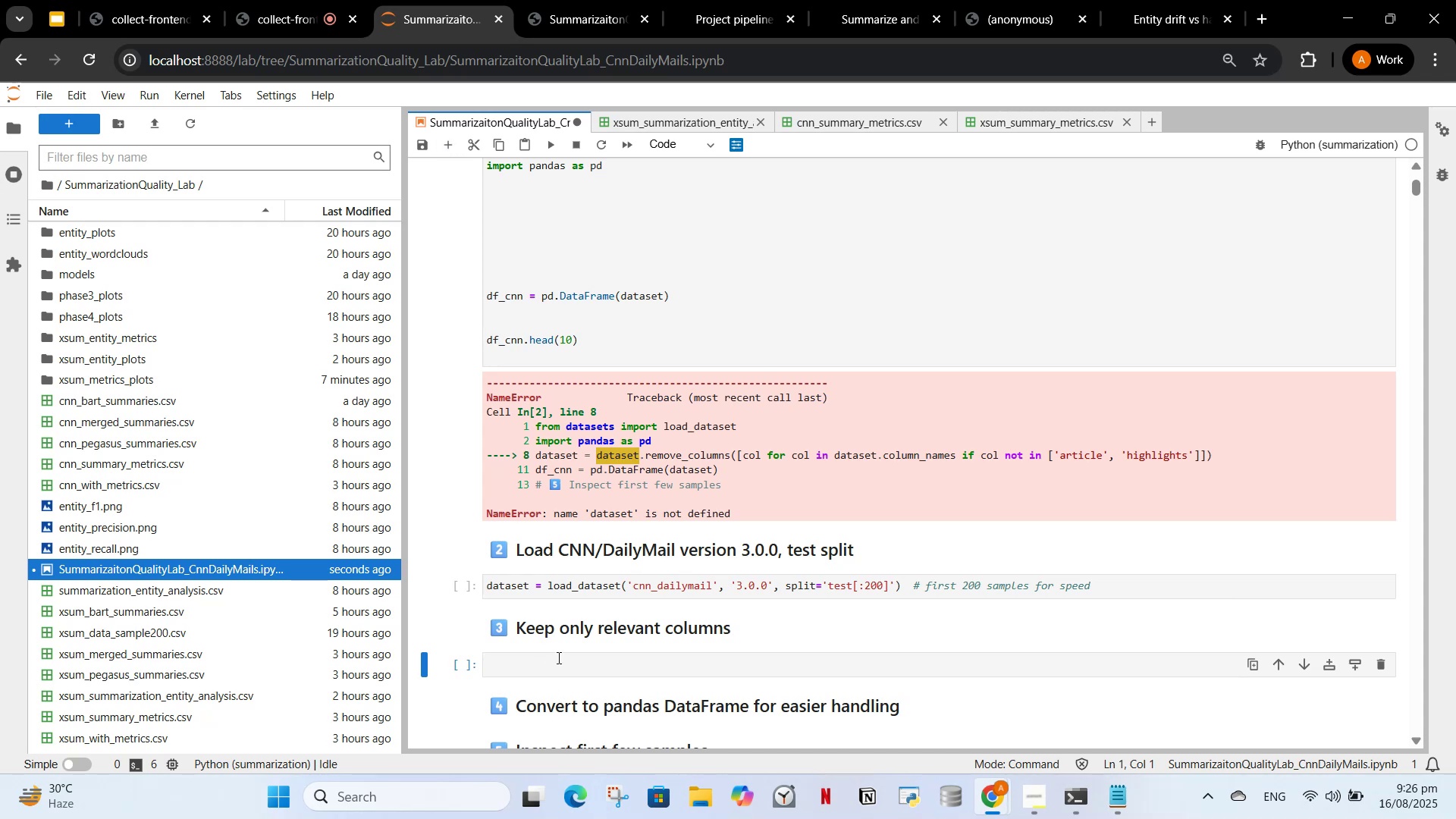 
left_click([557, 666])
 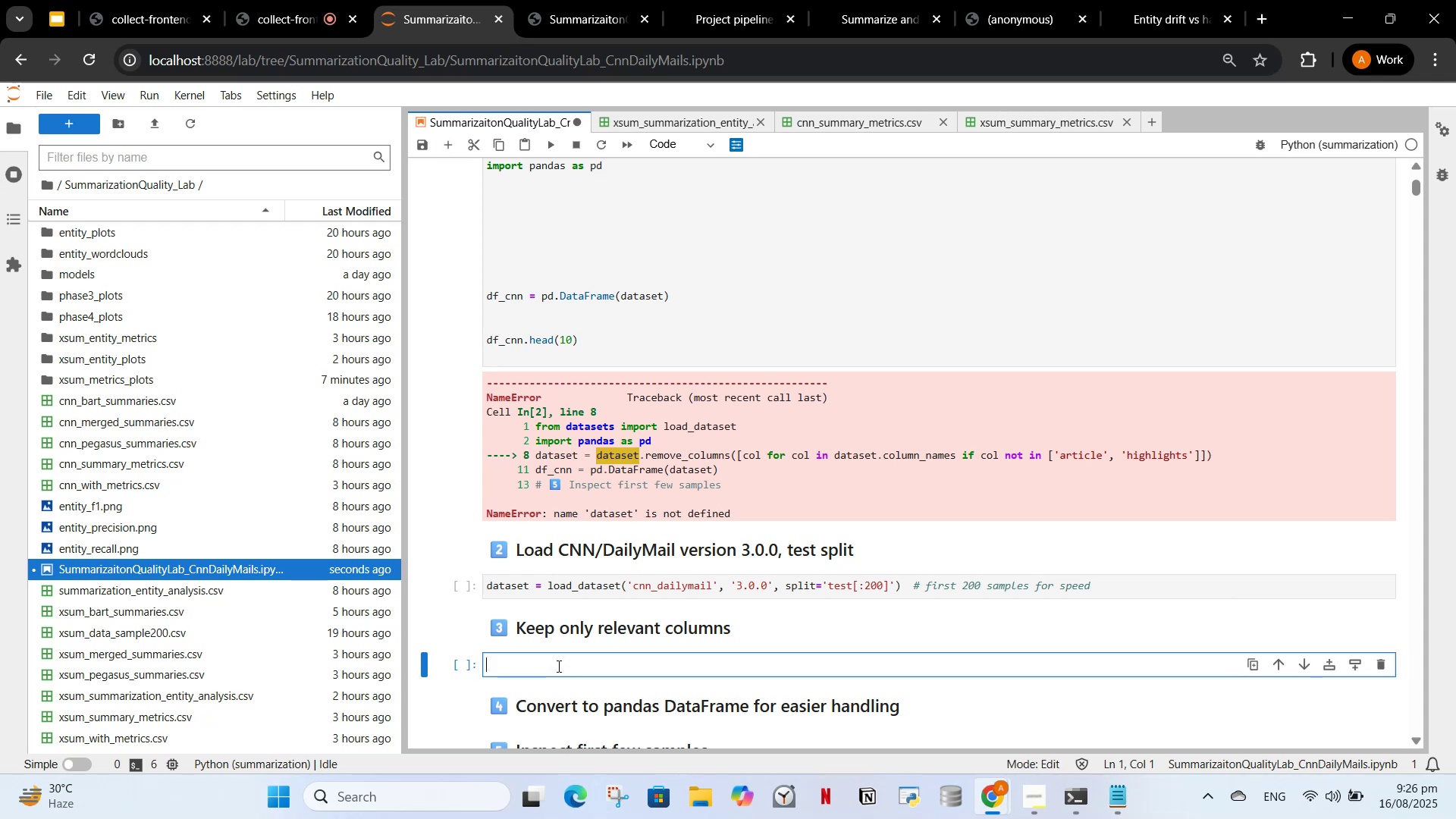 
key(Control+V)
 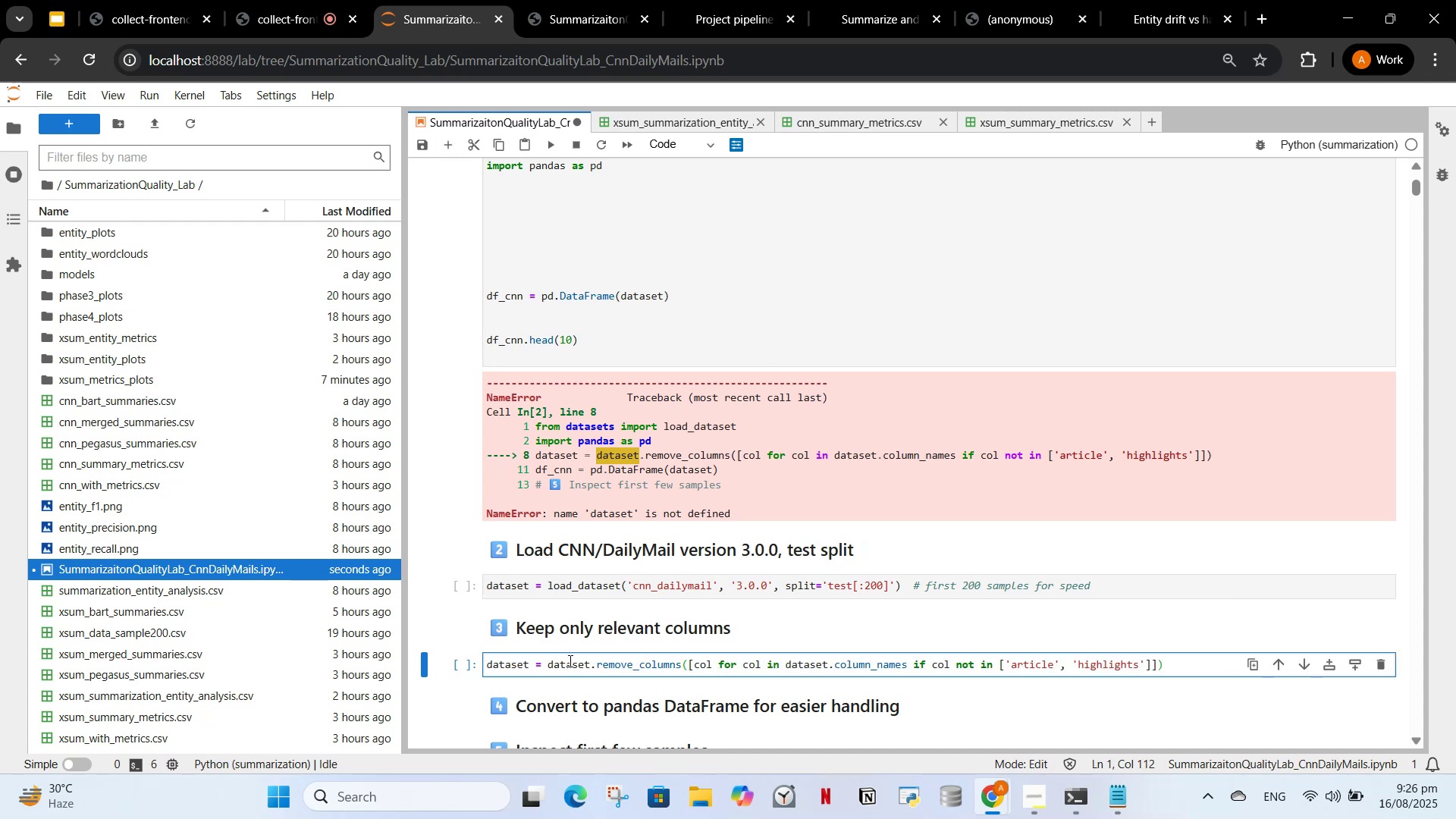 
scroll: coordinate [569, 624], scroll_direction: down, amount: 2.0
 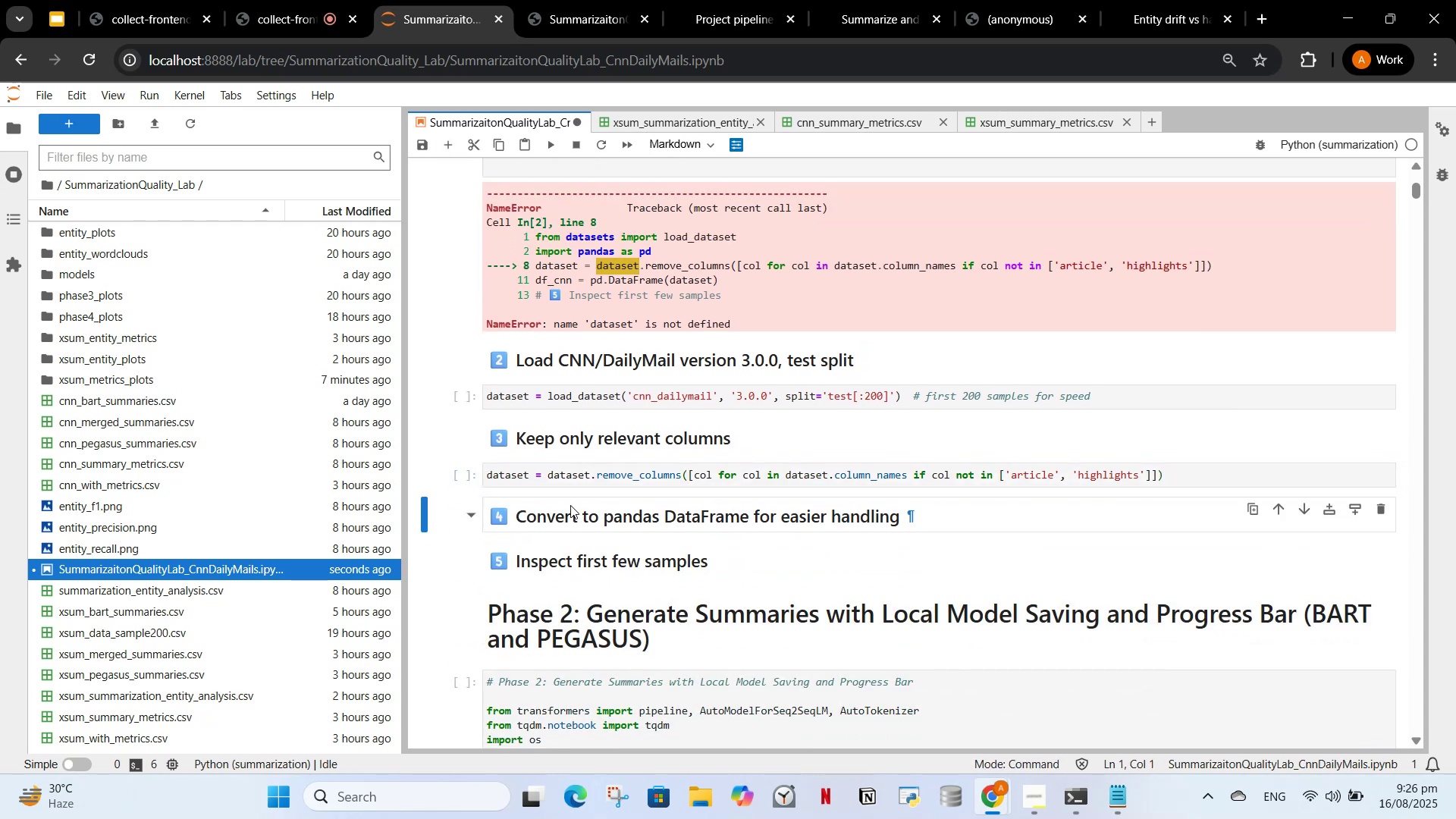 
scroll: coordinate [586, 512], scroll_direction: up, amount: 2.0
 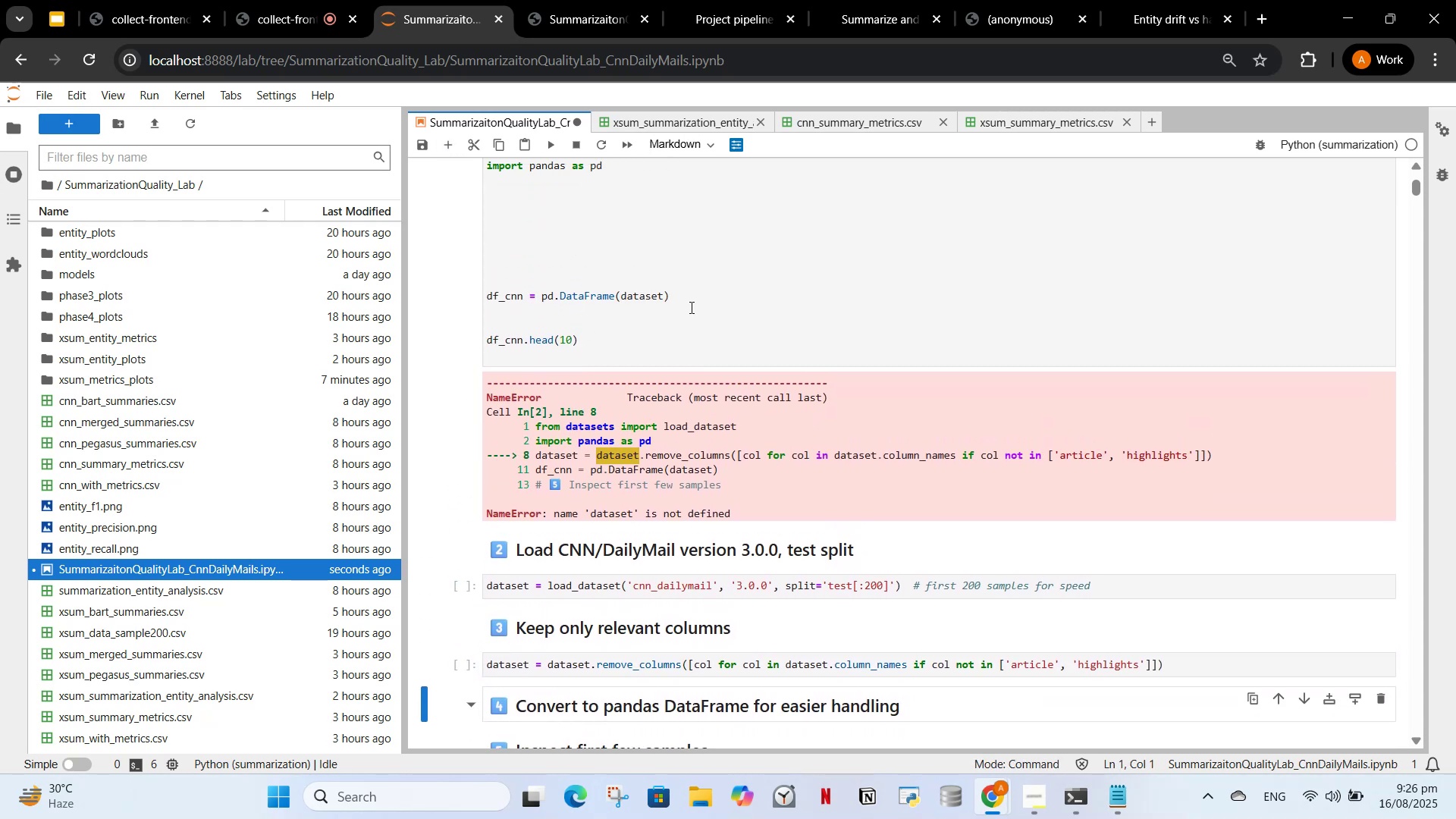 
left_click_drag(start_coordinate=[668, 297], to_coordinate=[483, 304])
 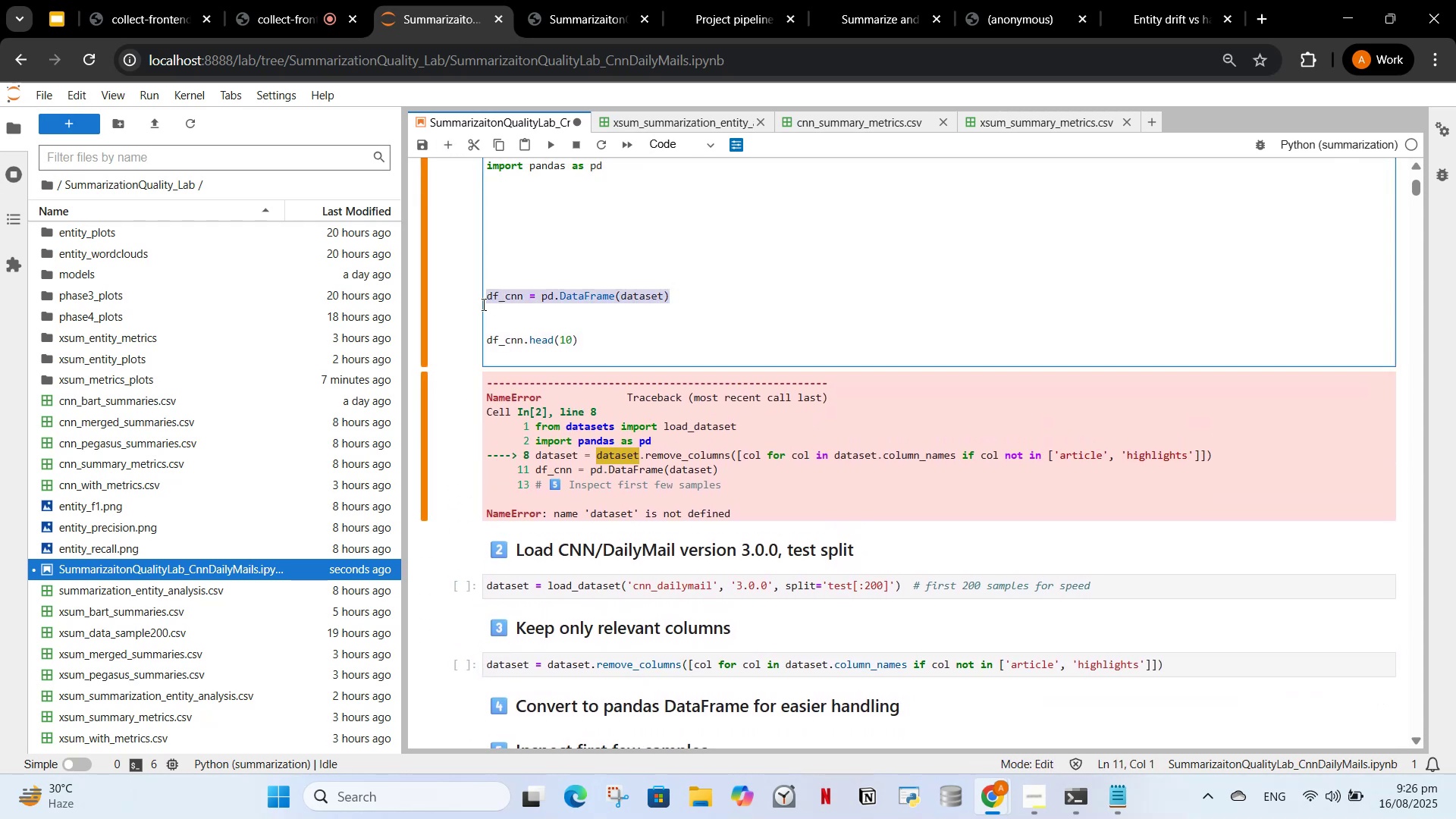 
key(Control+X)
 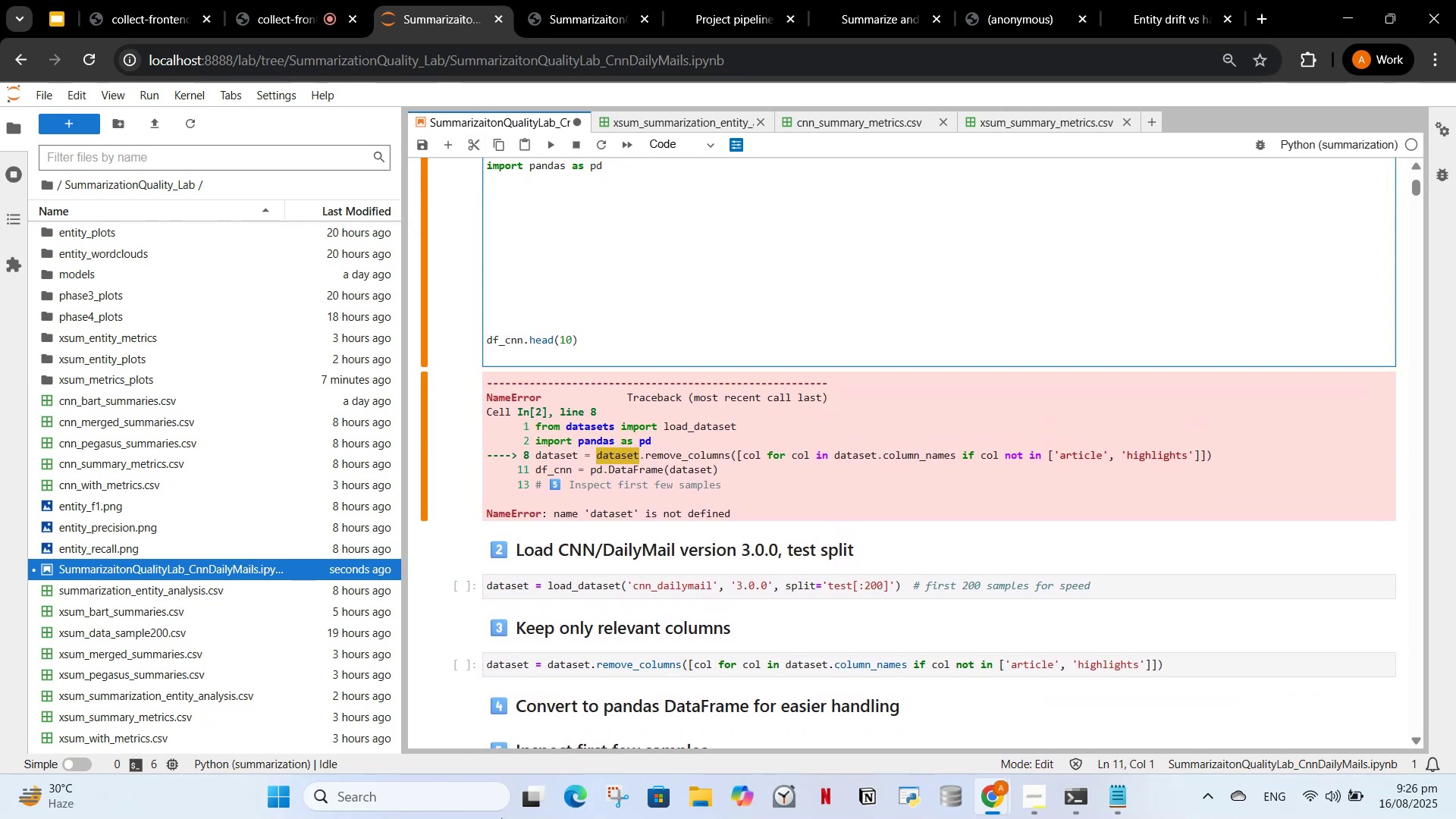 
left_click([527, 714])
 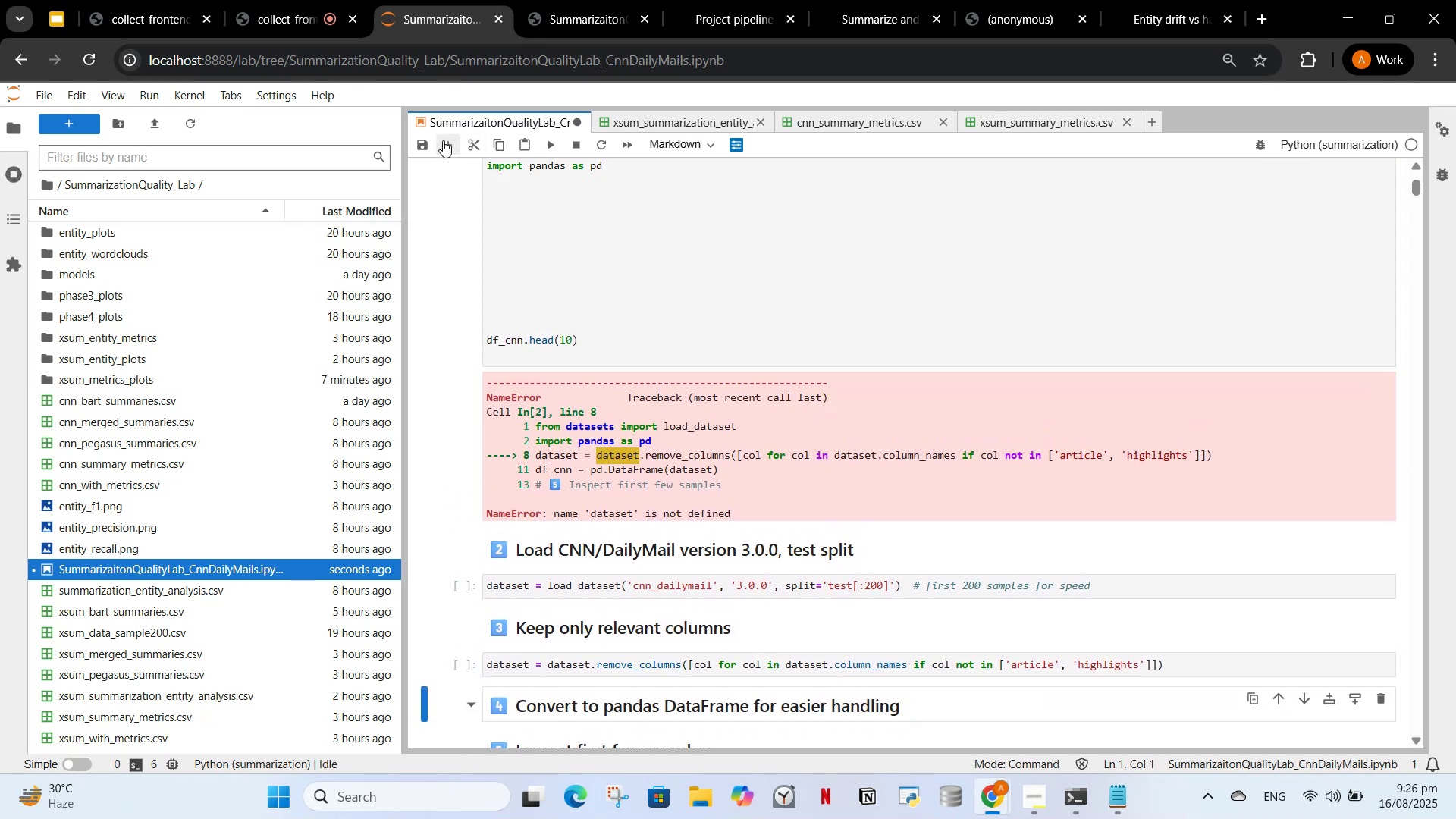 
left_click([443, 140])
 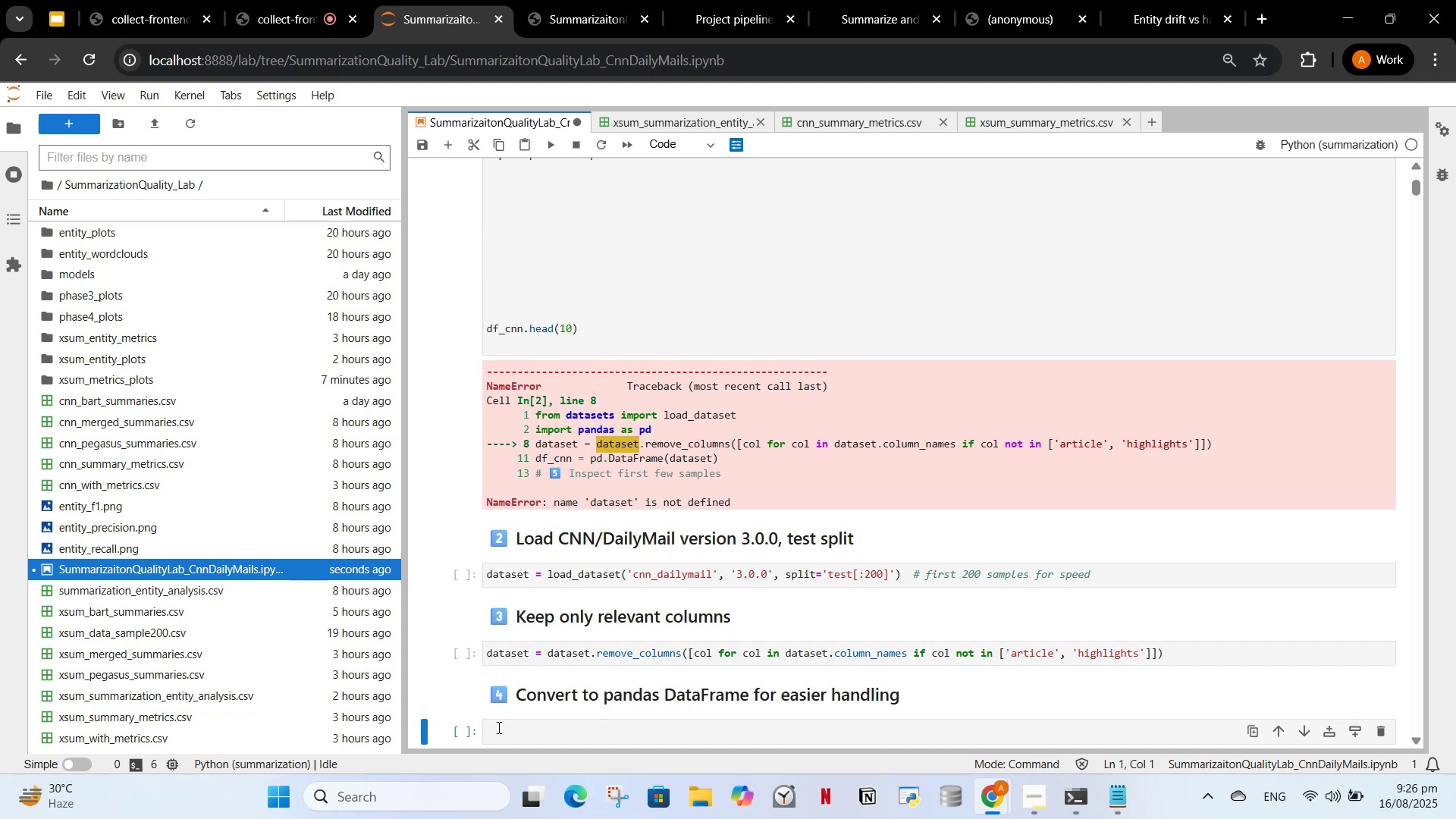 
left_click([499, 720])
 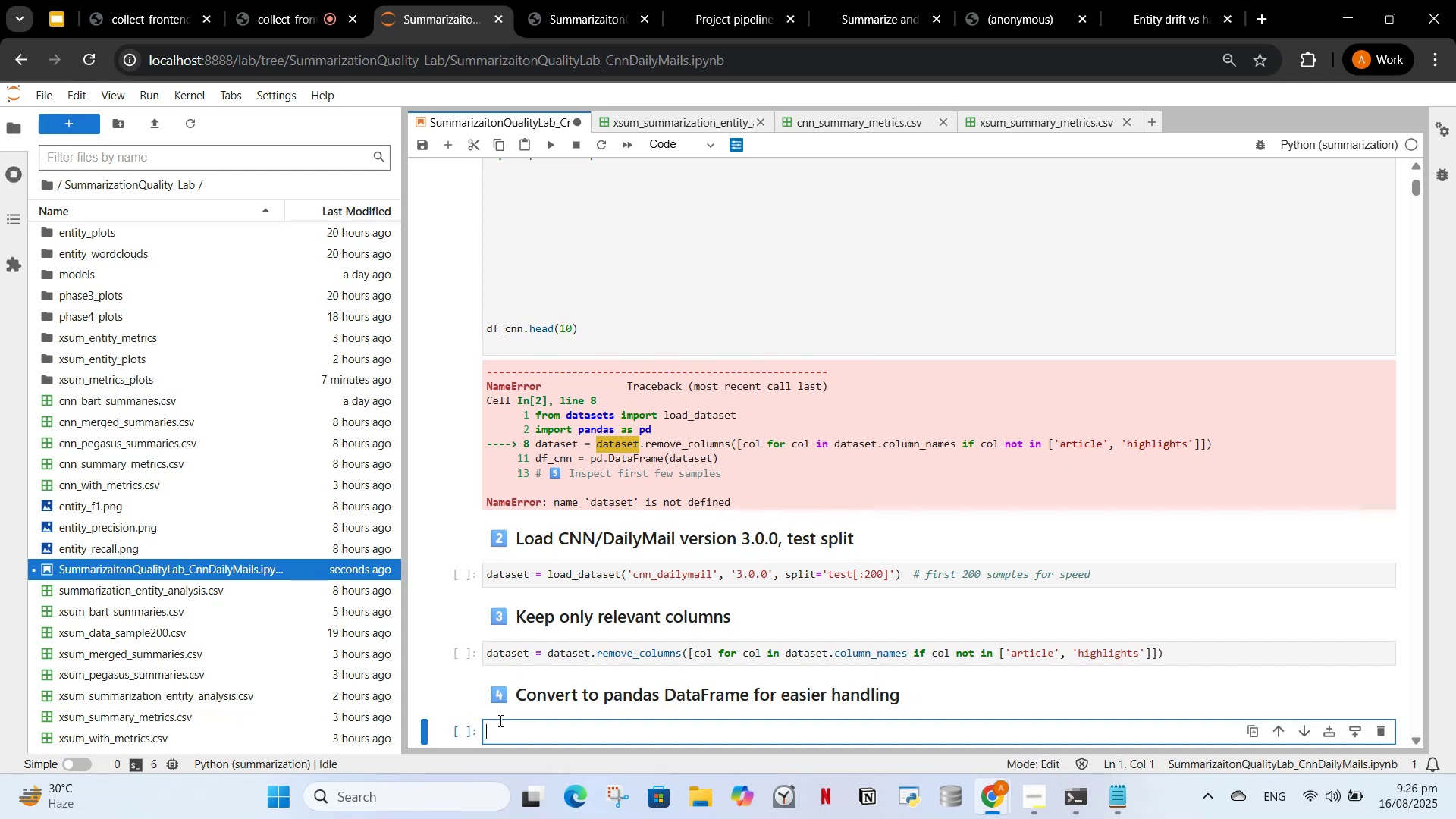 
key(Control+V)
 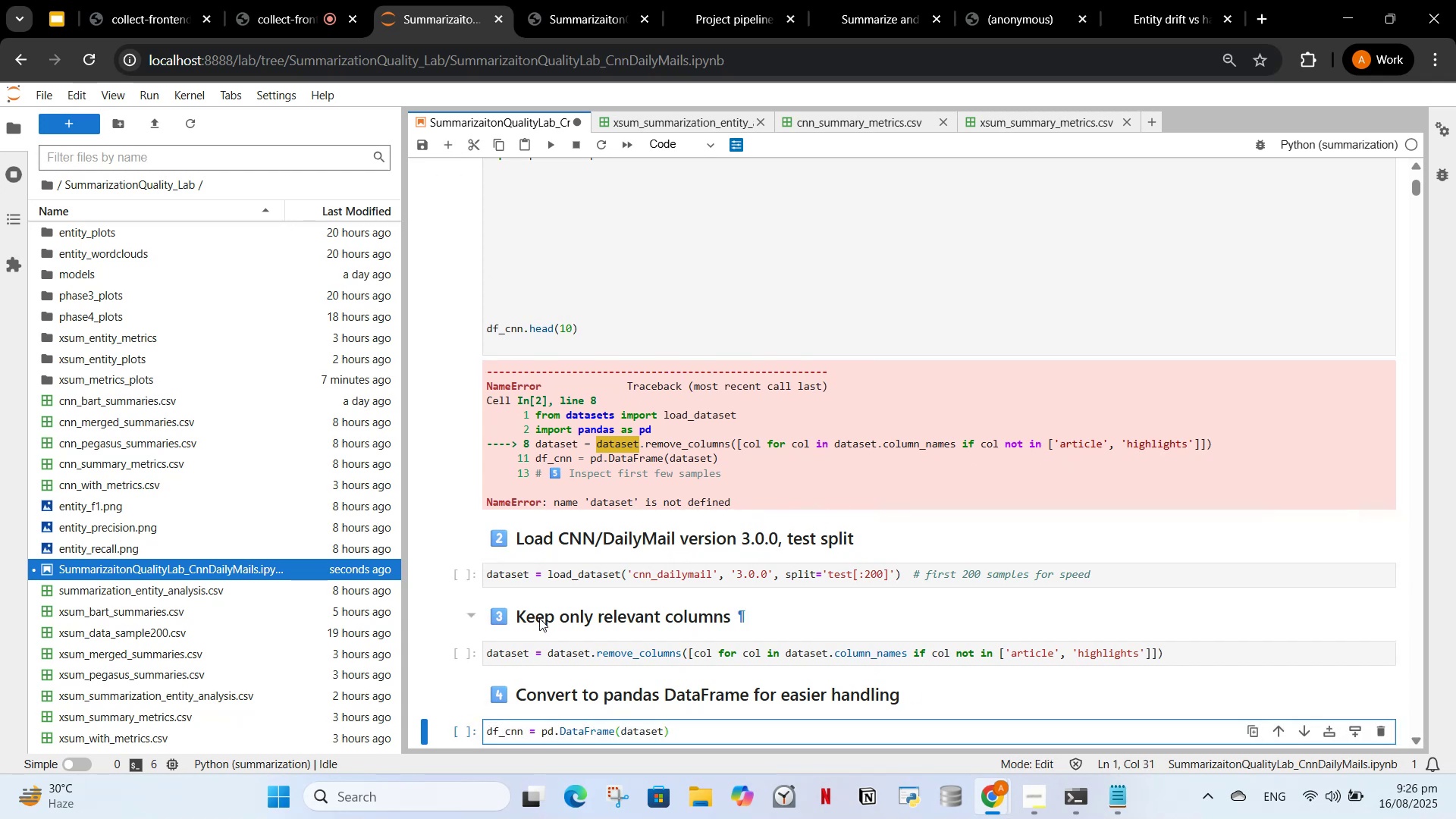 
scroll: coordinate [540, 618], scroll_direction: up, amount: 1.0
 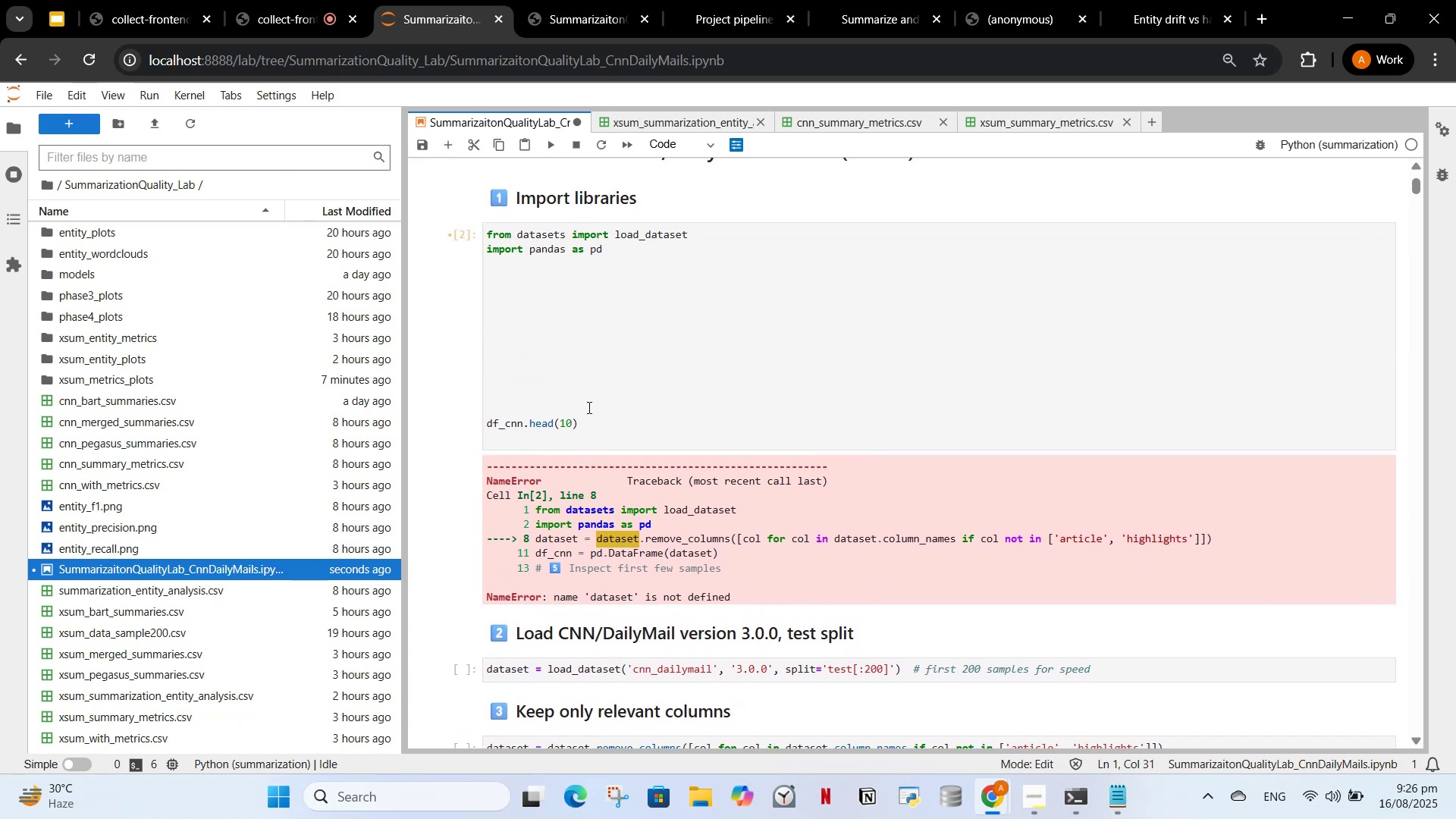 
left_click_drag(start_coordinate=[579, 425], to_coordinate=[475, 429])
 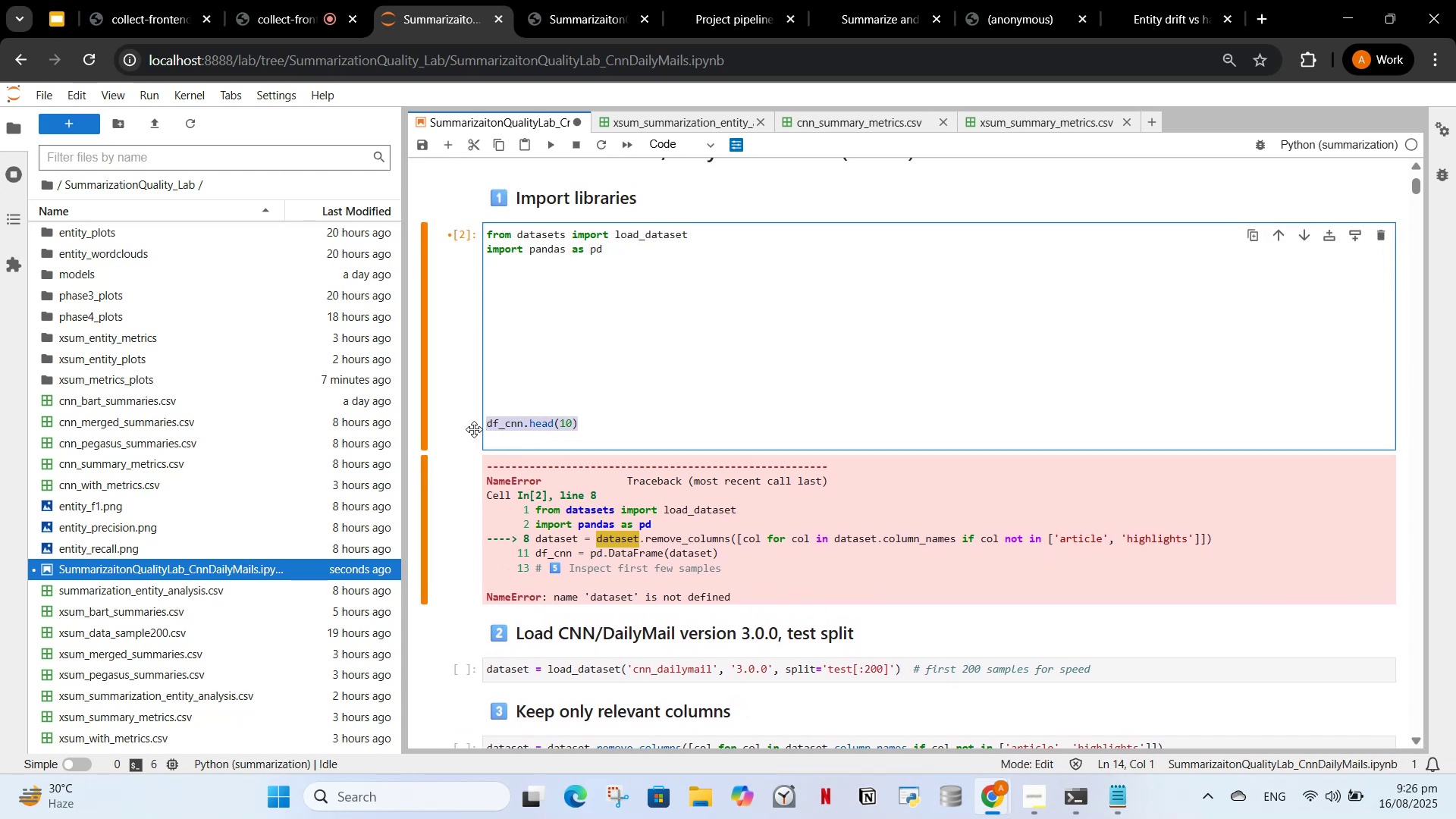 
key(Control+X)
 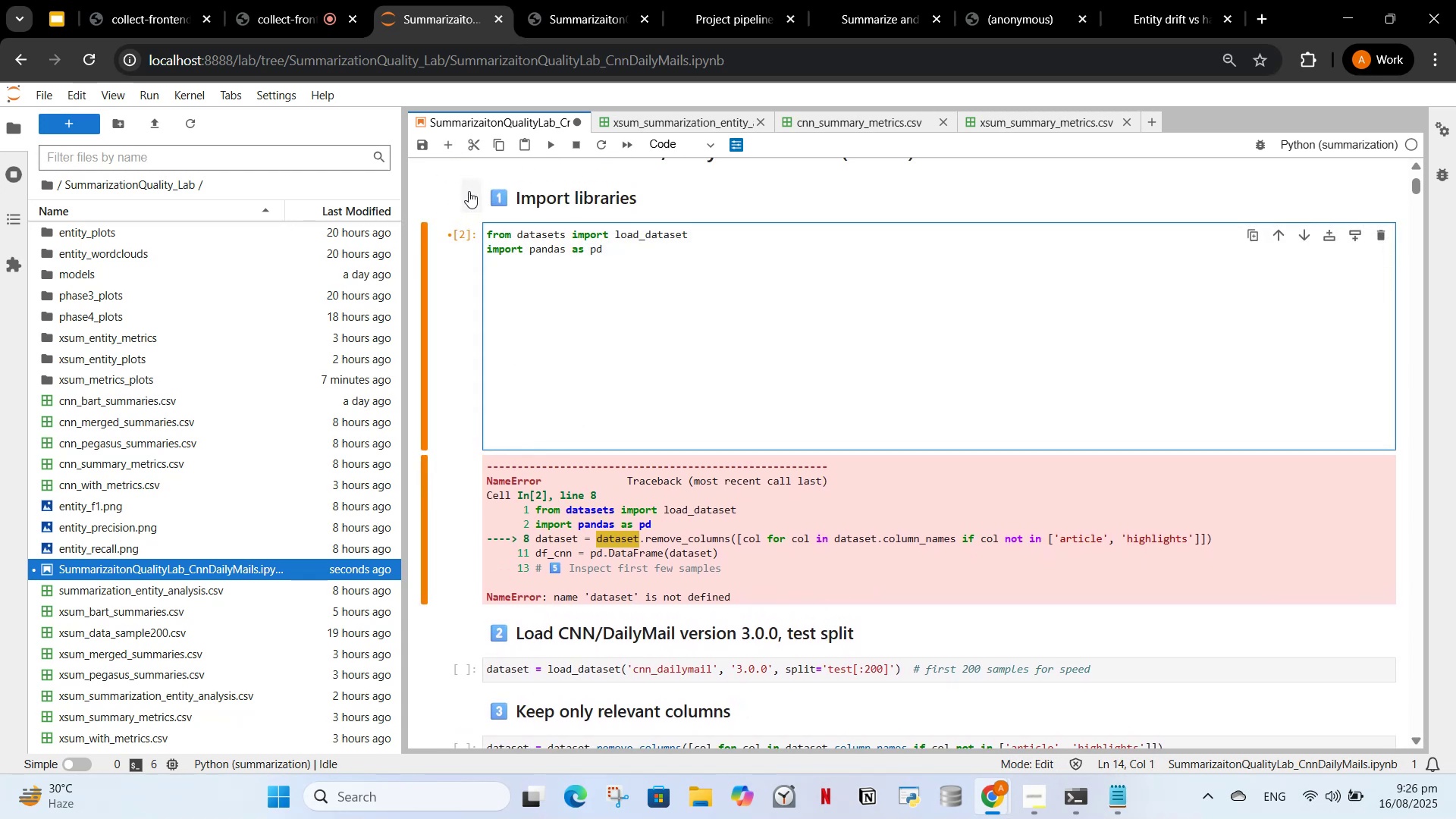 
scroll: coordinate [641, 566], scroll_direction: down, amount: 5.0
 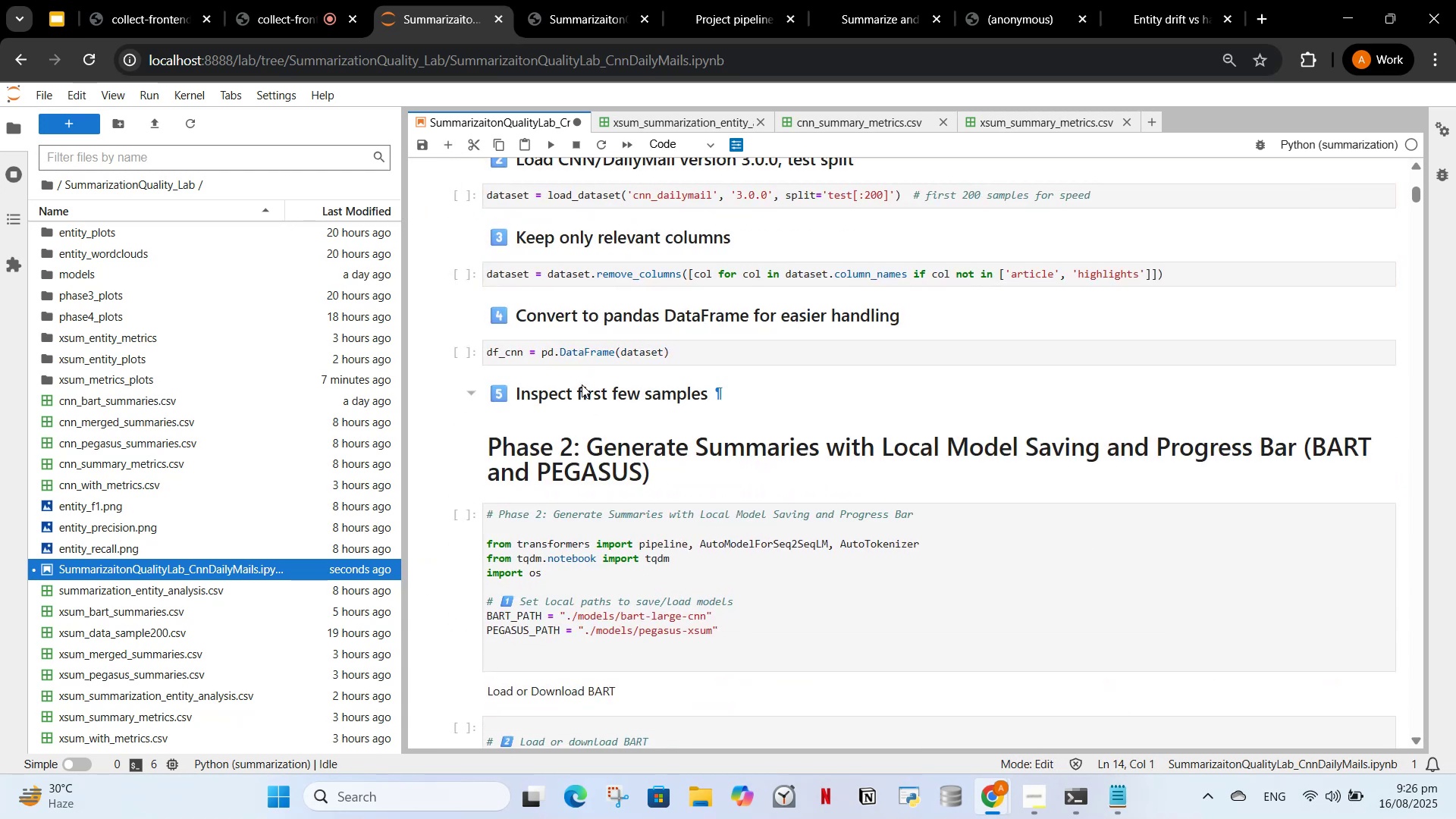 
left_click([583, 391])
 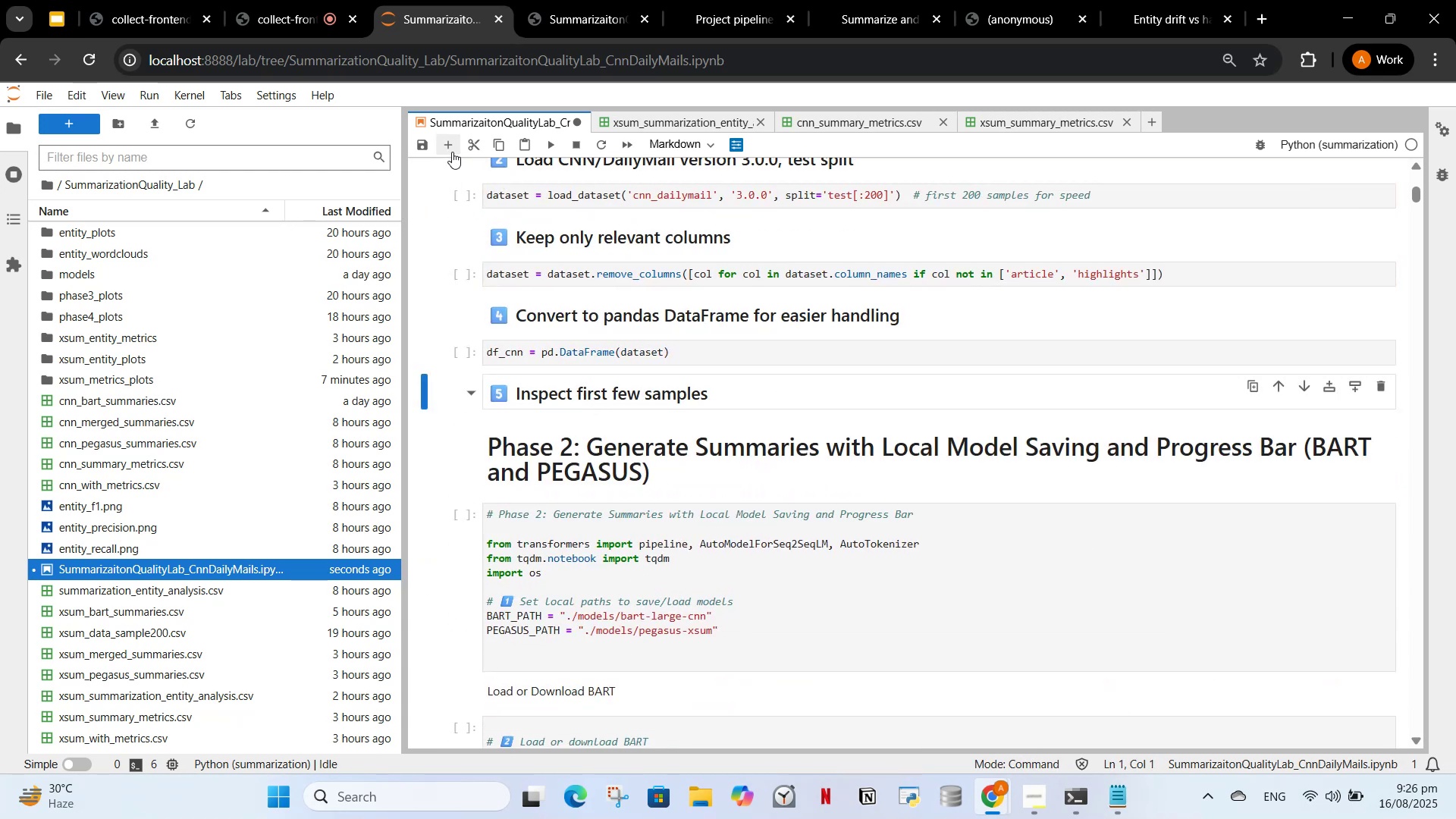 
left_click([452, 152])
 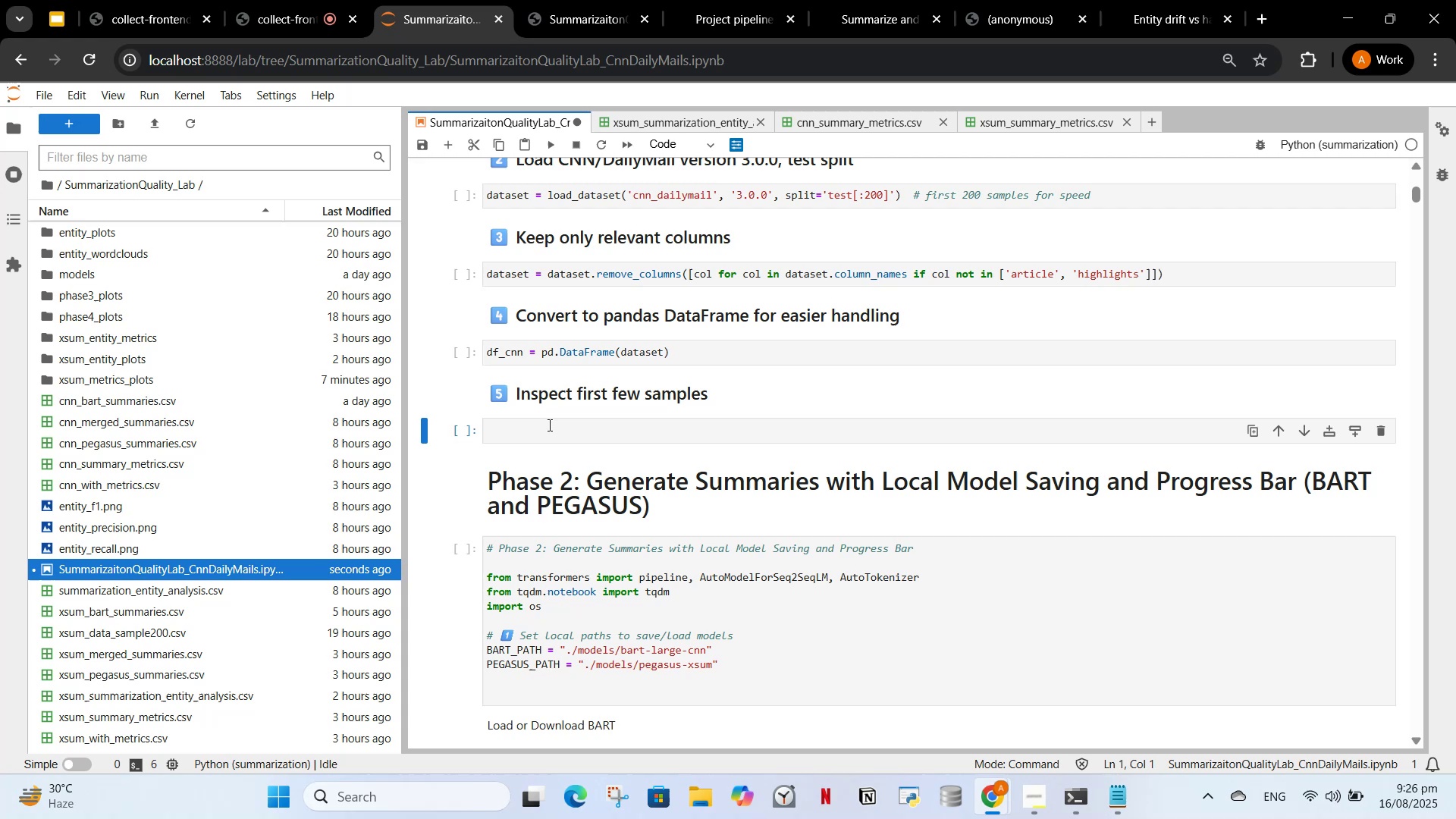 
left_click([548, 429])
 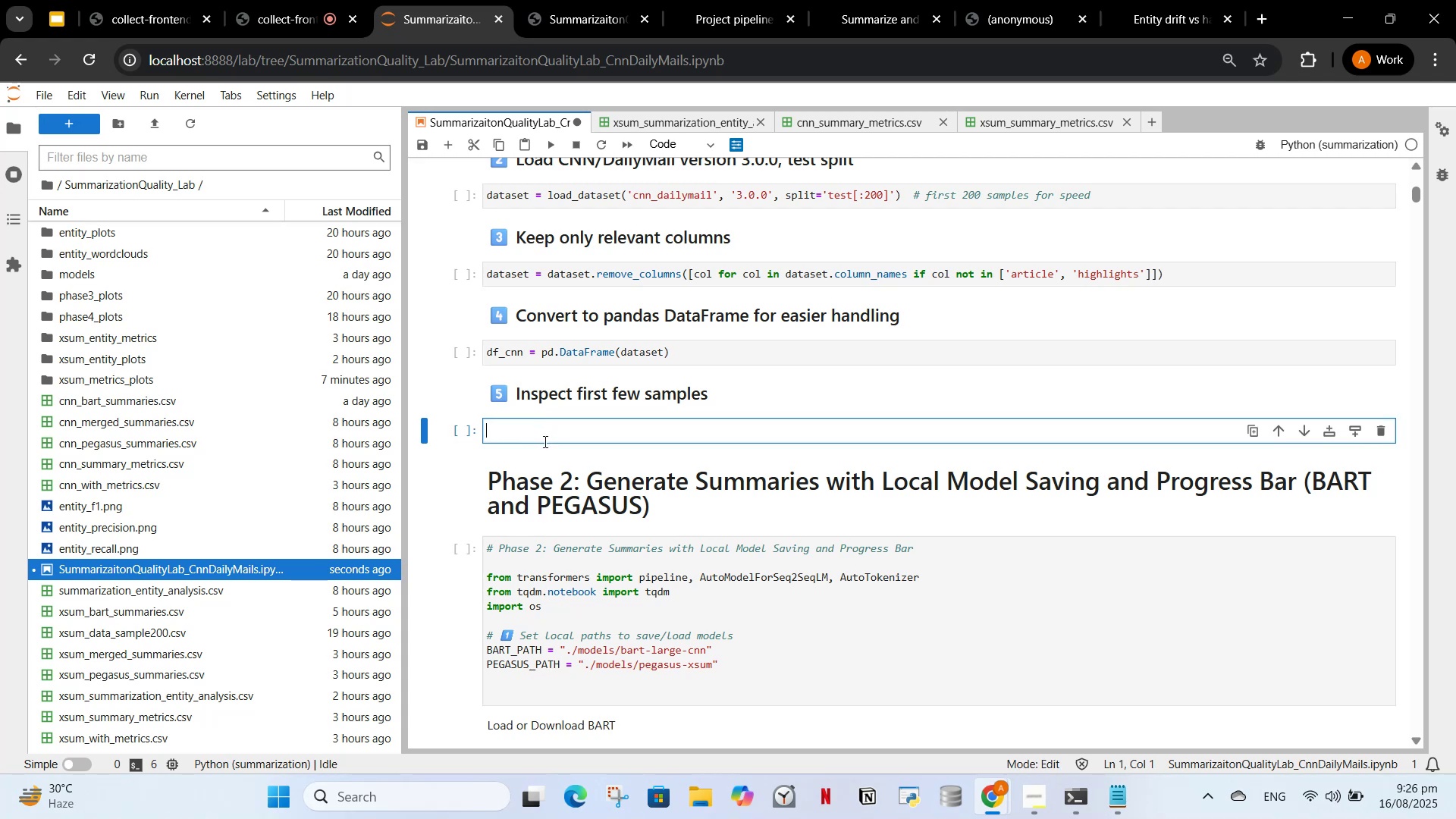 
key(Control+V)
 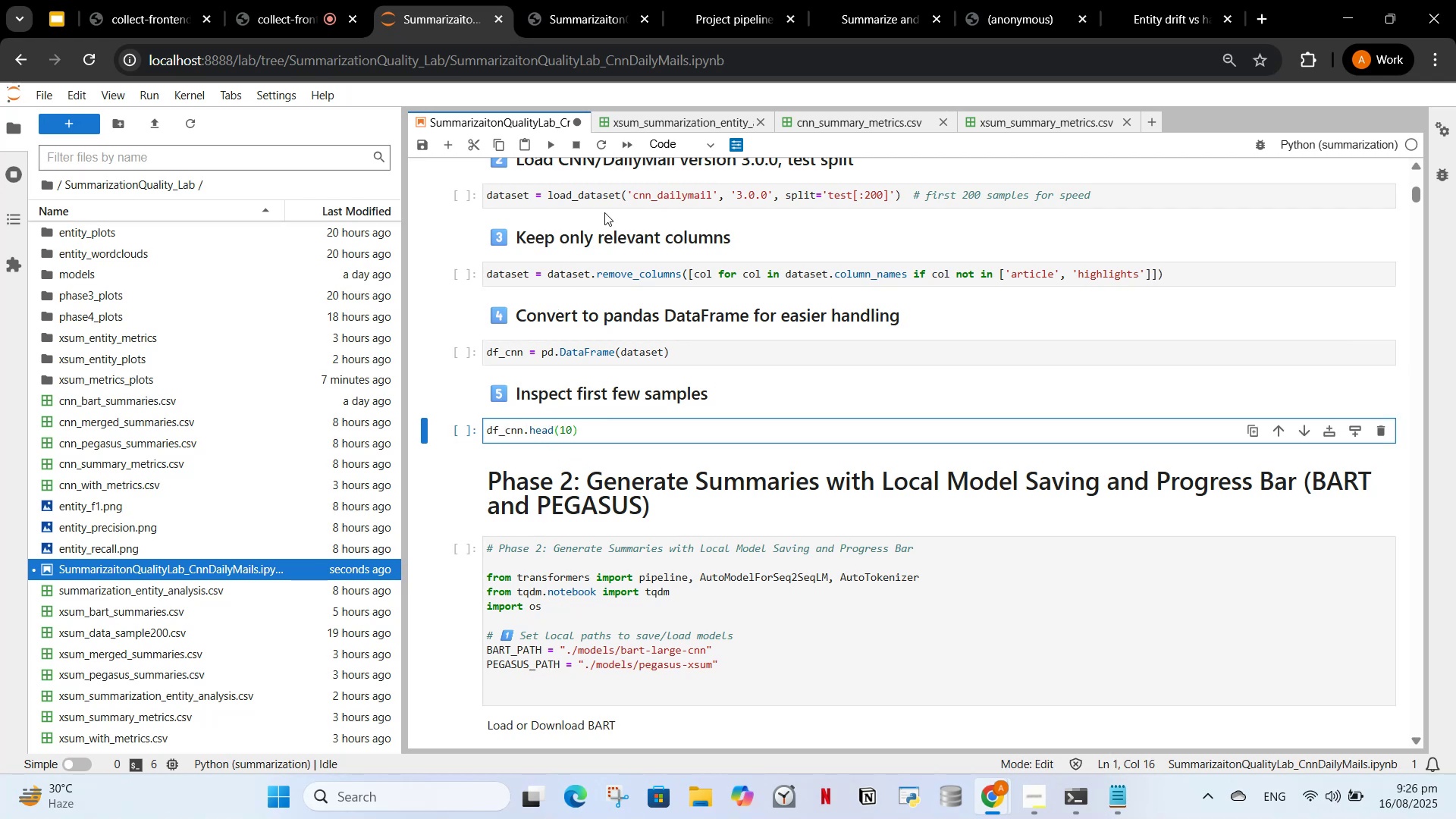 
scroll: coordinate [666, 362], scroll_direction: up, amount: 4.0
 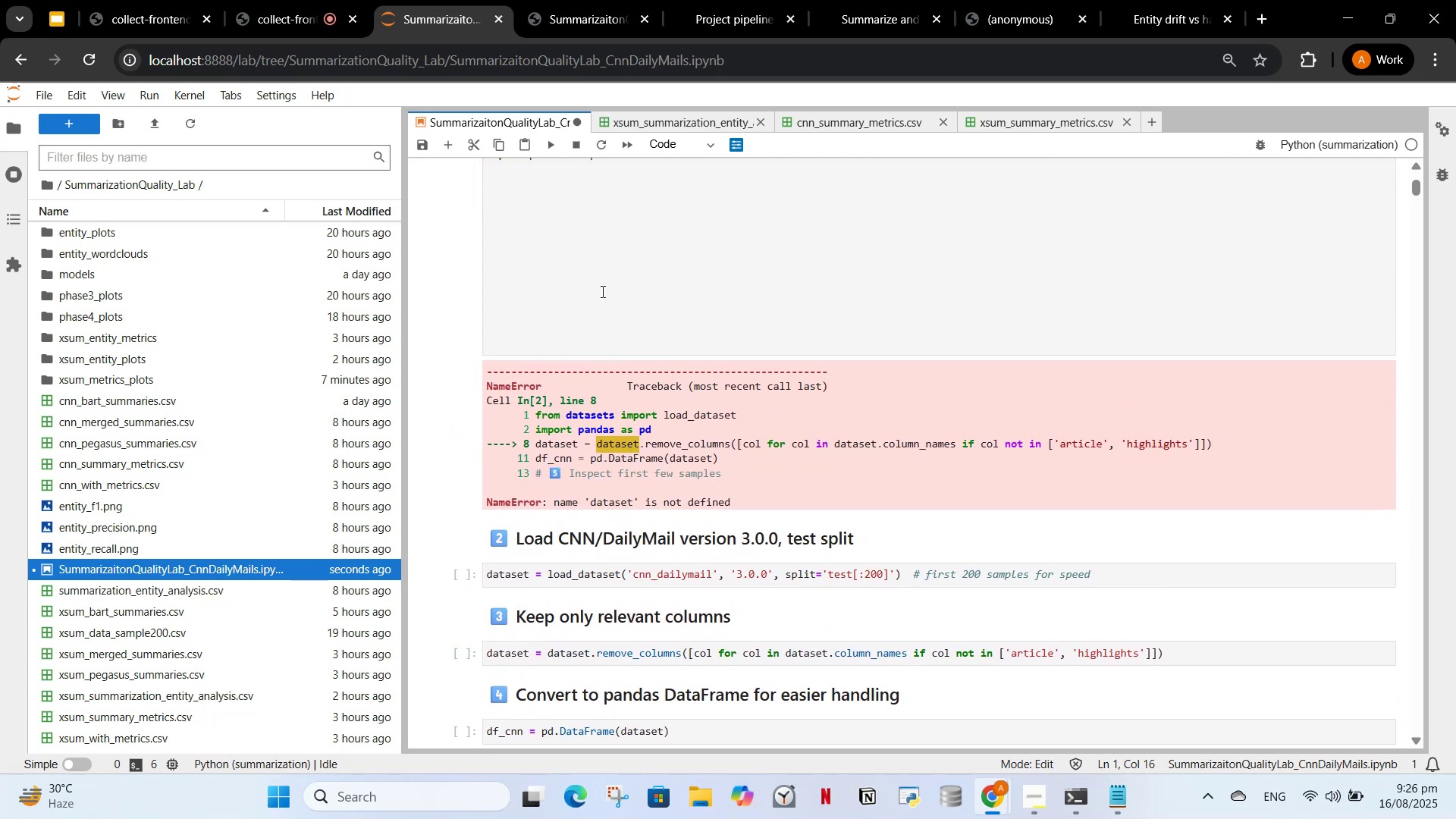 
left_click([601, 290])
 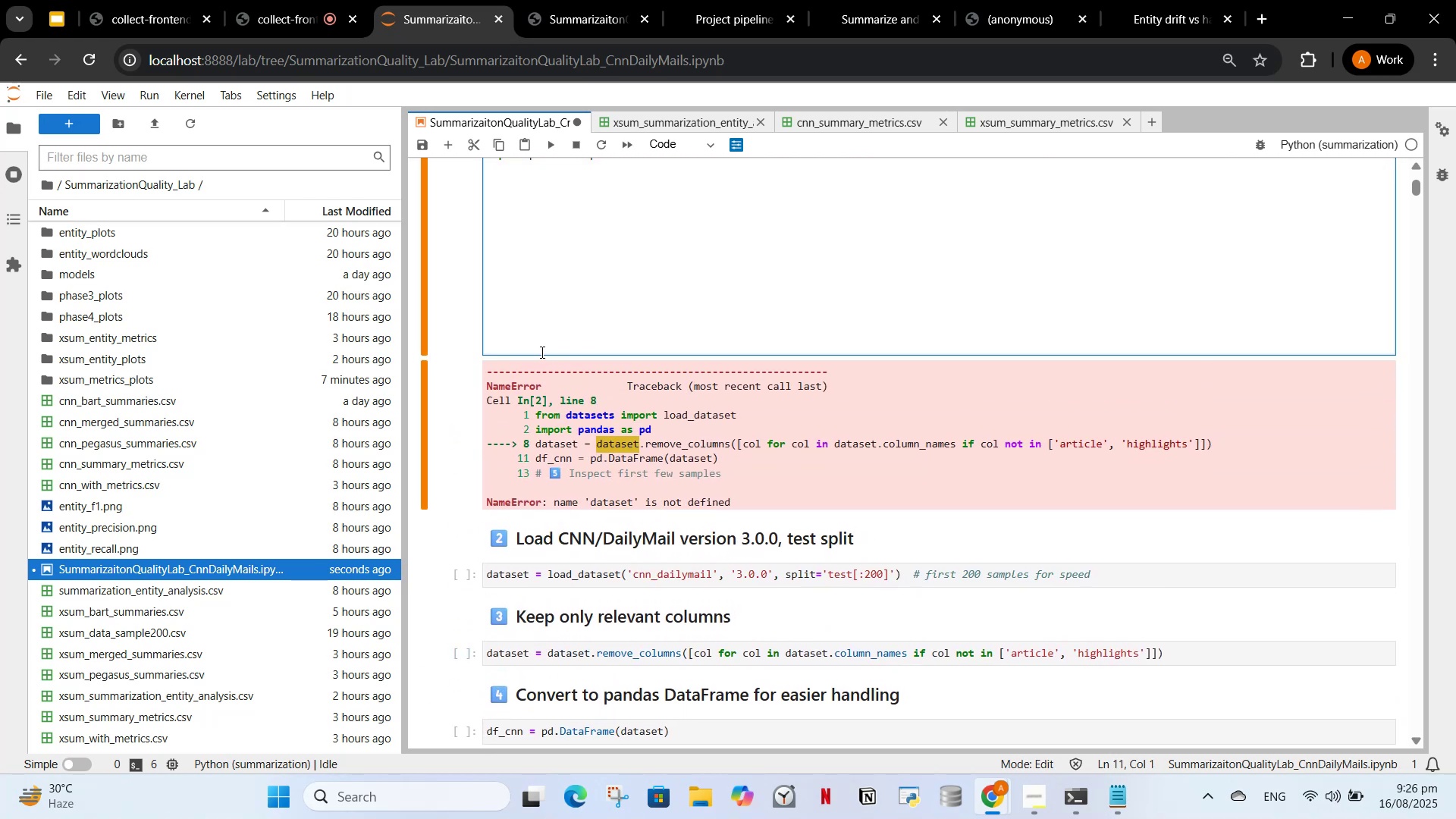 
left_click([536, 350])
 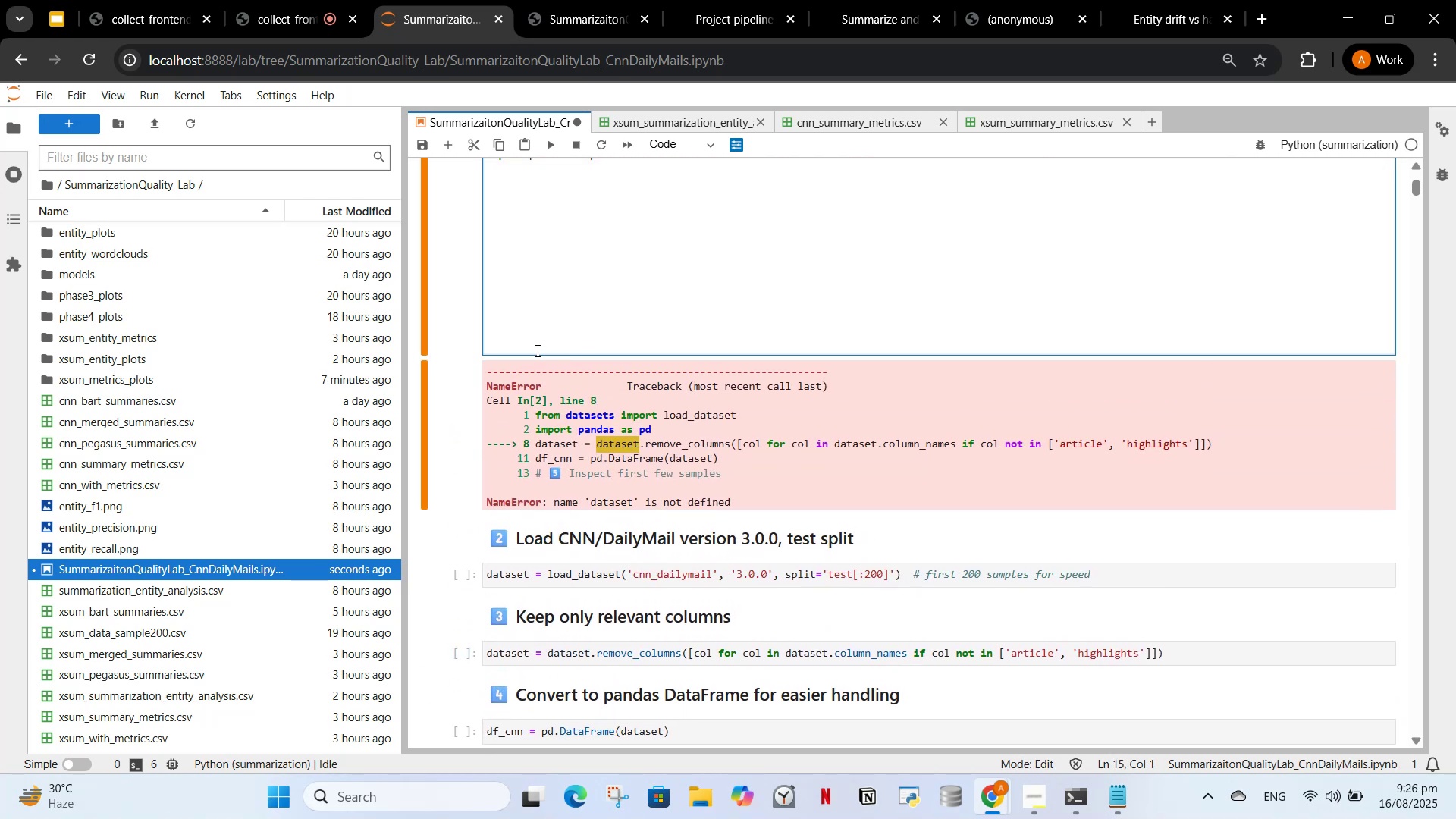 
key(Backspace)
 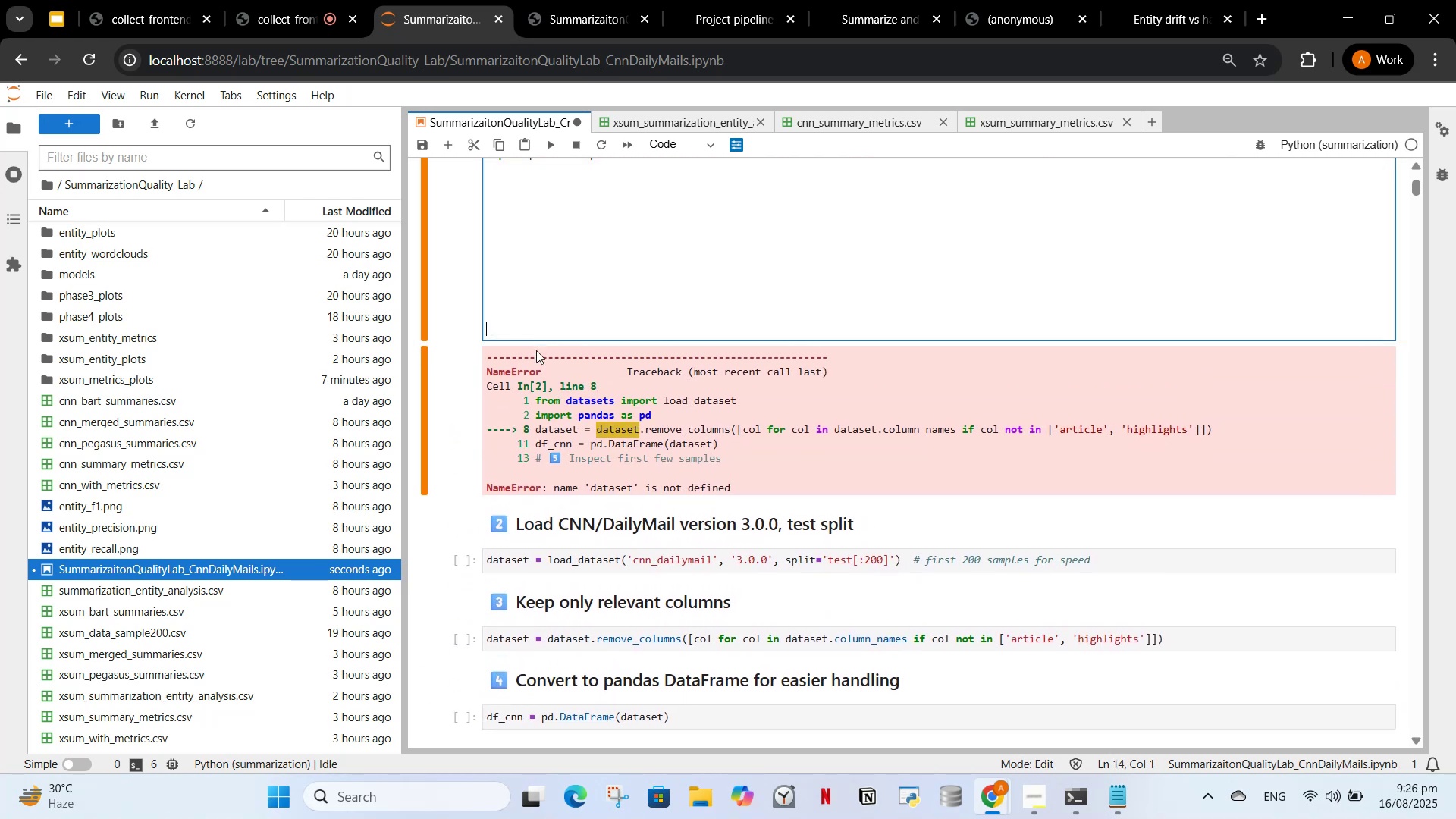 
key(Backspace)
 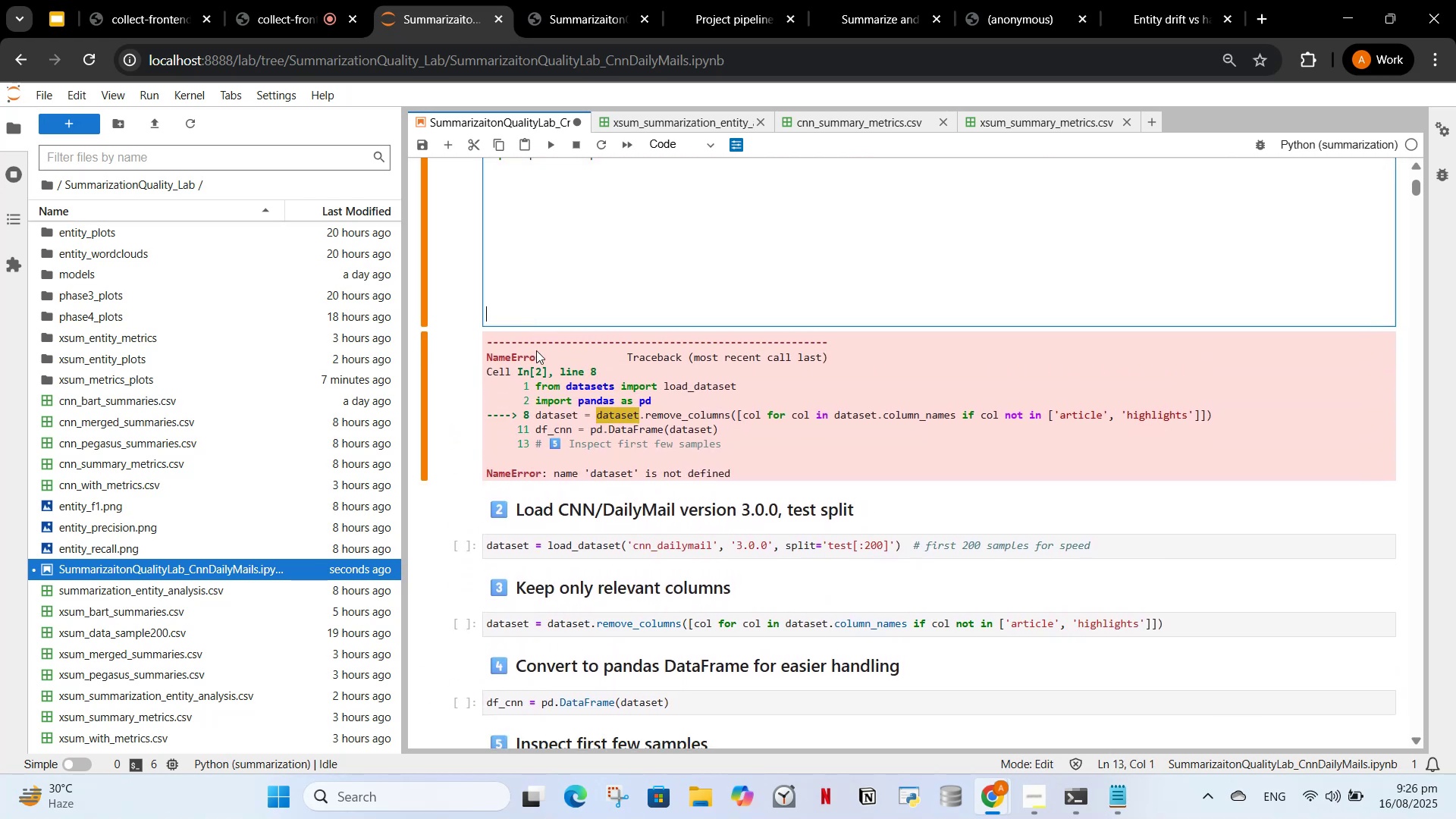 
key(Backspace)
 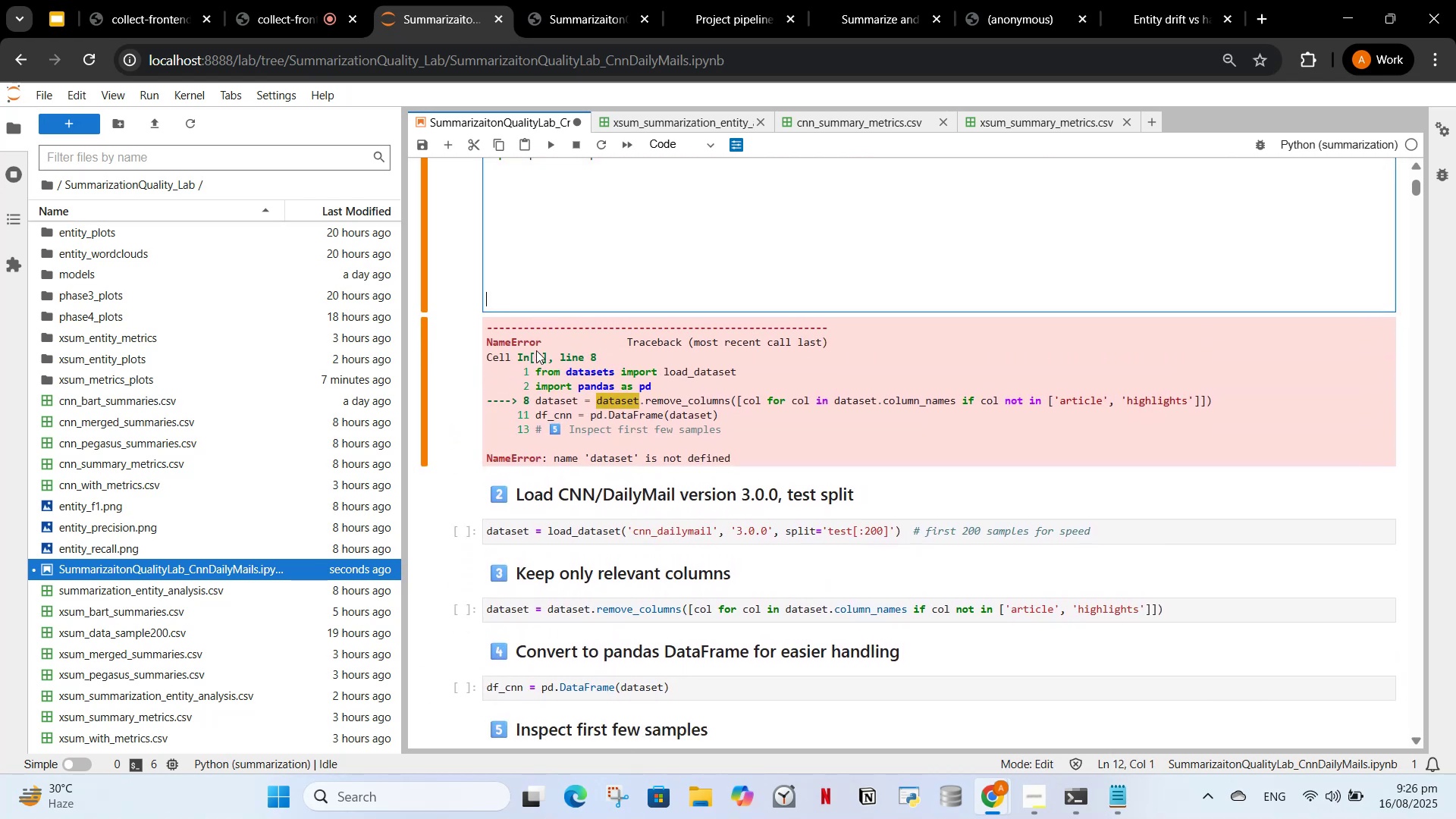 
key(Backspace)
 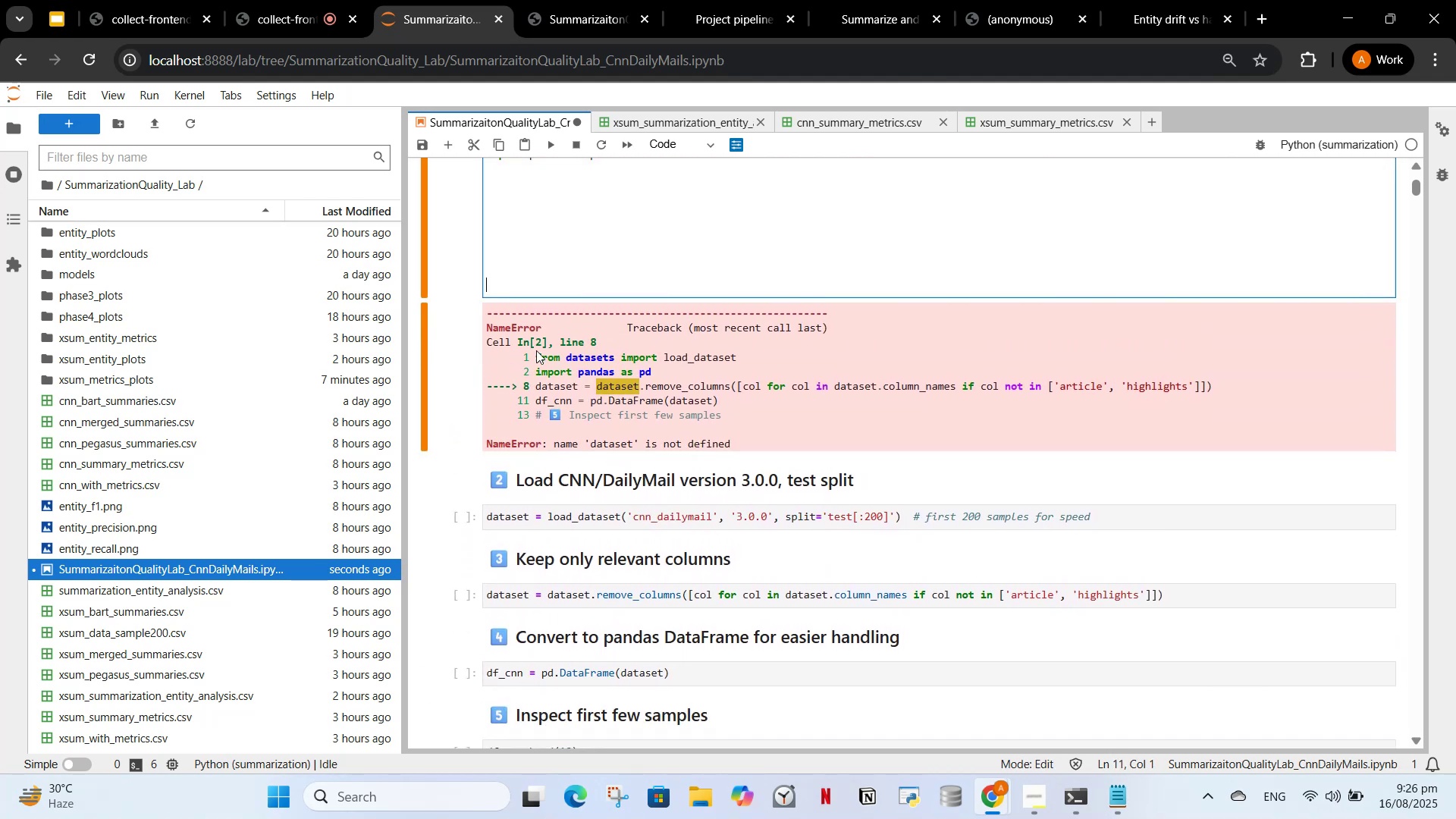 
key(Backspace)
 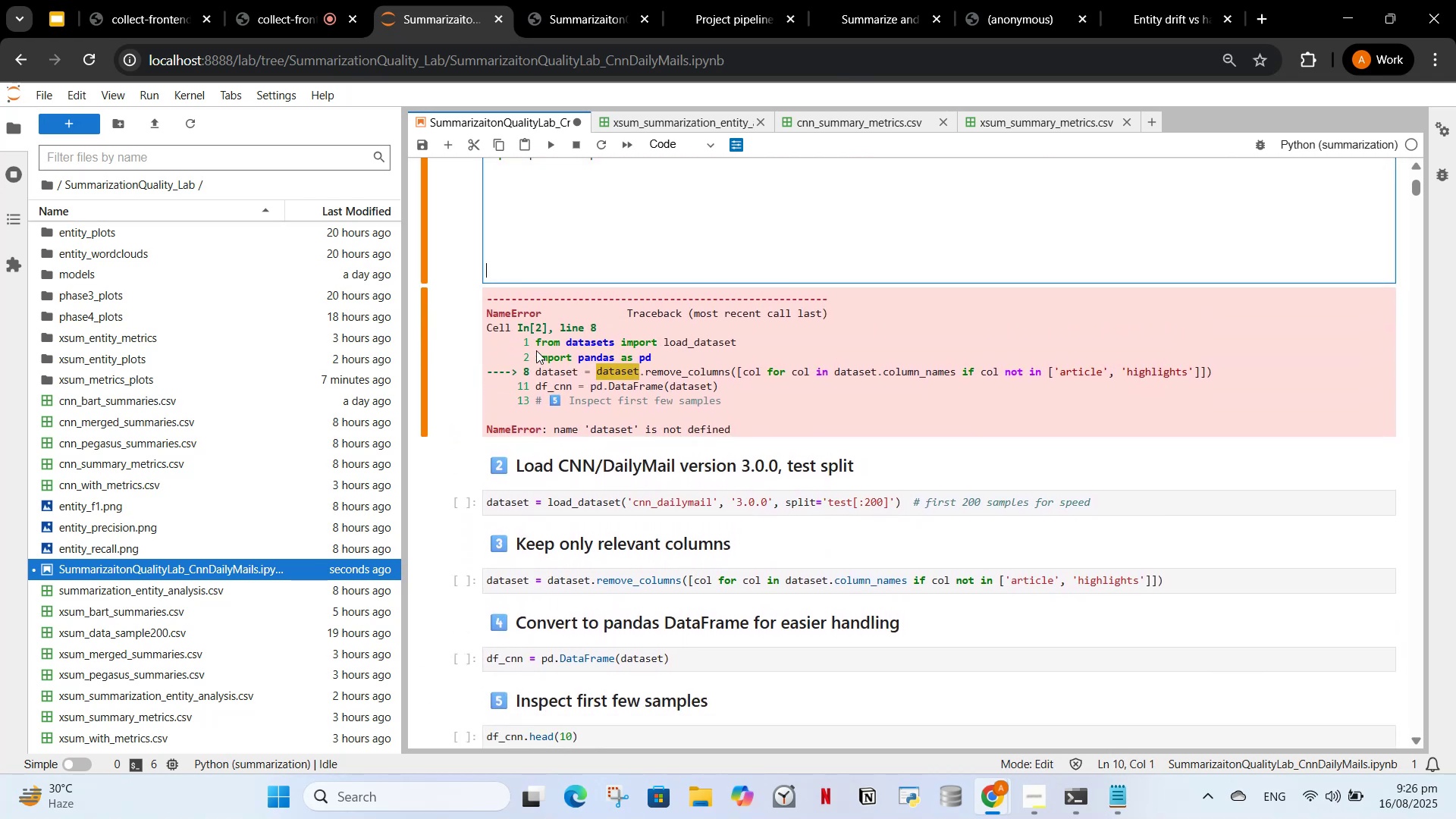 
key(Backspace)
 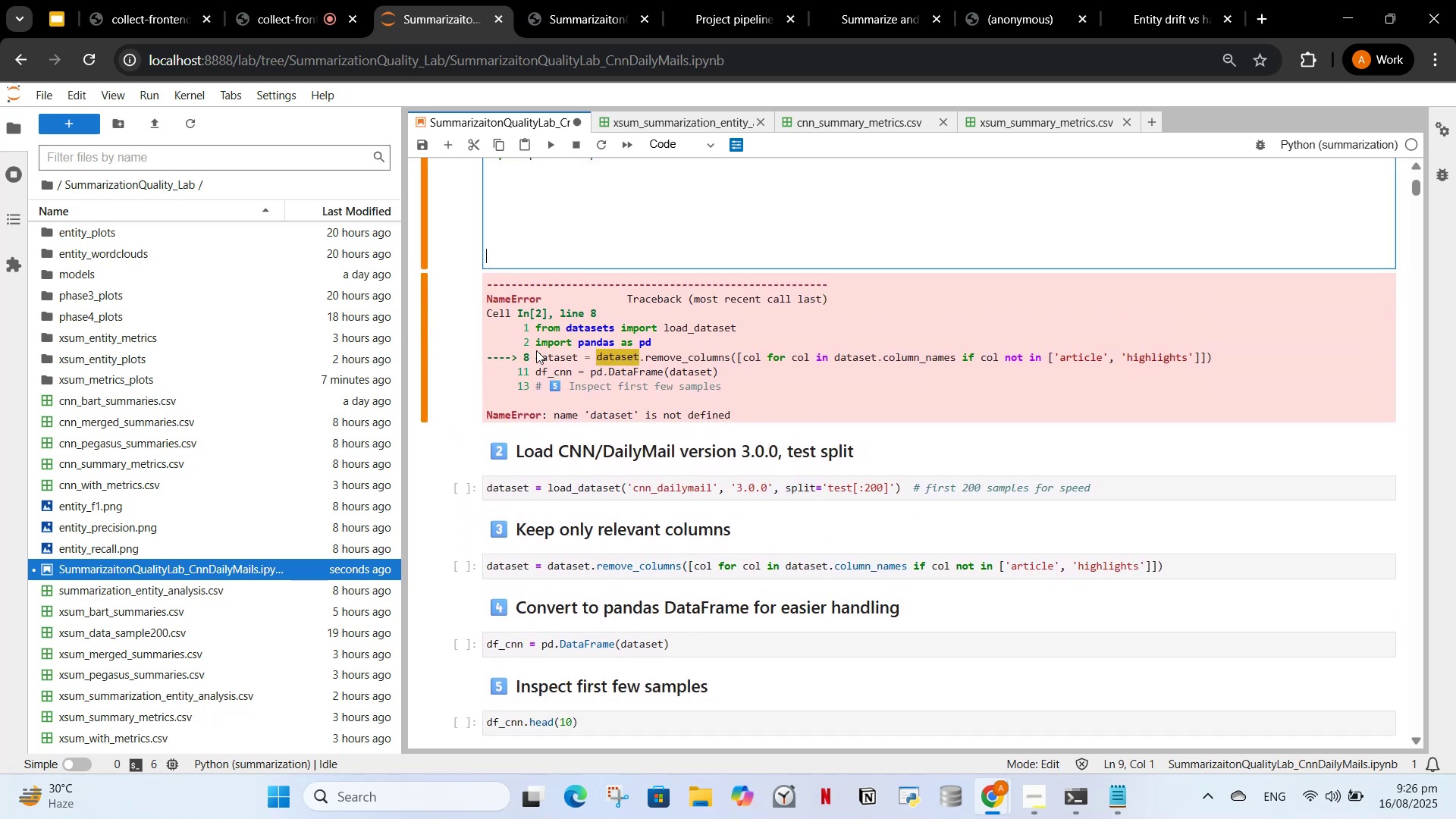 
key(Backspace)
 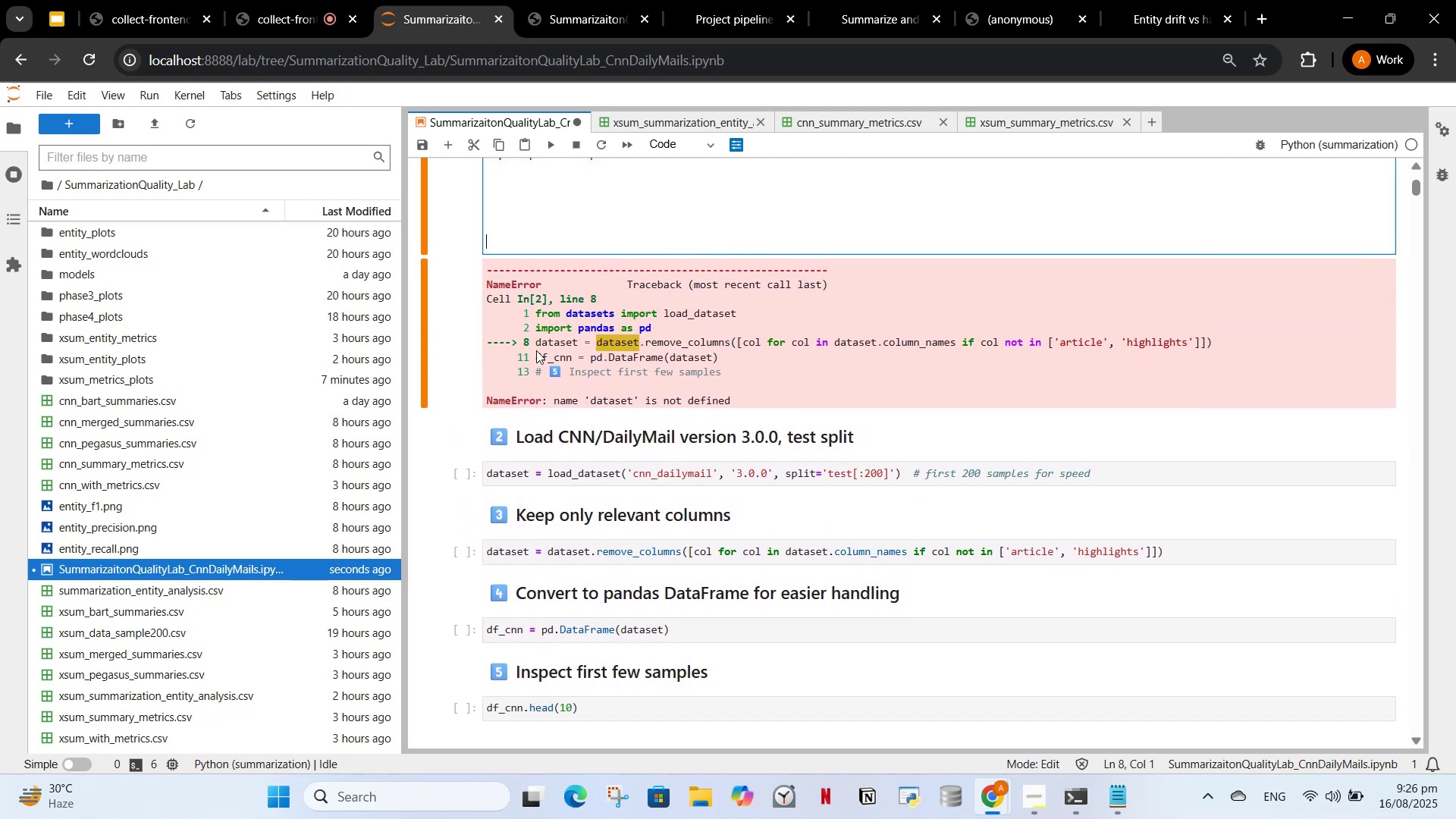 
key(Backspace)
 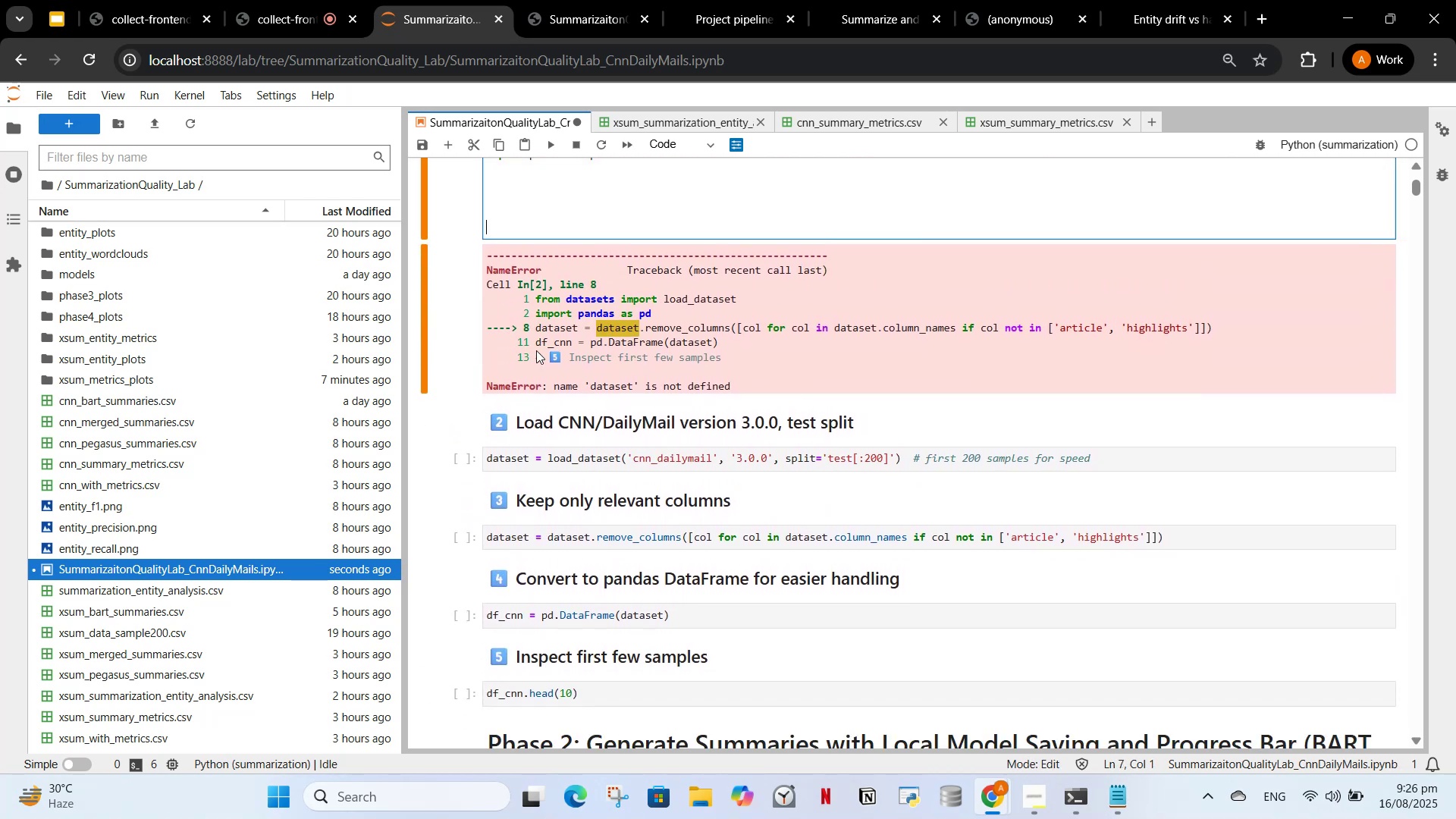 
key(Backspace)
 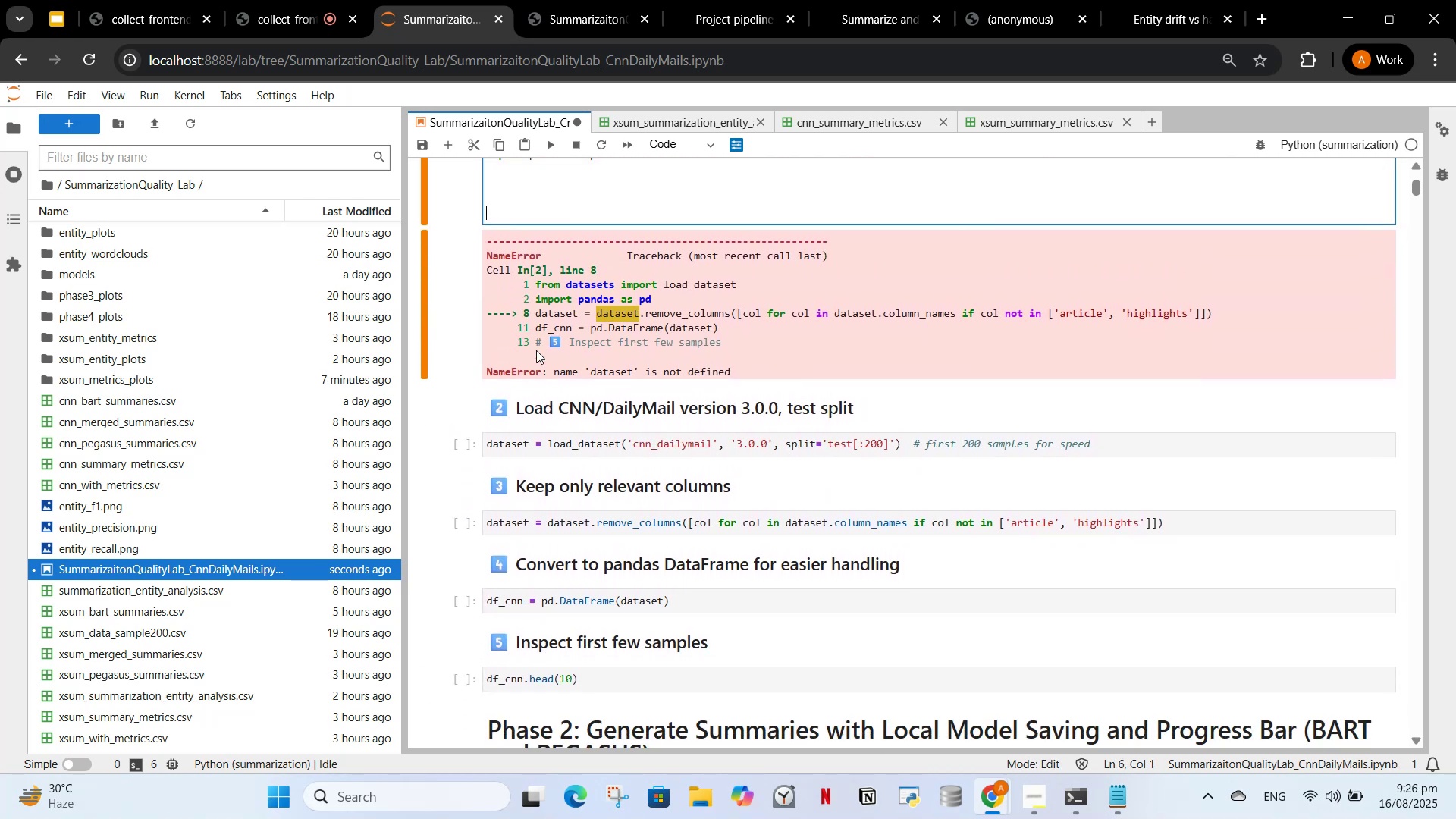 
key(Backspace)
 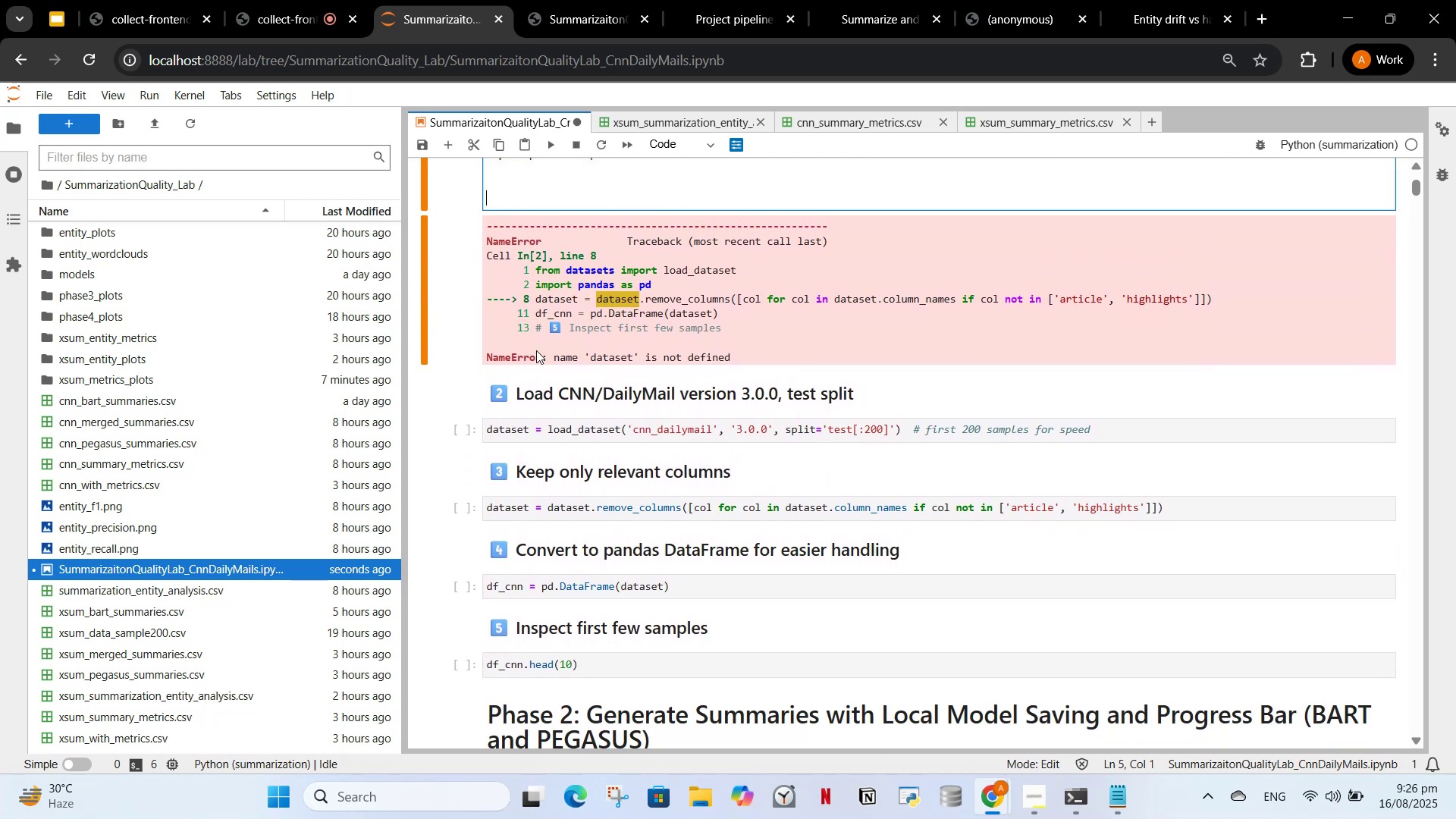 
key(Backspace)
 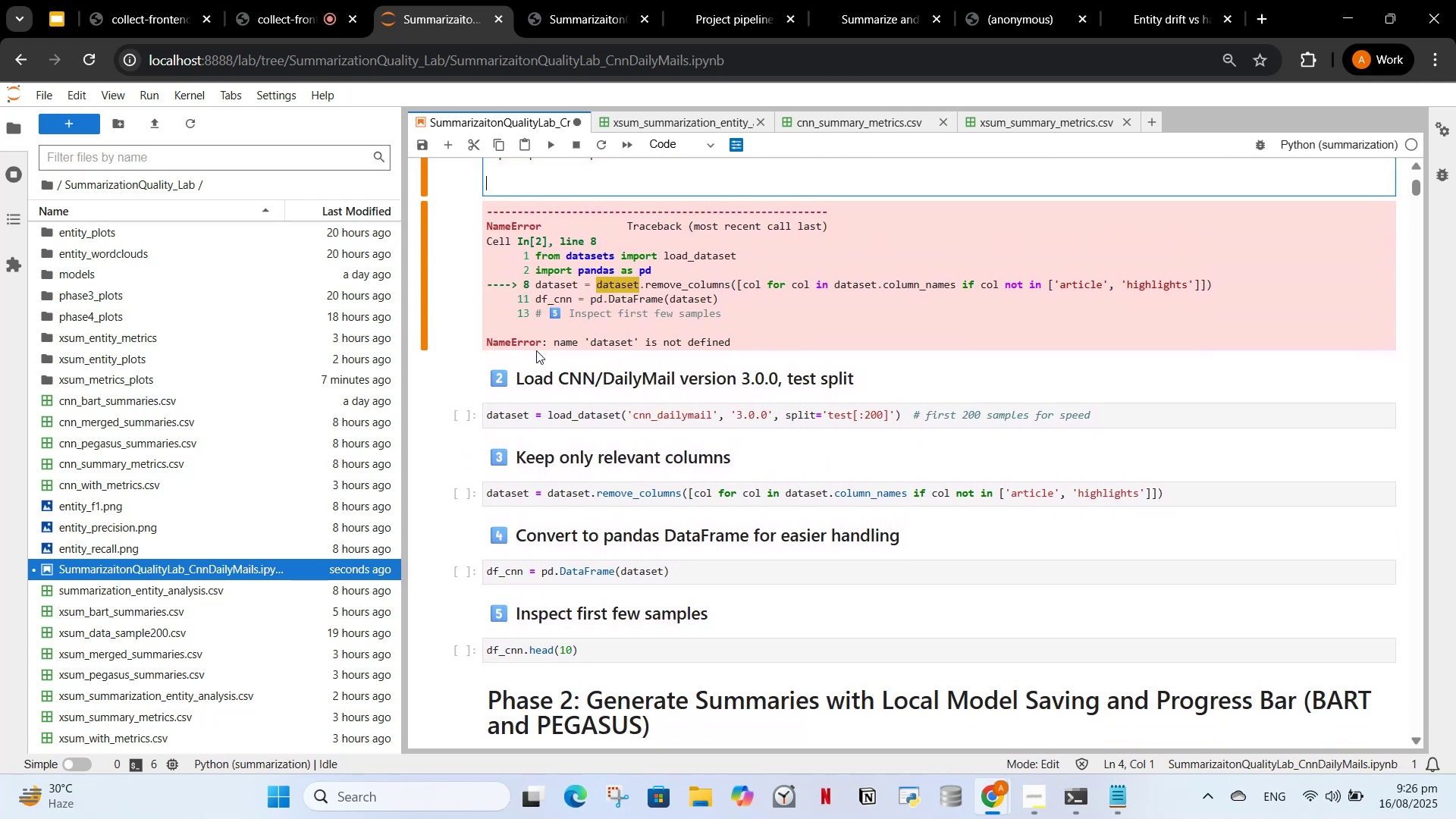 
key(Backspace)
 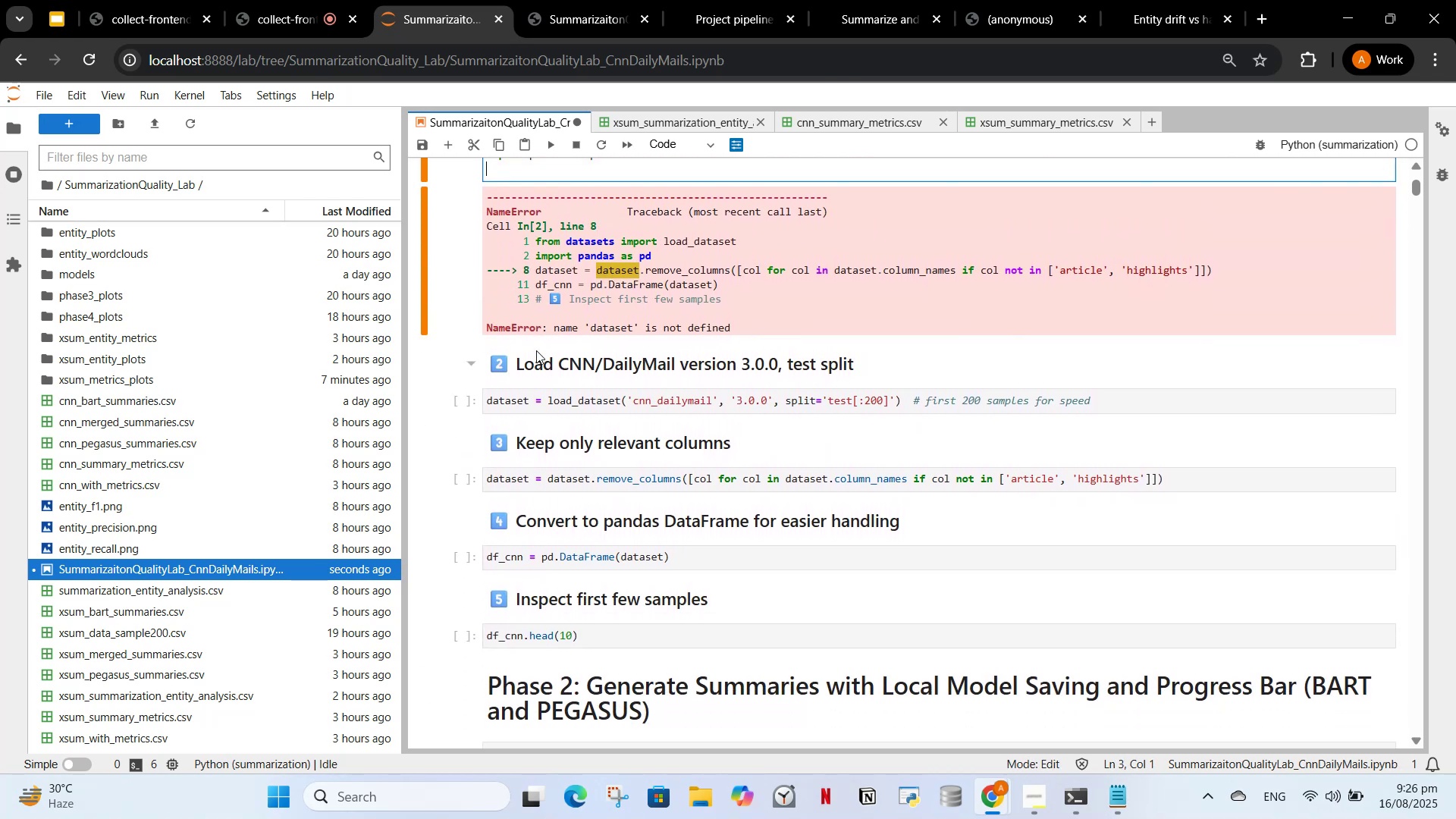 
key(Backspace)
 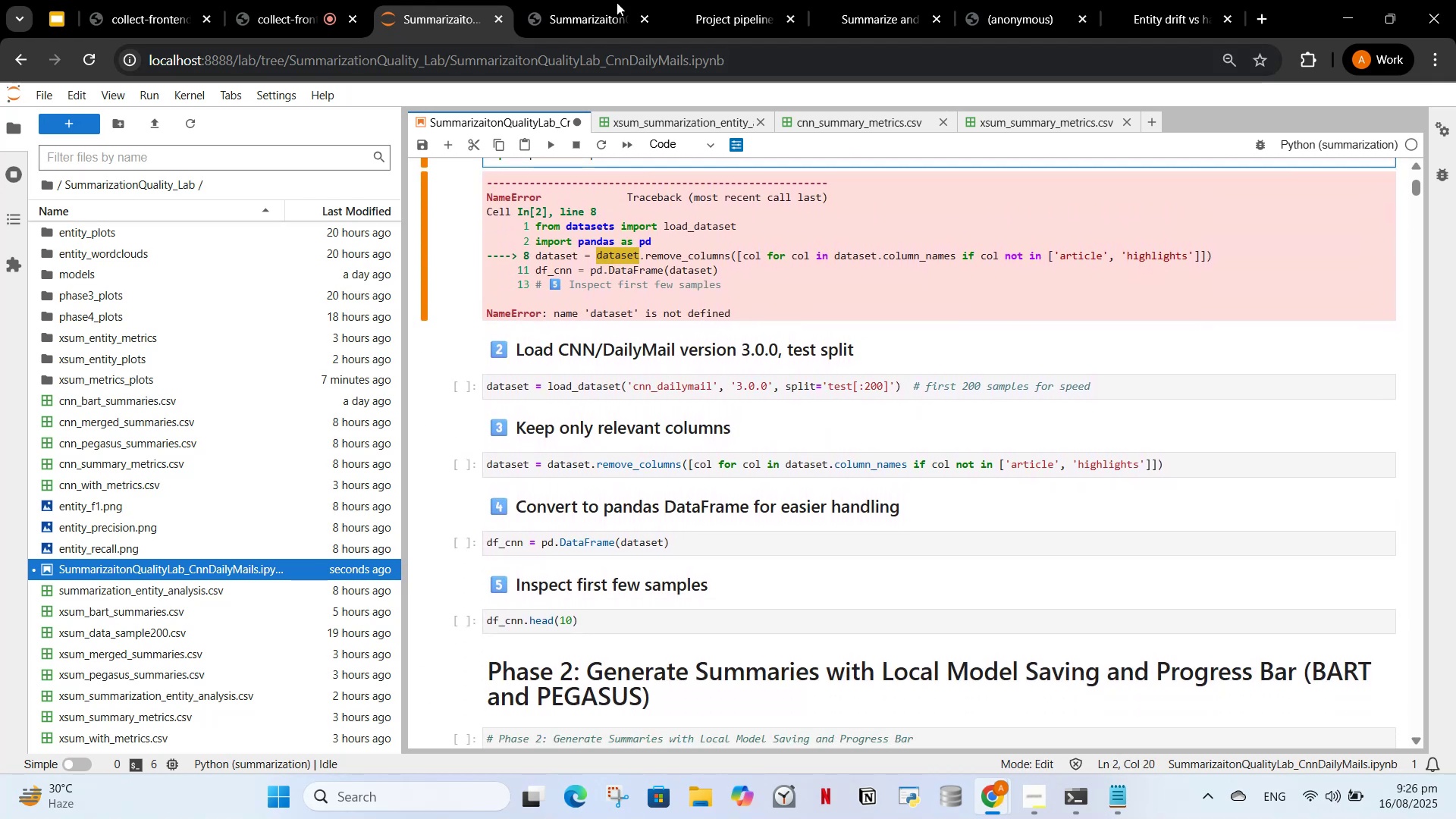 
scroll: coordinate [807, 440], scroll_direction: up, amount: 3.0
 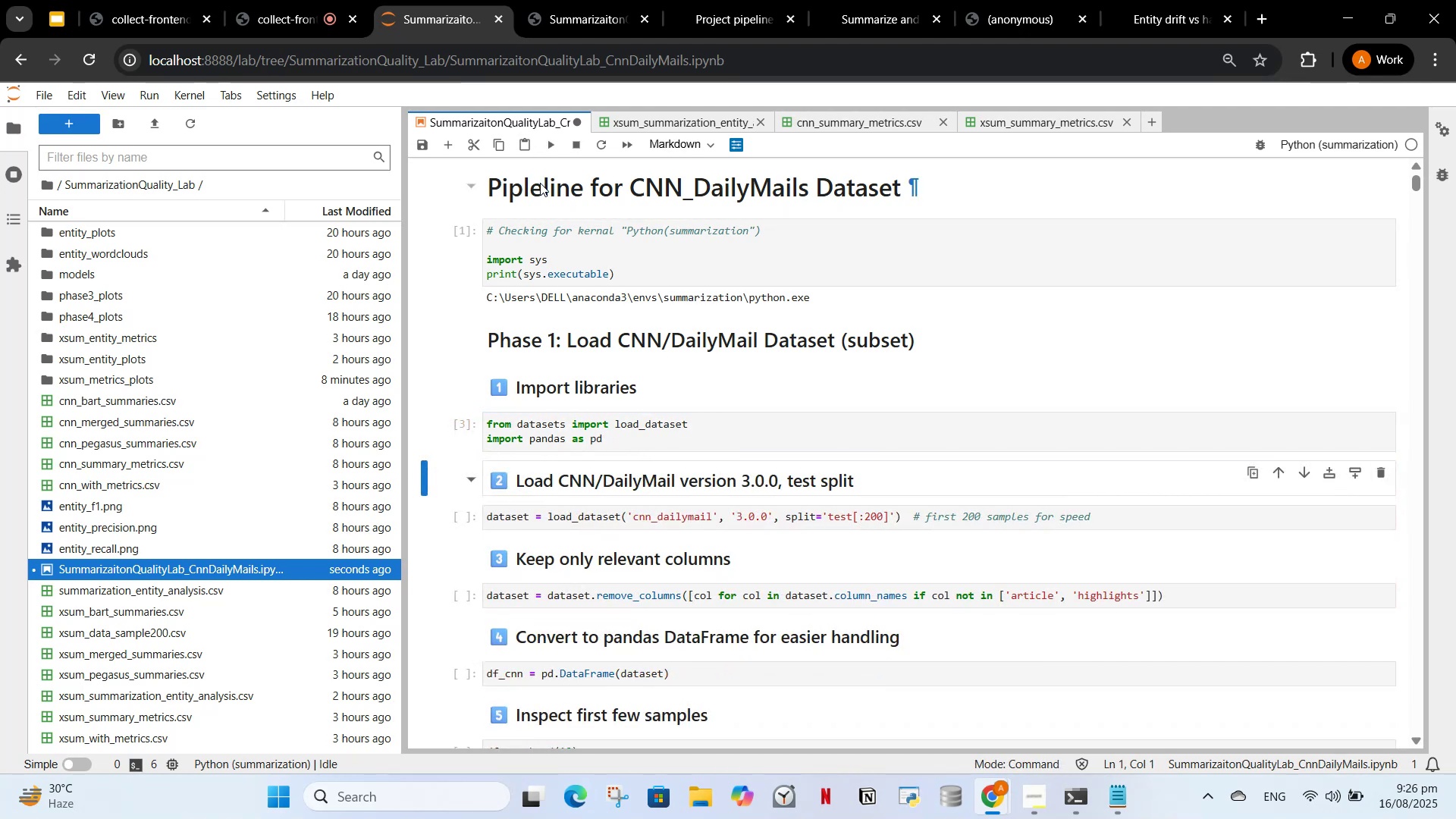 
left_click([539, 504])
 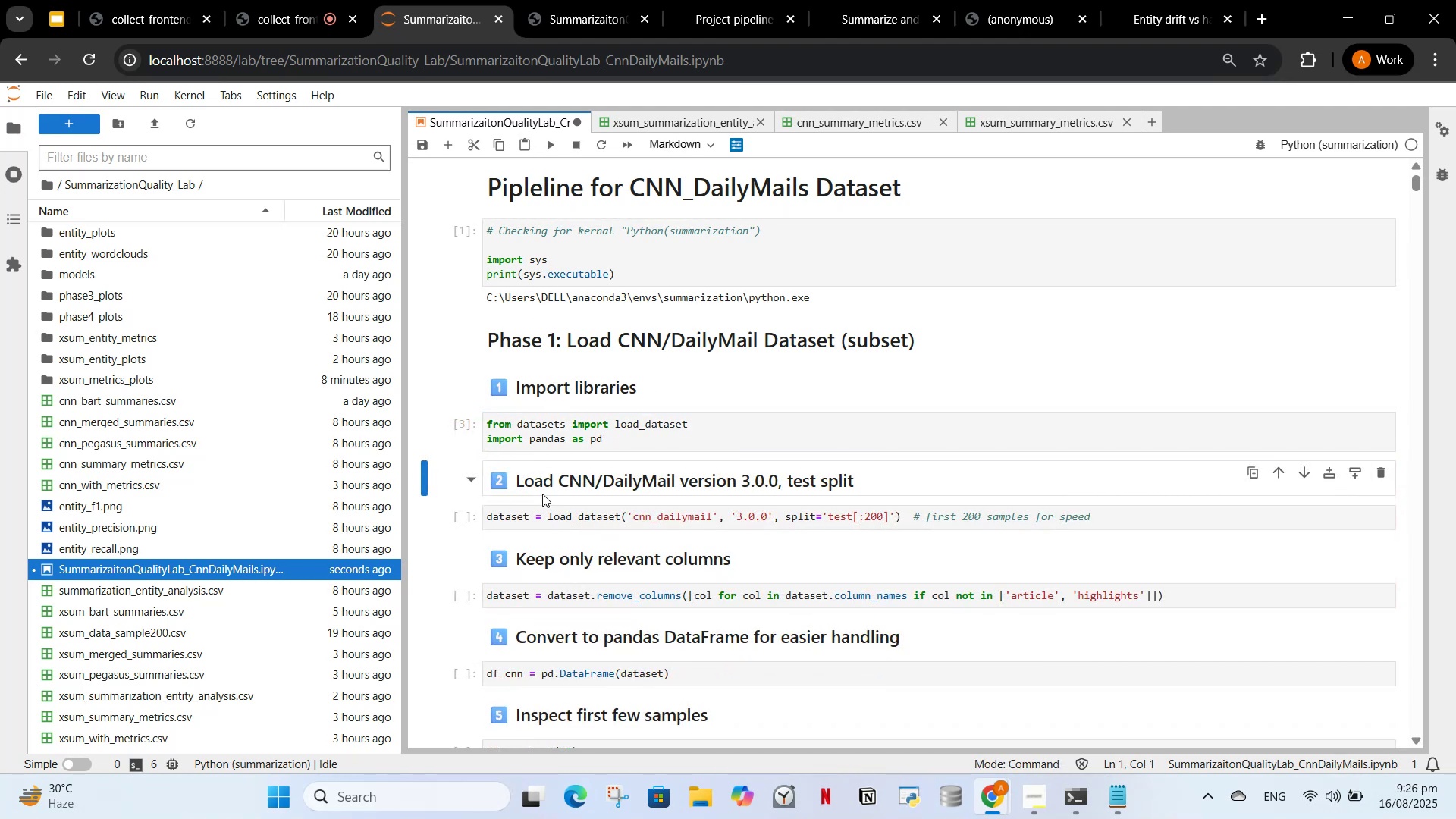 
left_click_drag(start_coordinate=[538, 521], to_coordinate=[535, 514])
 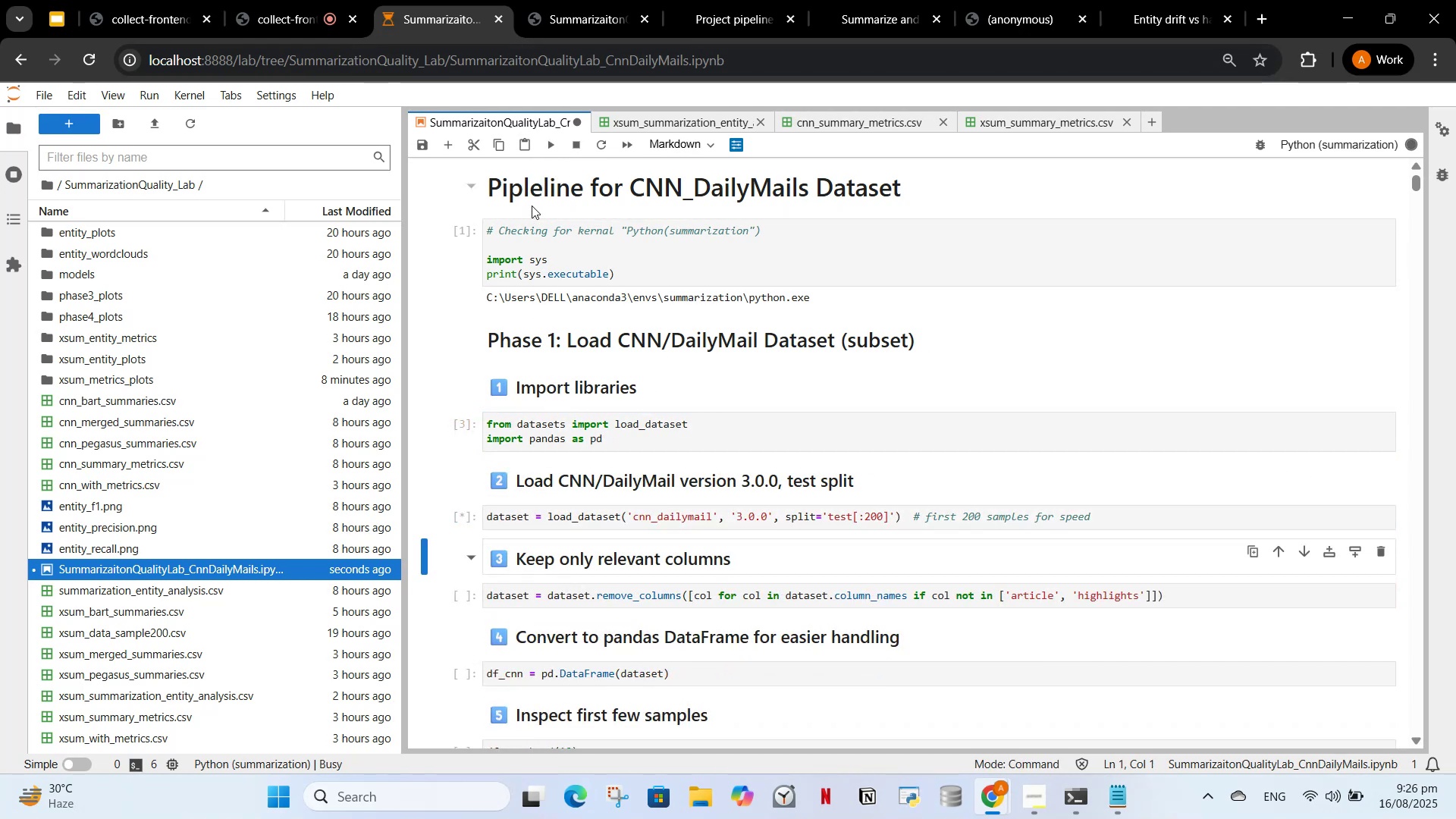 
left_click([548, 149])
 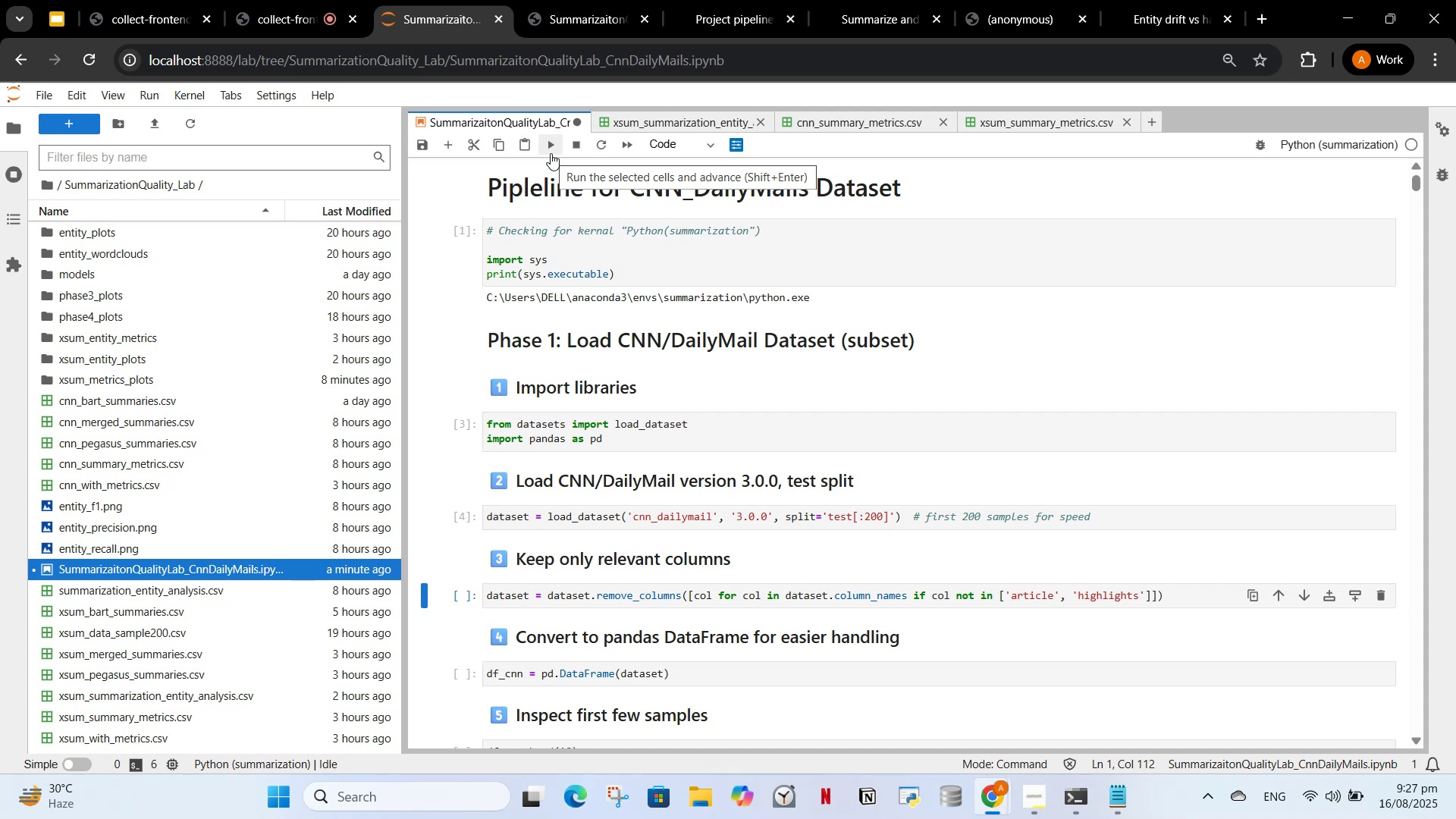 
wait(31.49)
 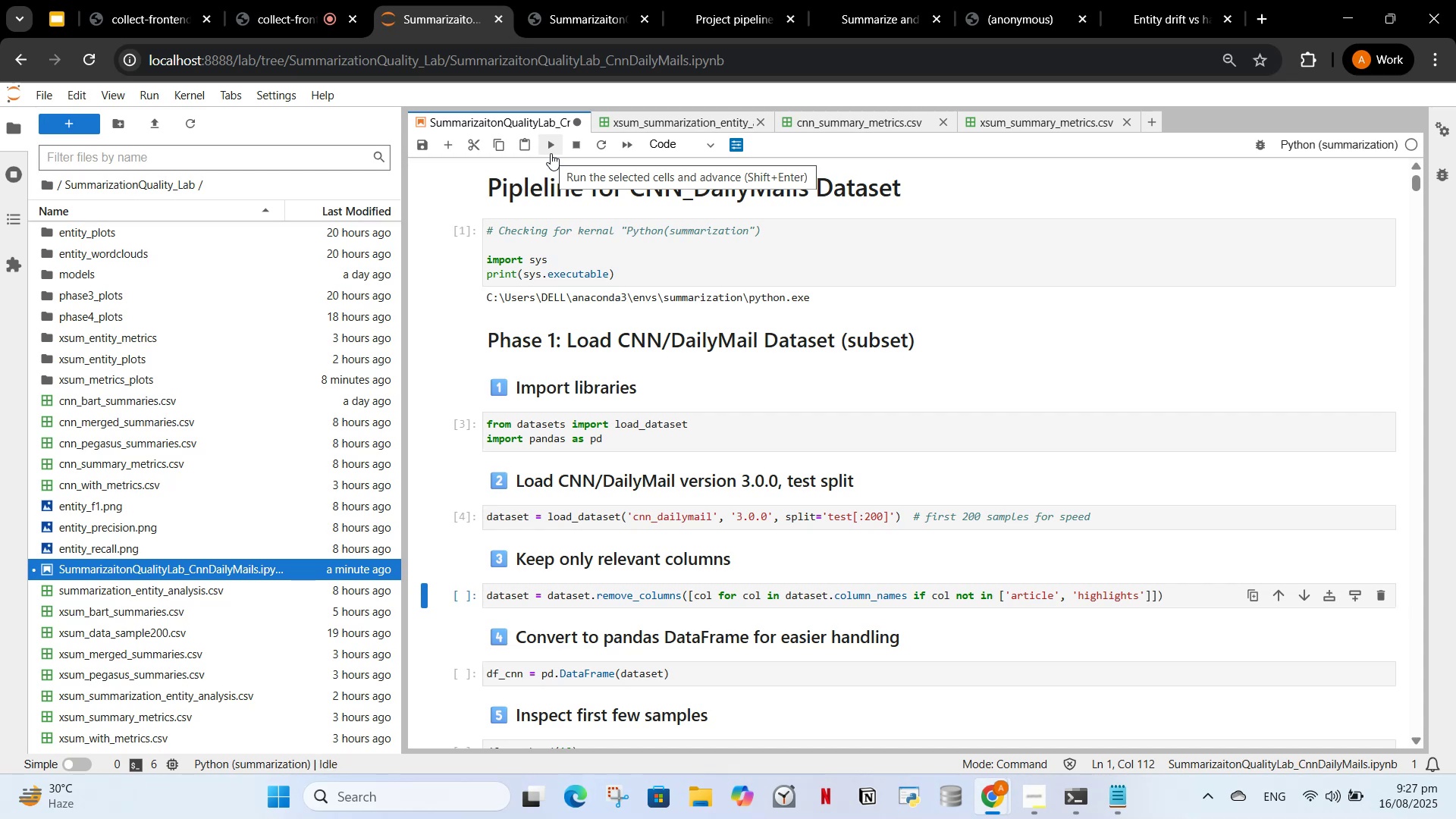 
left_click([146, 98])
 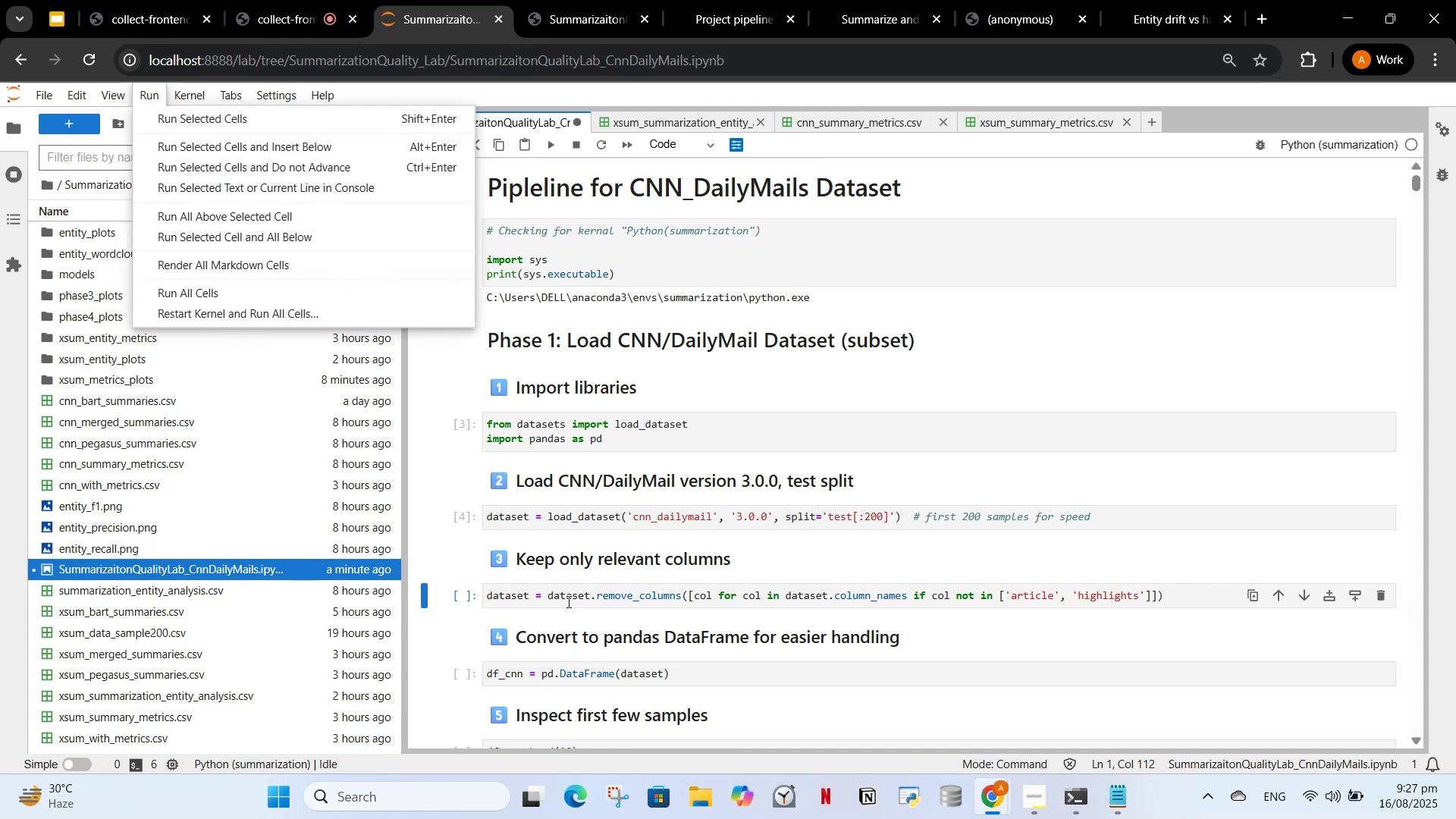 
left_click([564, 552])
 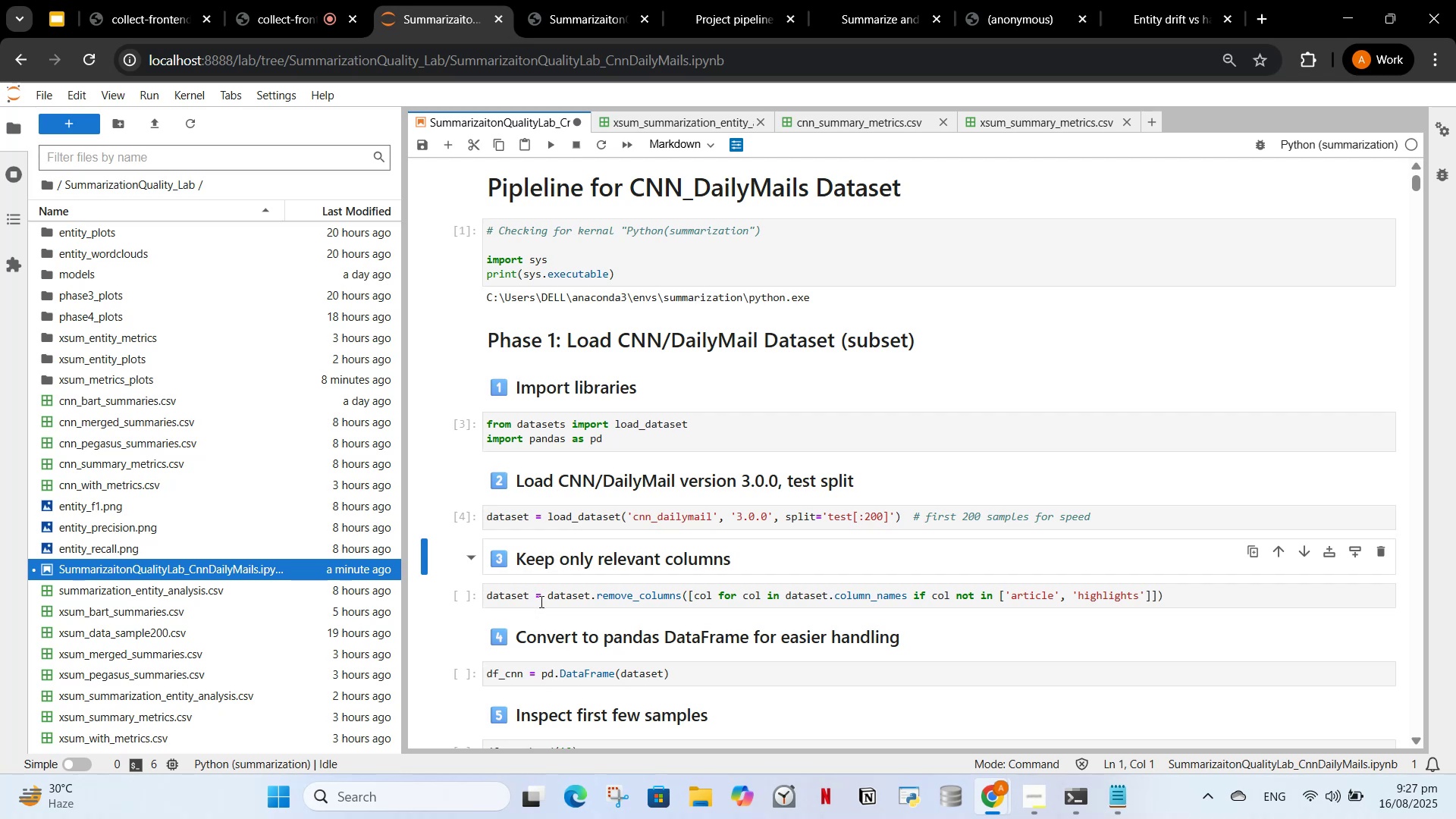 
left_click([540, 601])
 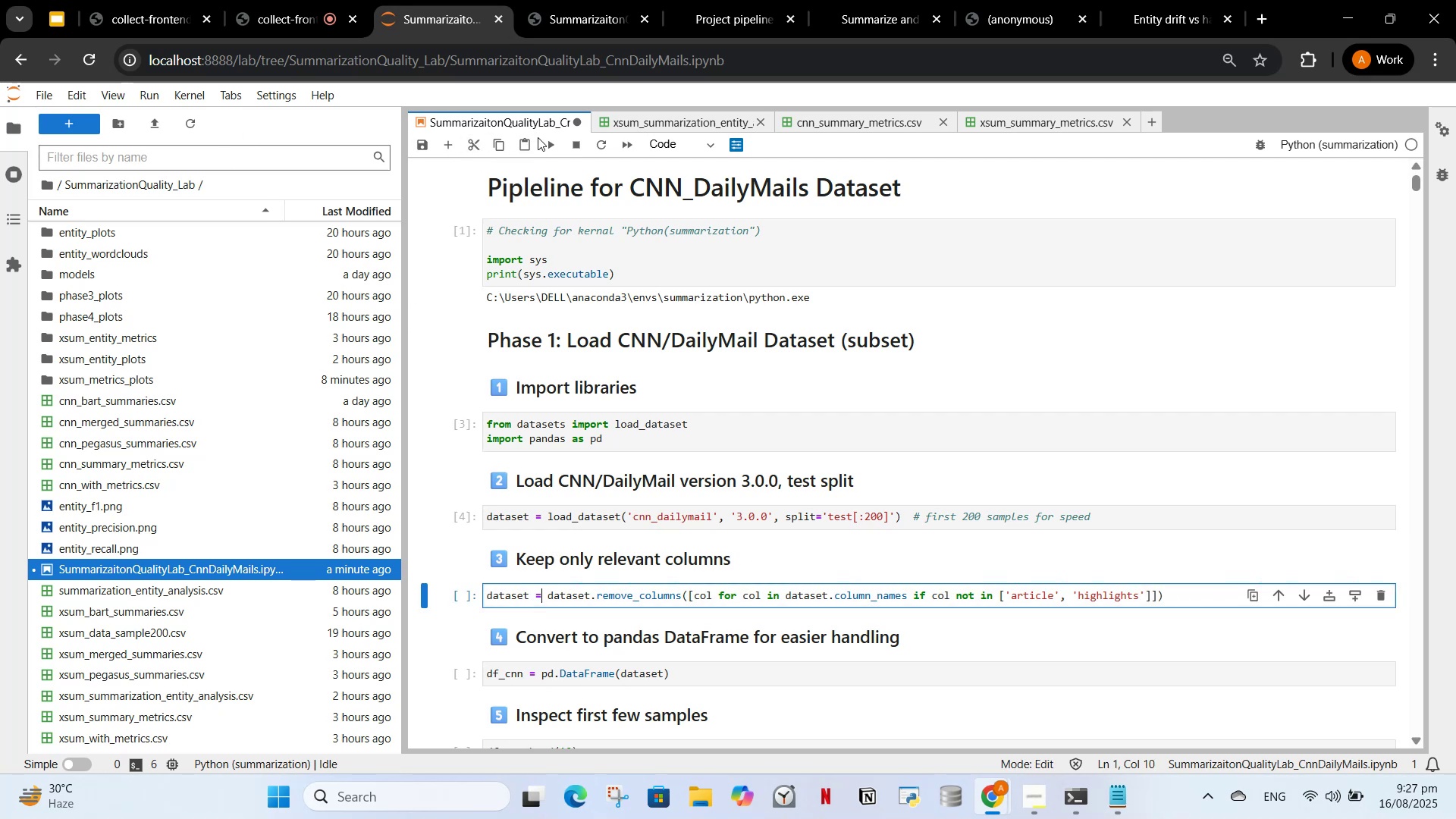 
left_click([550, 143])
 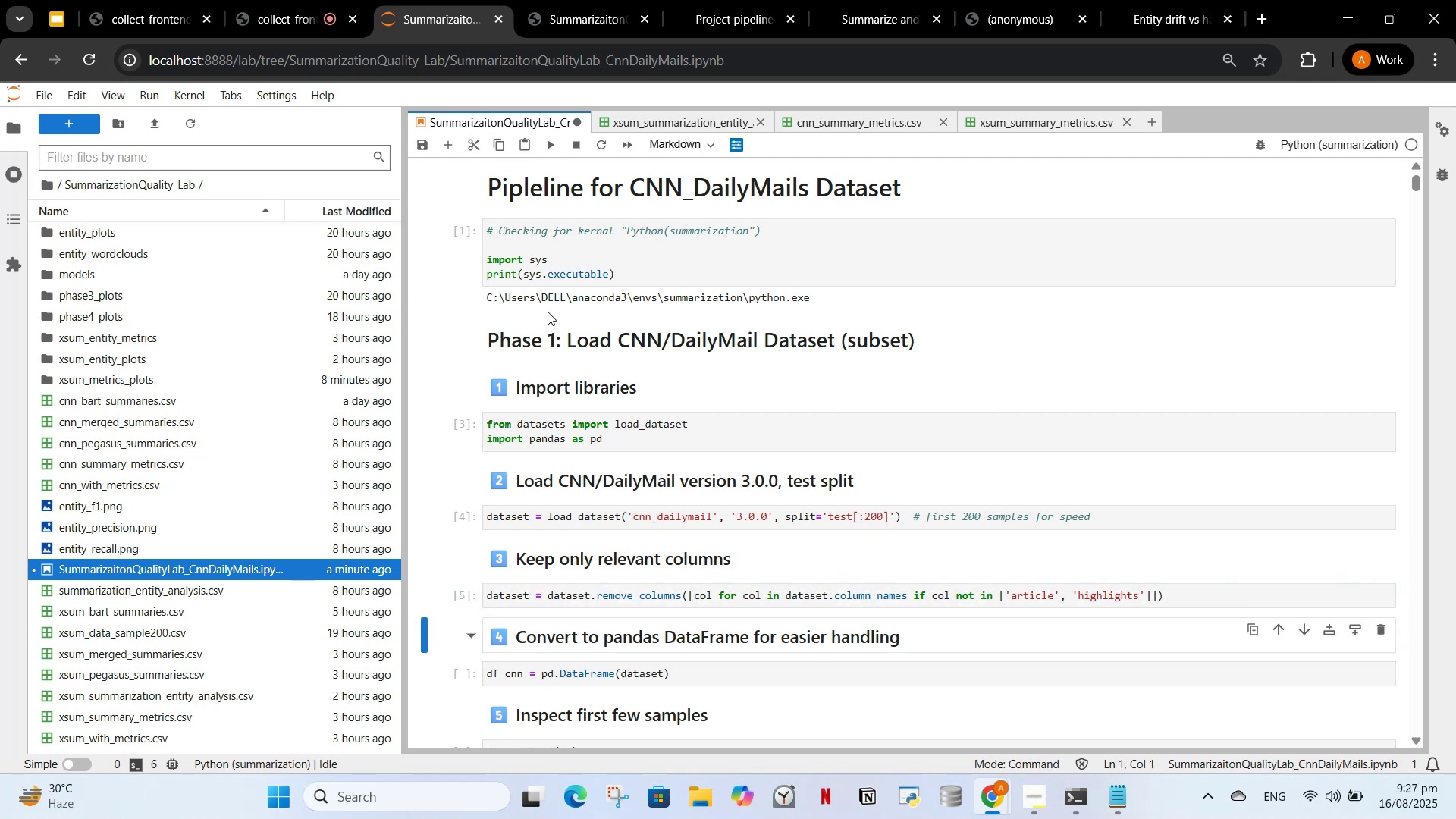 
scroll: coordinate [549, 328], scroll_direction: down, amount: 3.0
 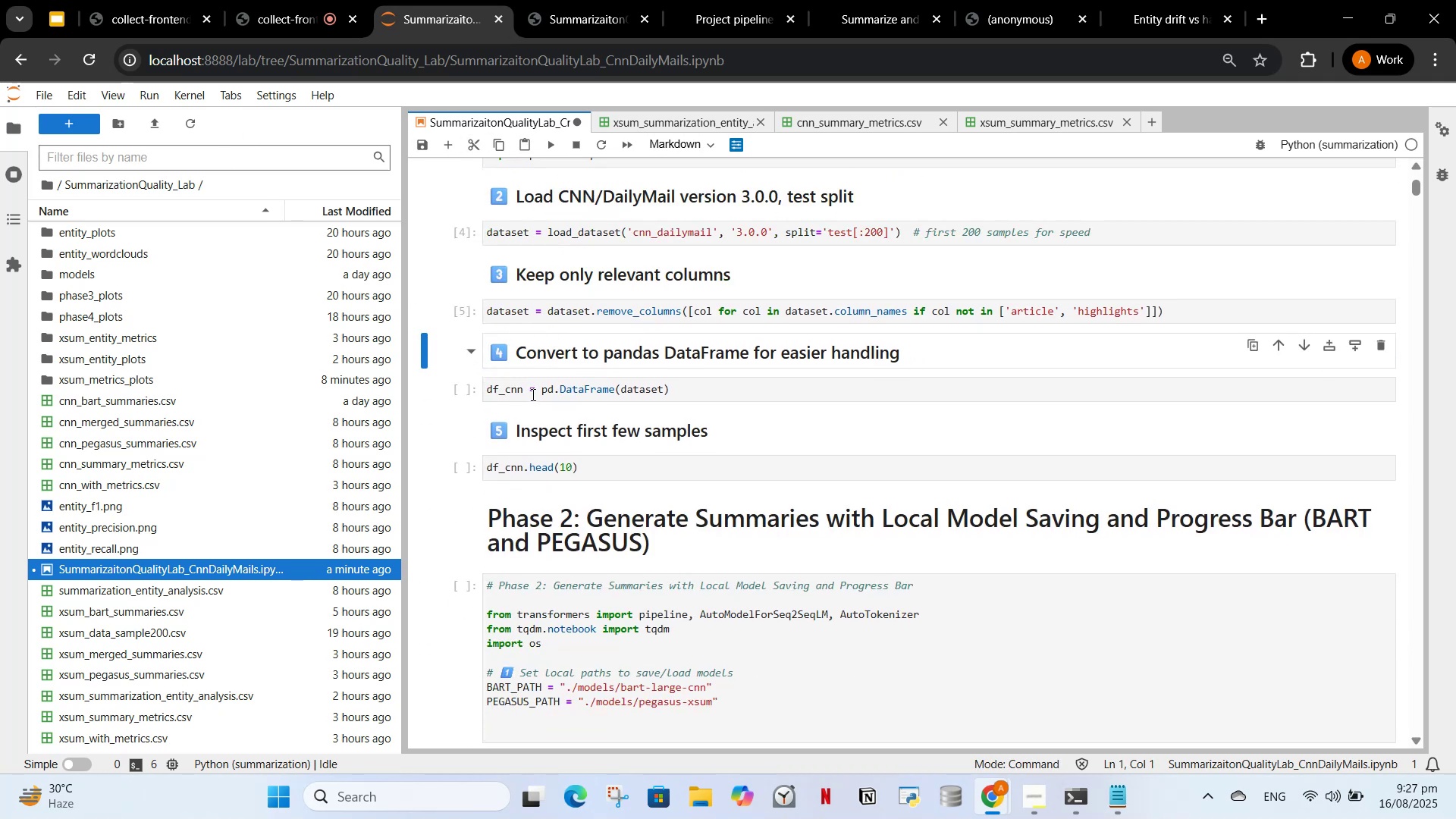 
left_click([532, 394])
 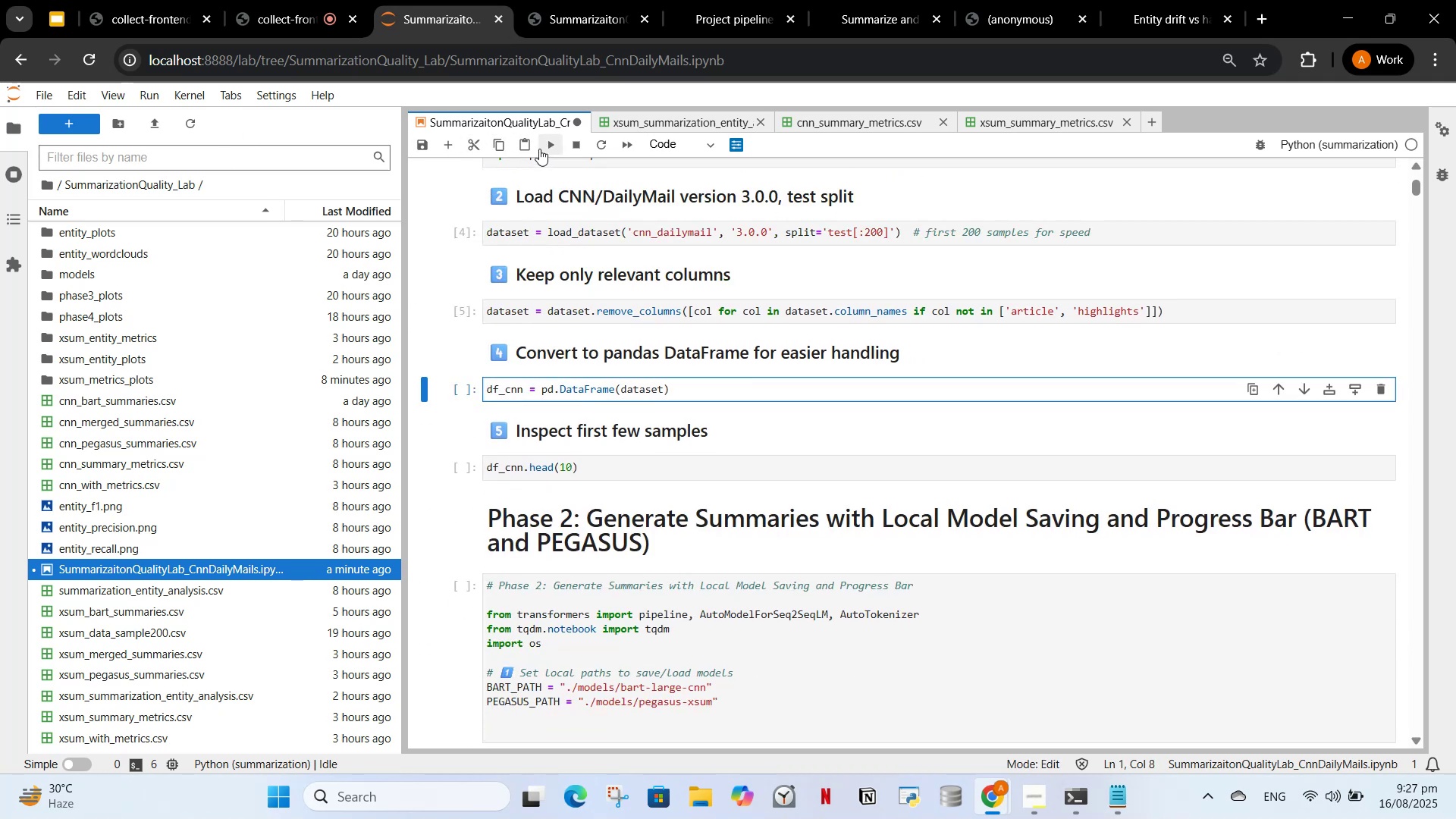 
left_click([550, 144])
 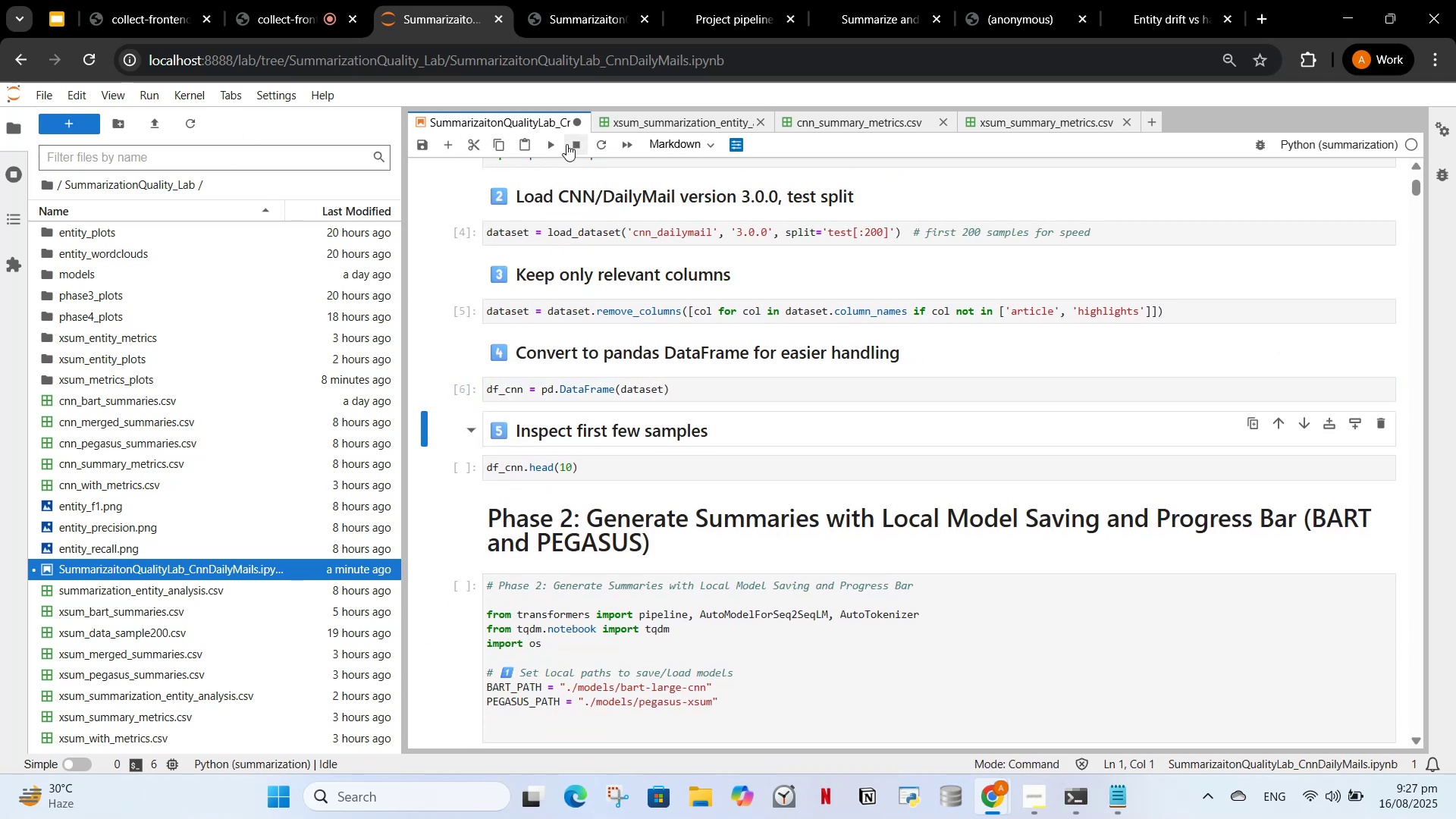 
left_click([552, 143])
 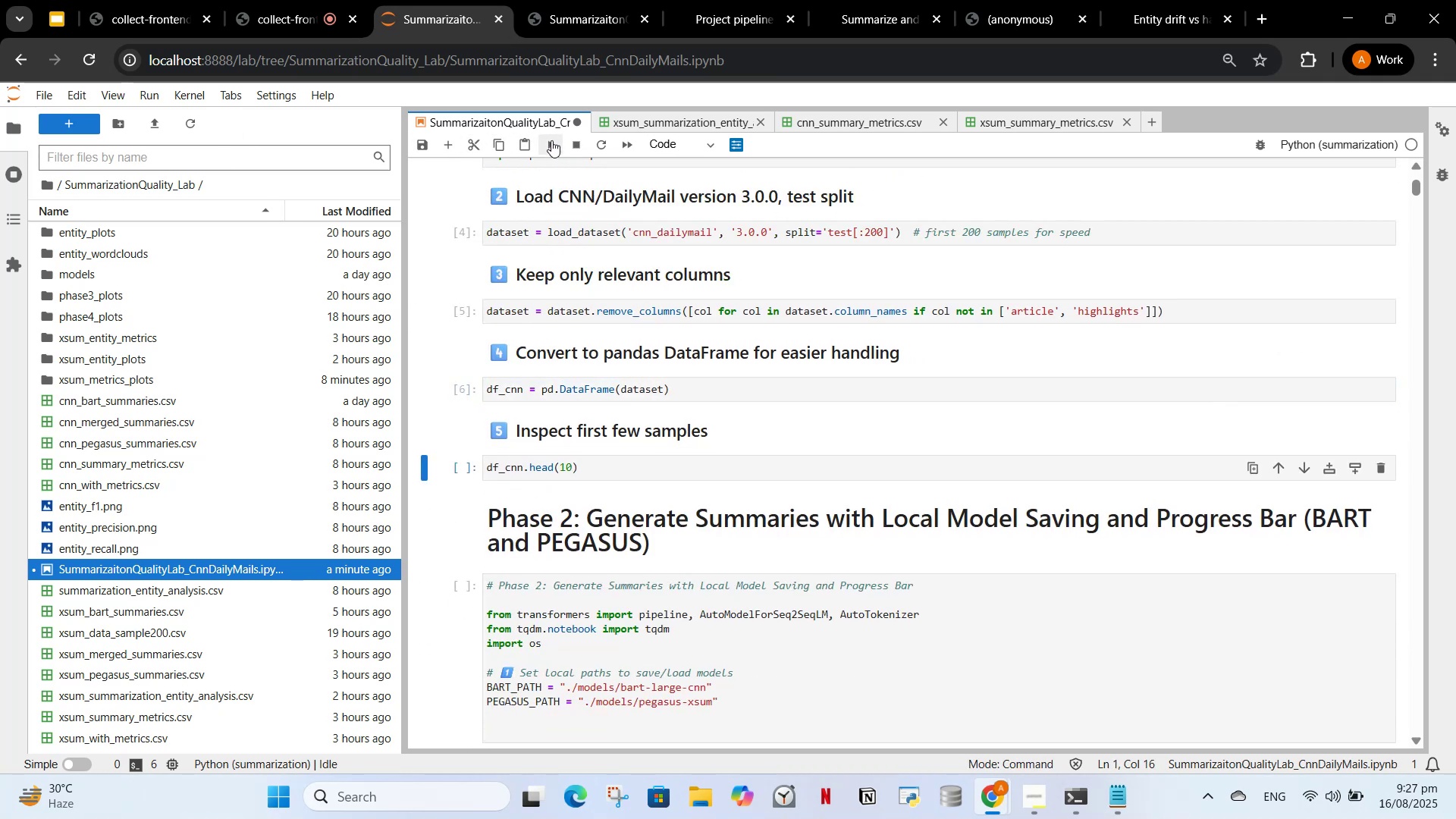 
left_click([551, 140])
 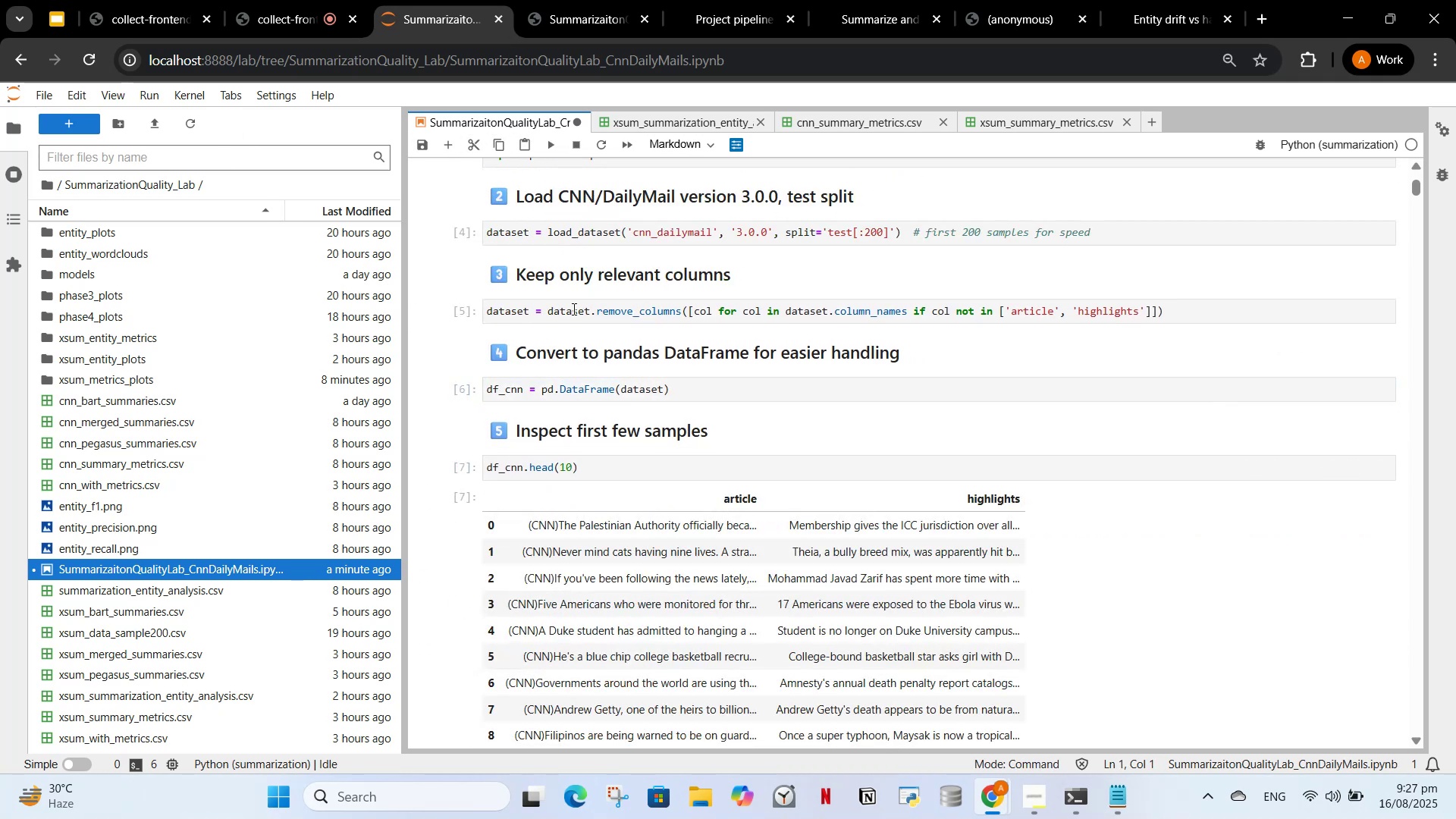 
scroll: coordinate [573, 309], scroll_direction: down, amount: 3.0
 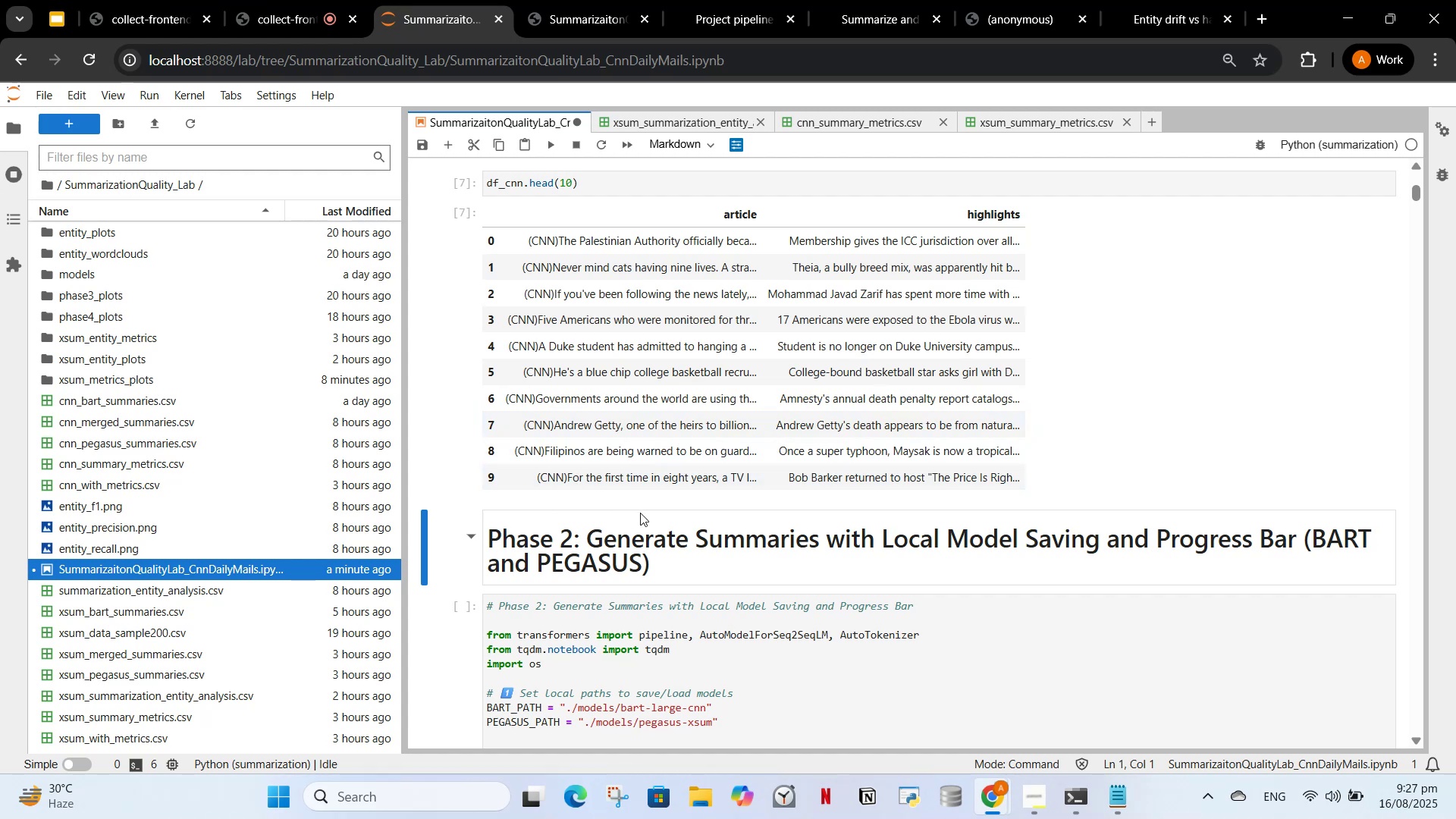 
scroll: coordinate [750, 510], scroll_direction: up, amount: 8.0
 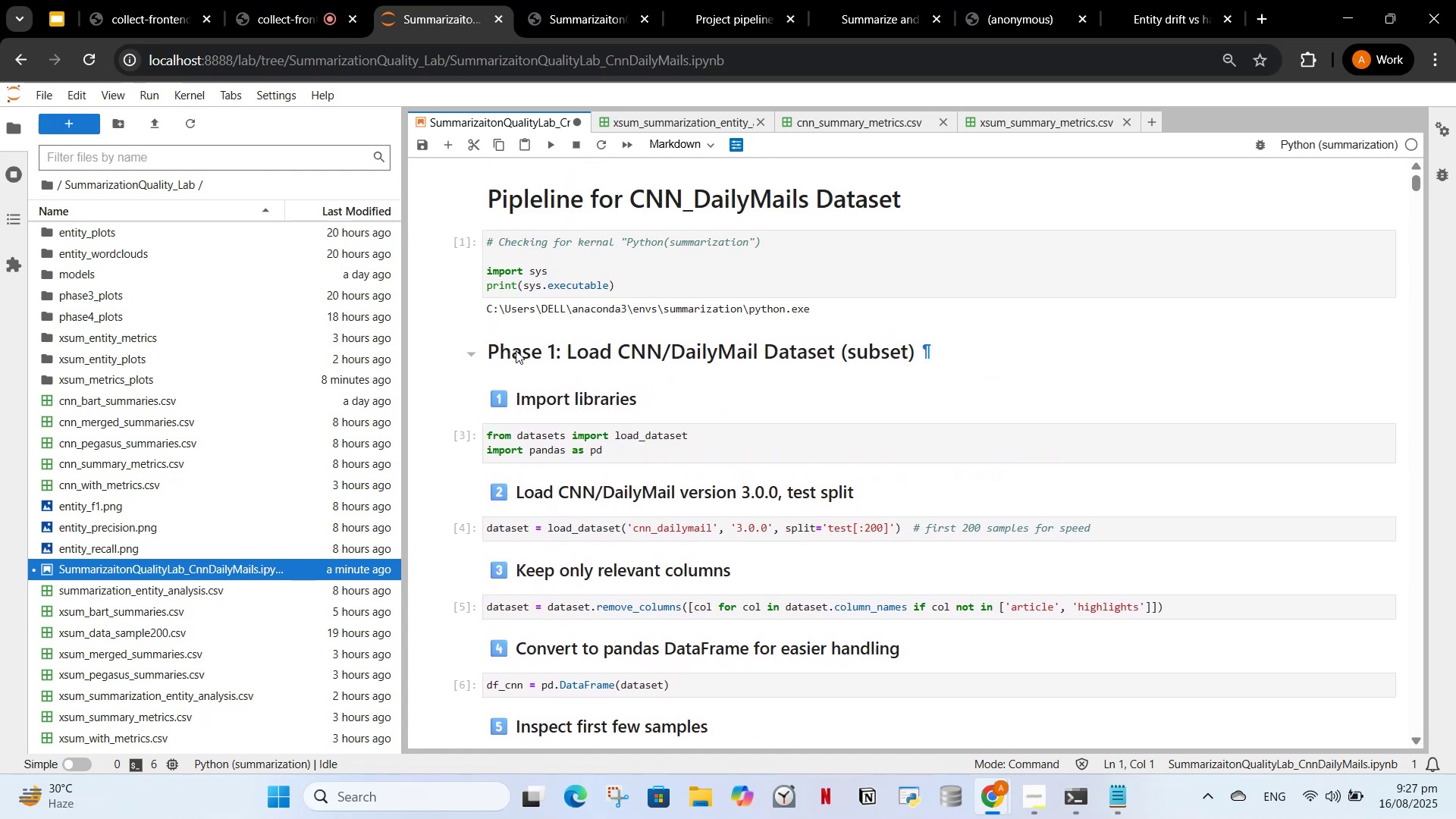 
double_click([516, 350])
 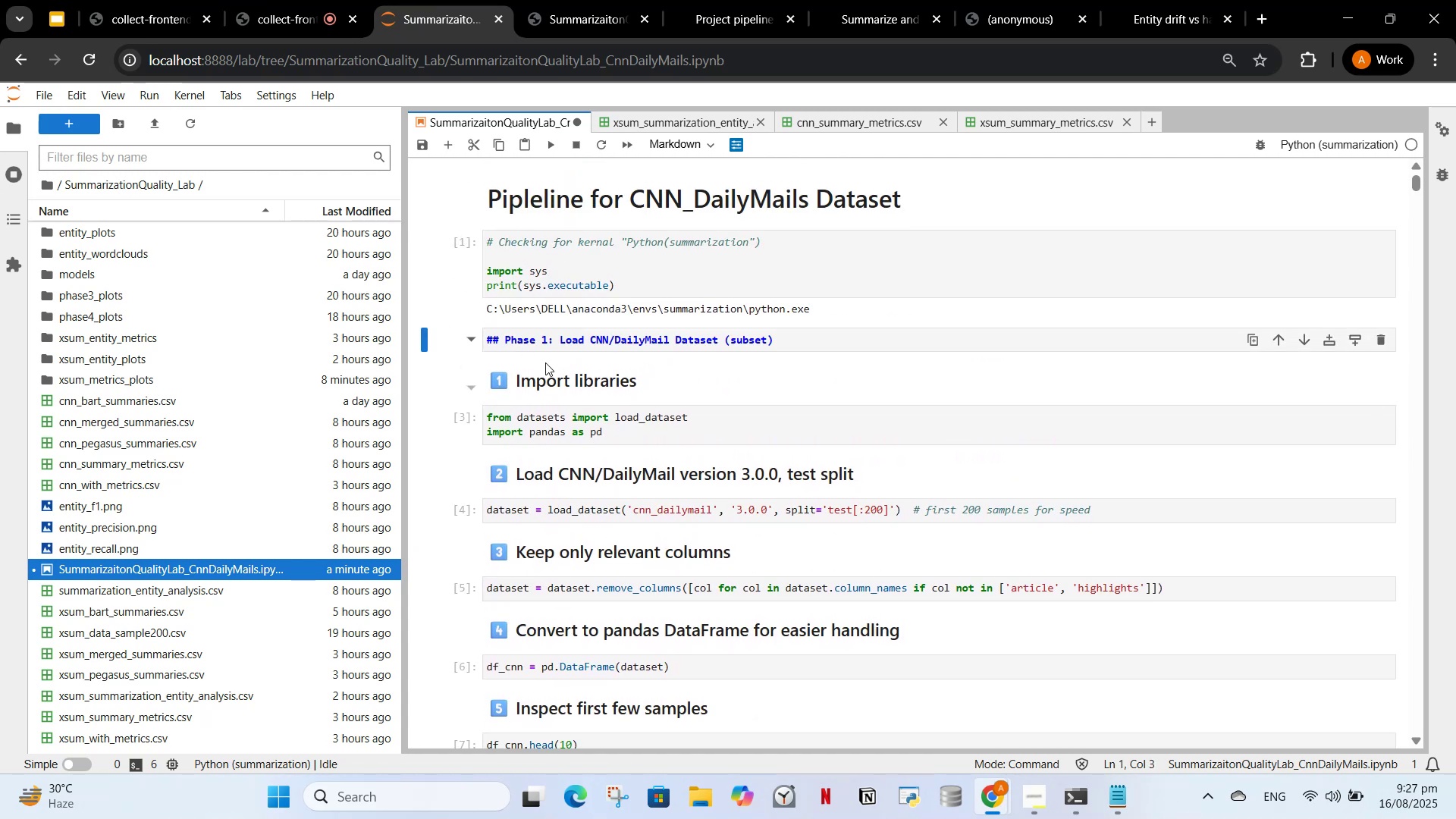 
scroll: coordinate [549, 385], scroll_direction: down, amount: 9.0
 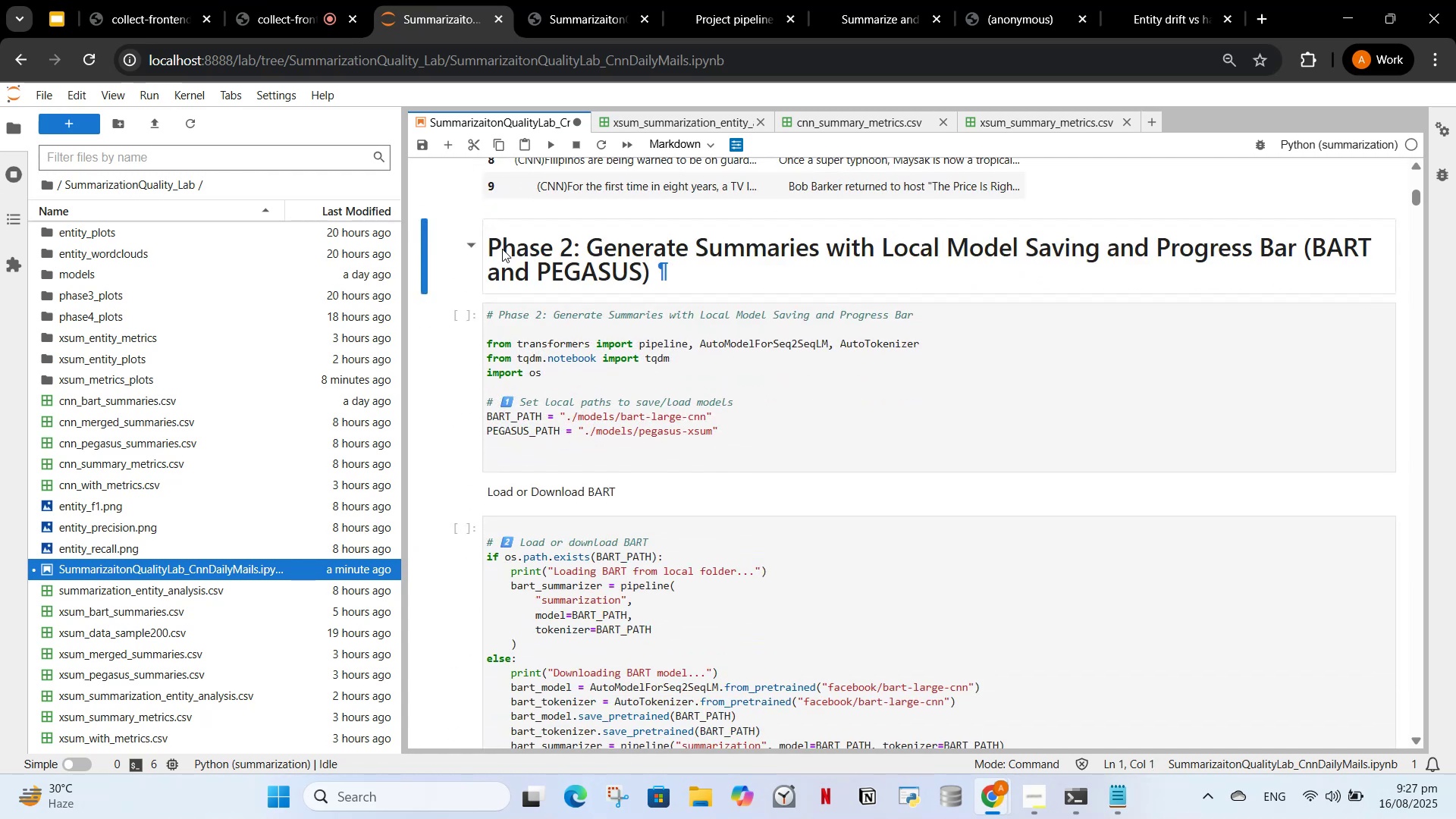 
double_click([502, 249])
 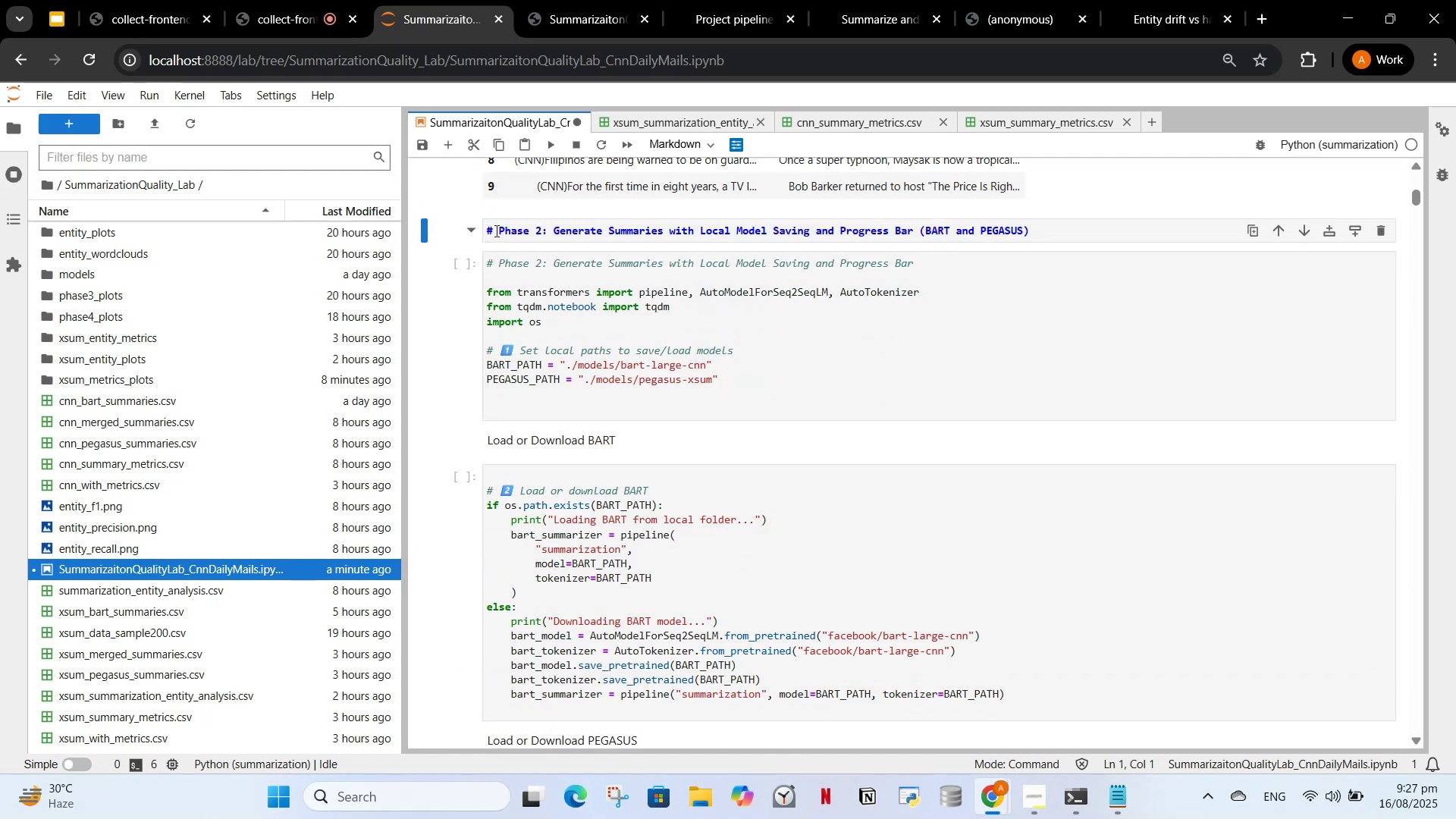 
left_click([495, 230])
 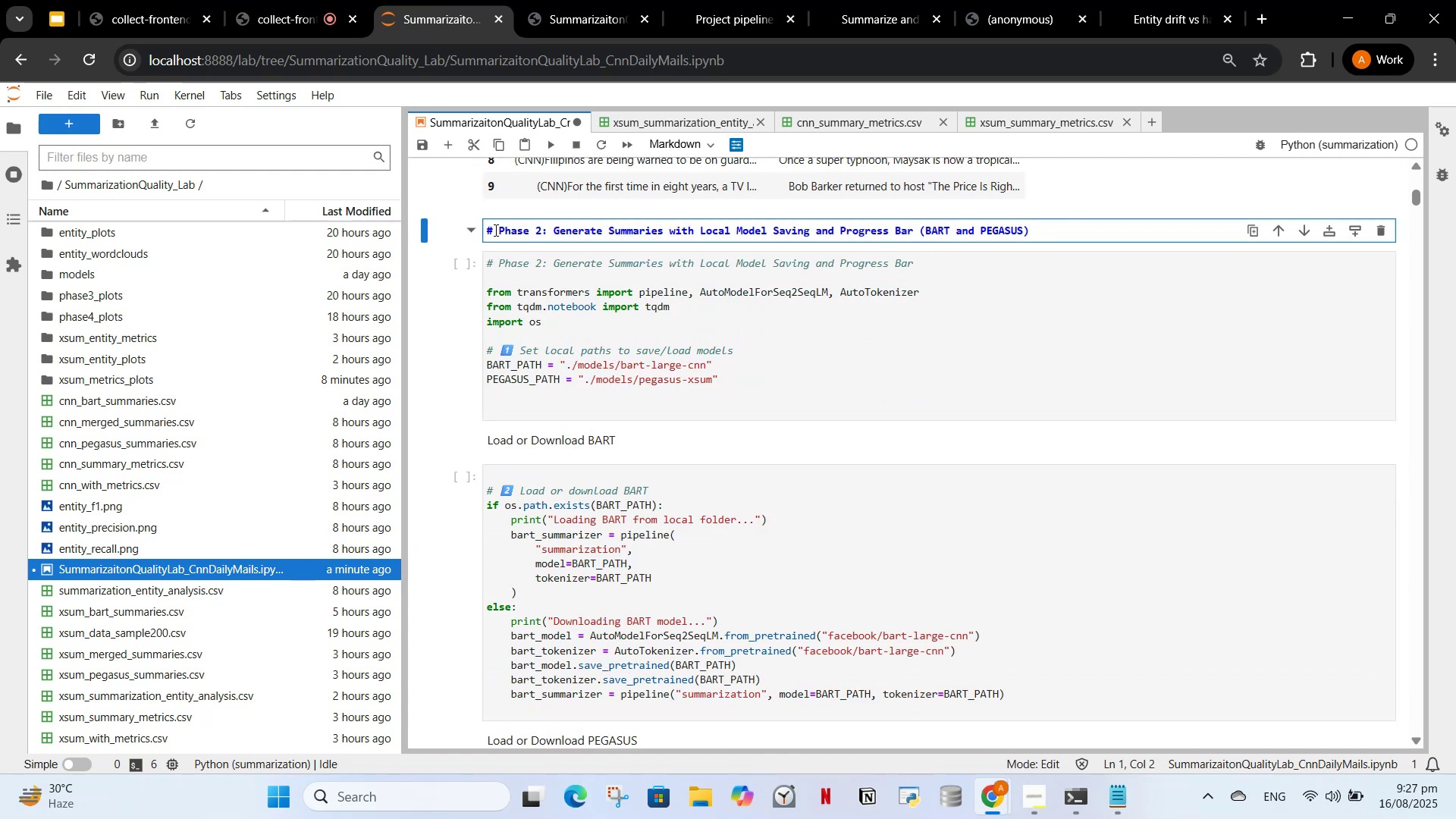 
key(Shift+ShiftRight)
 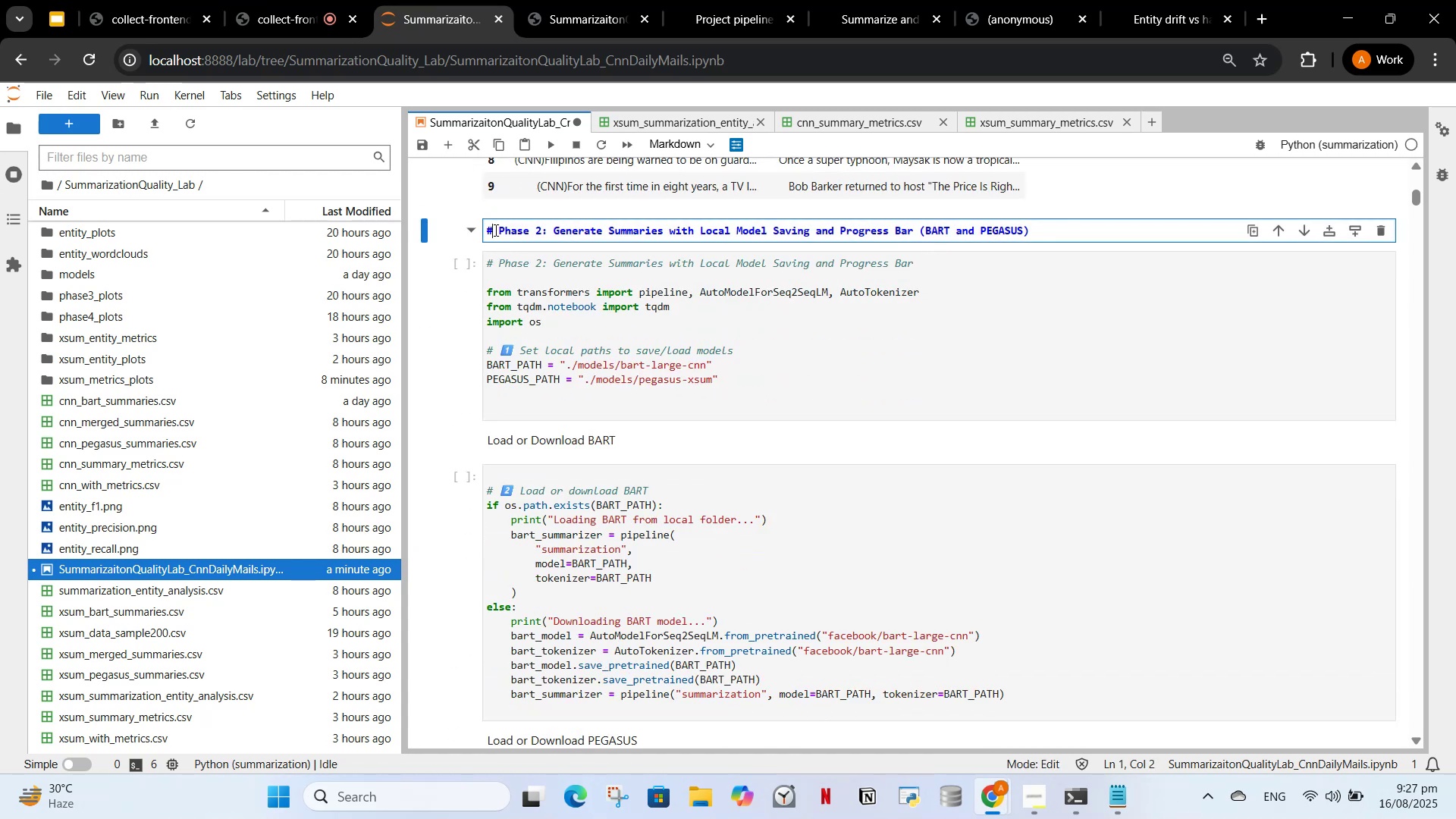 
key(Shift+3)
 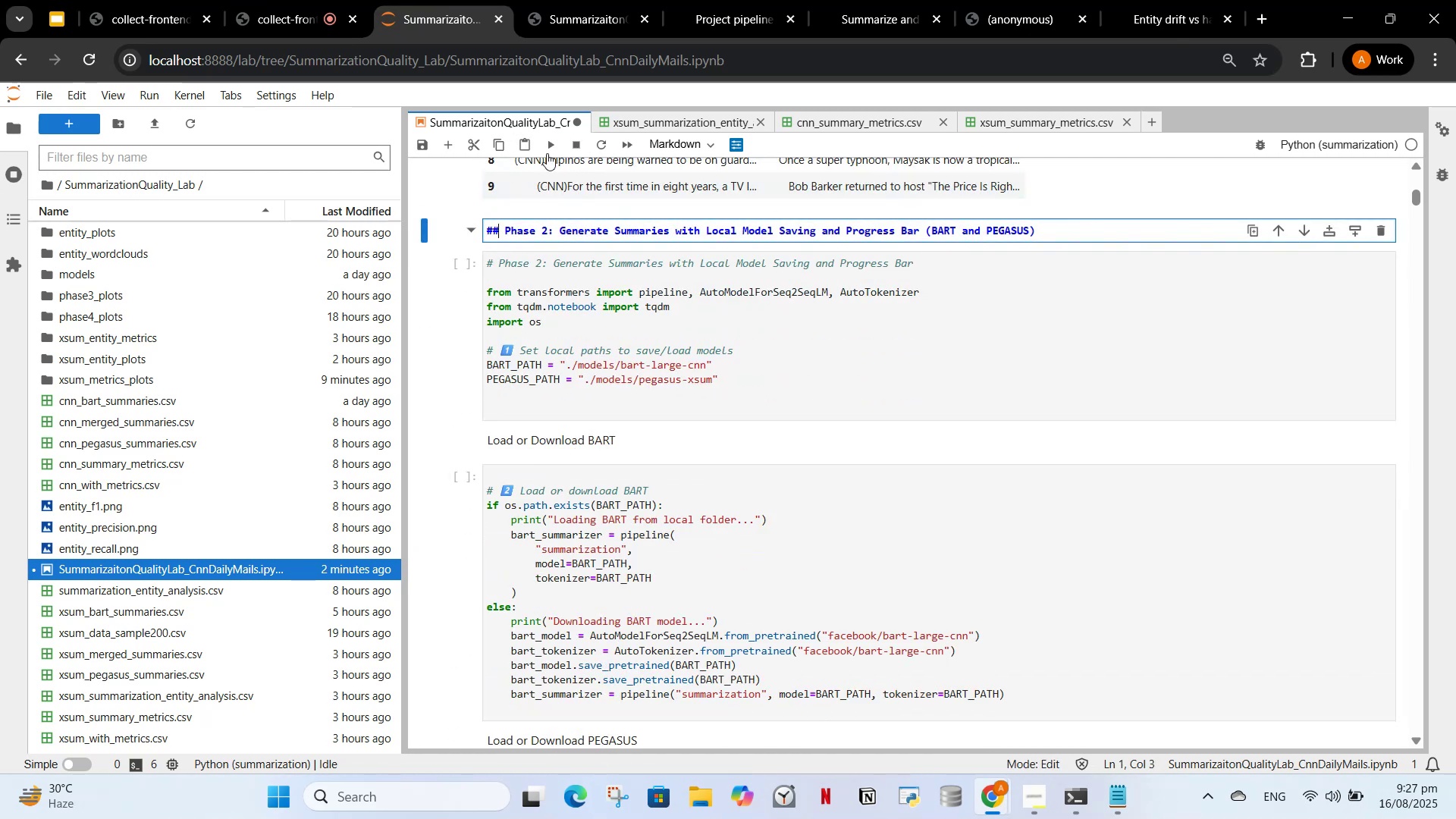 
left_click([545, 140])
 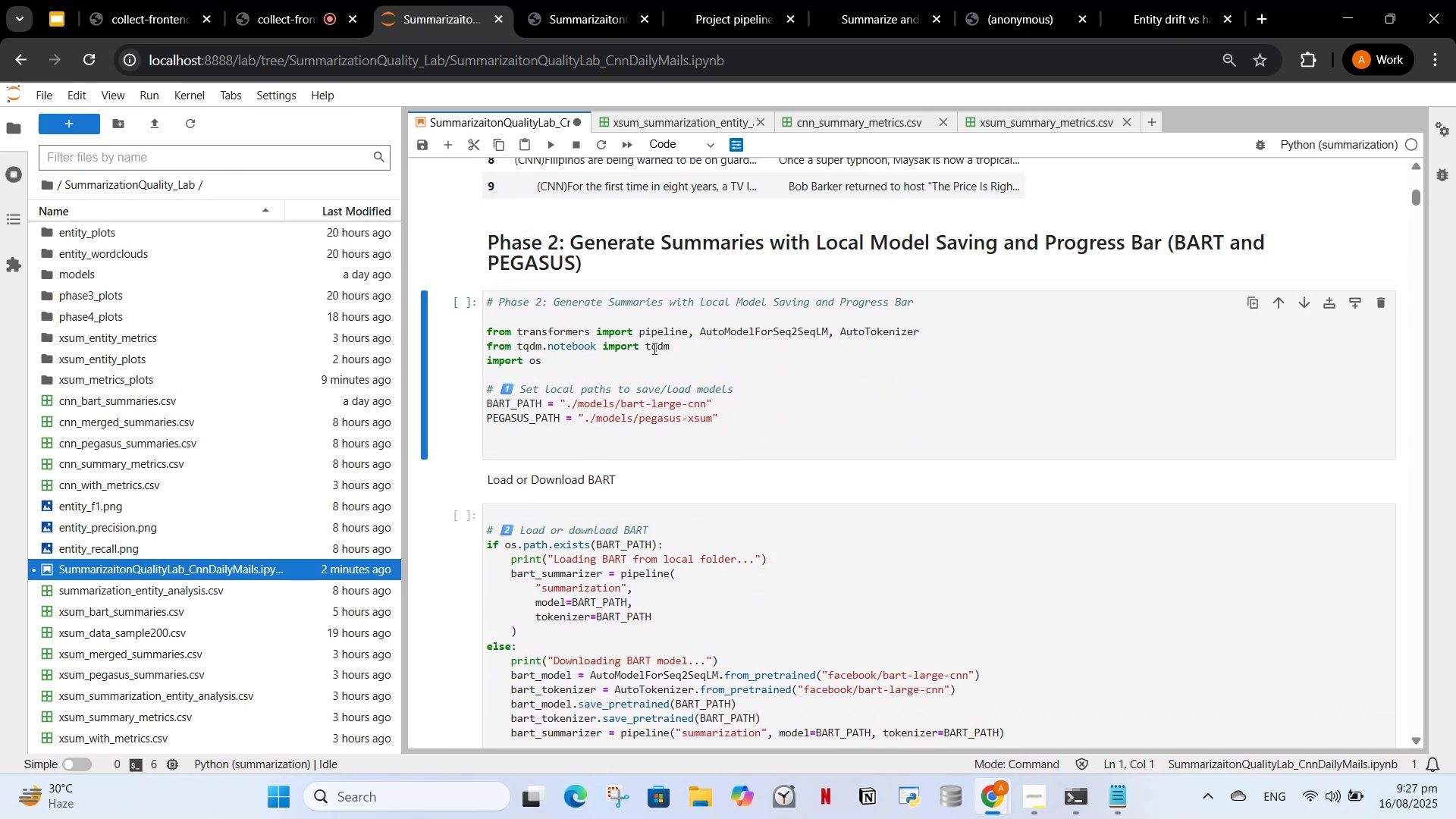 
scroll: coordinate [704, 321], scroll_direction: up, amount: 12.0
 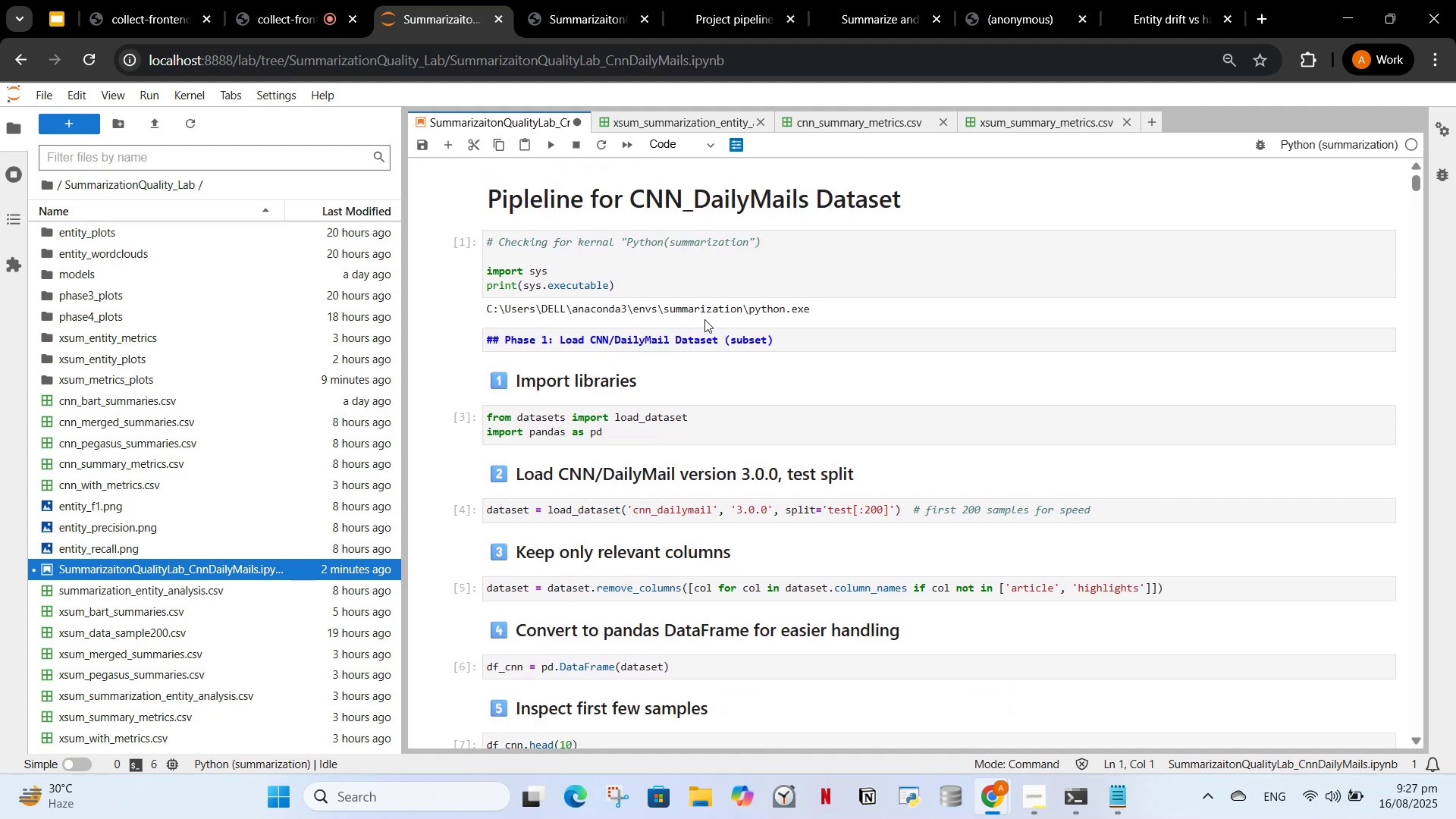 
scroll: coordinate [702, 318], scroll_direction: down, amount: 7.0
 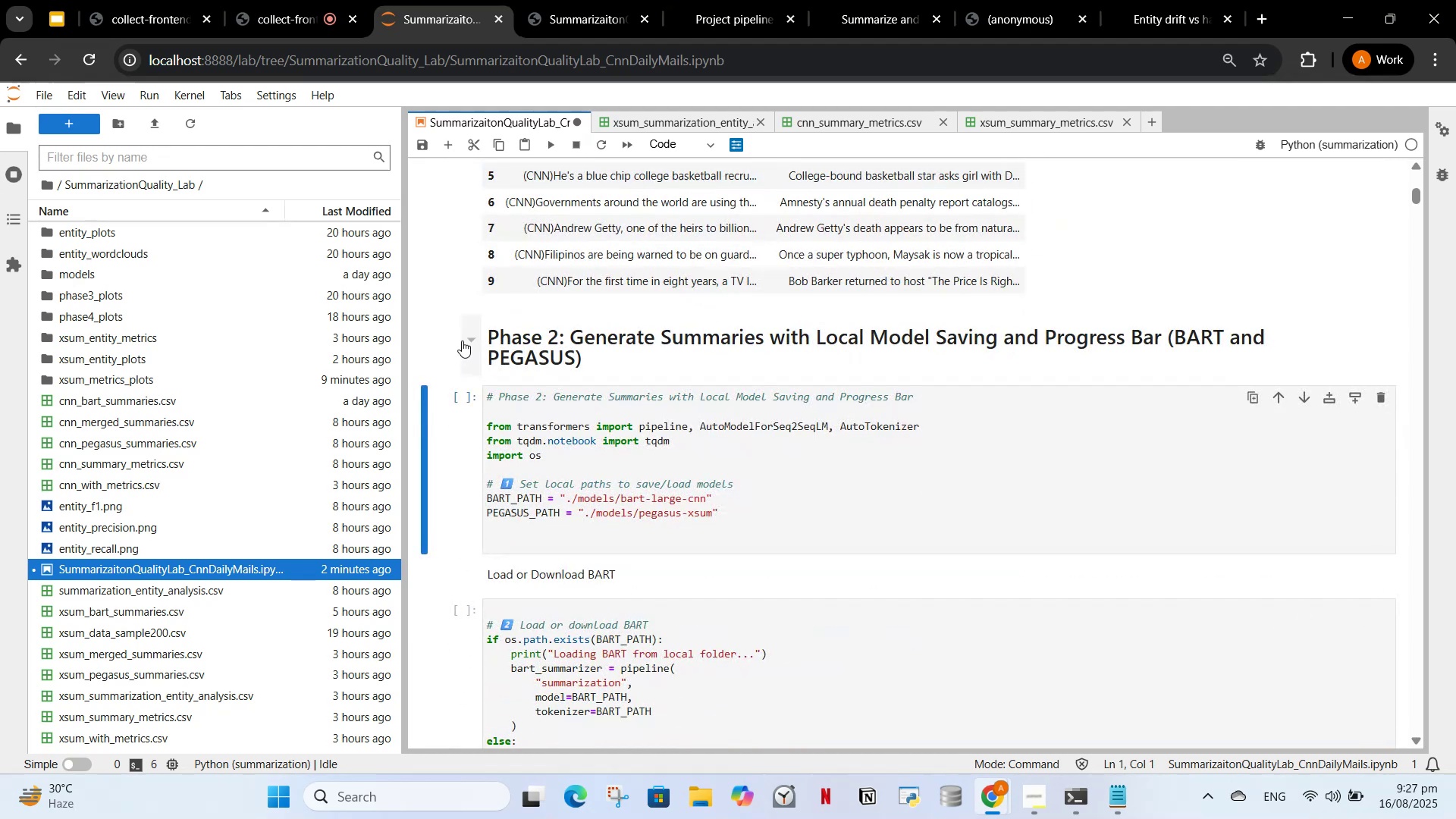 
left_click([462, 340])
 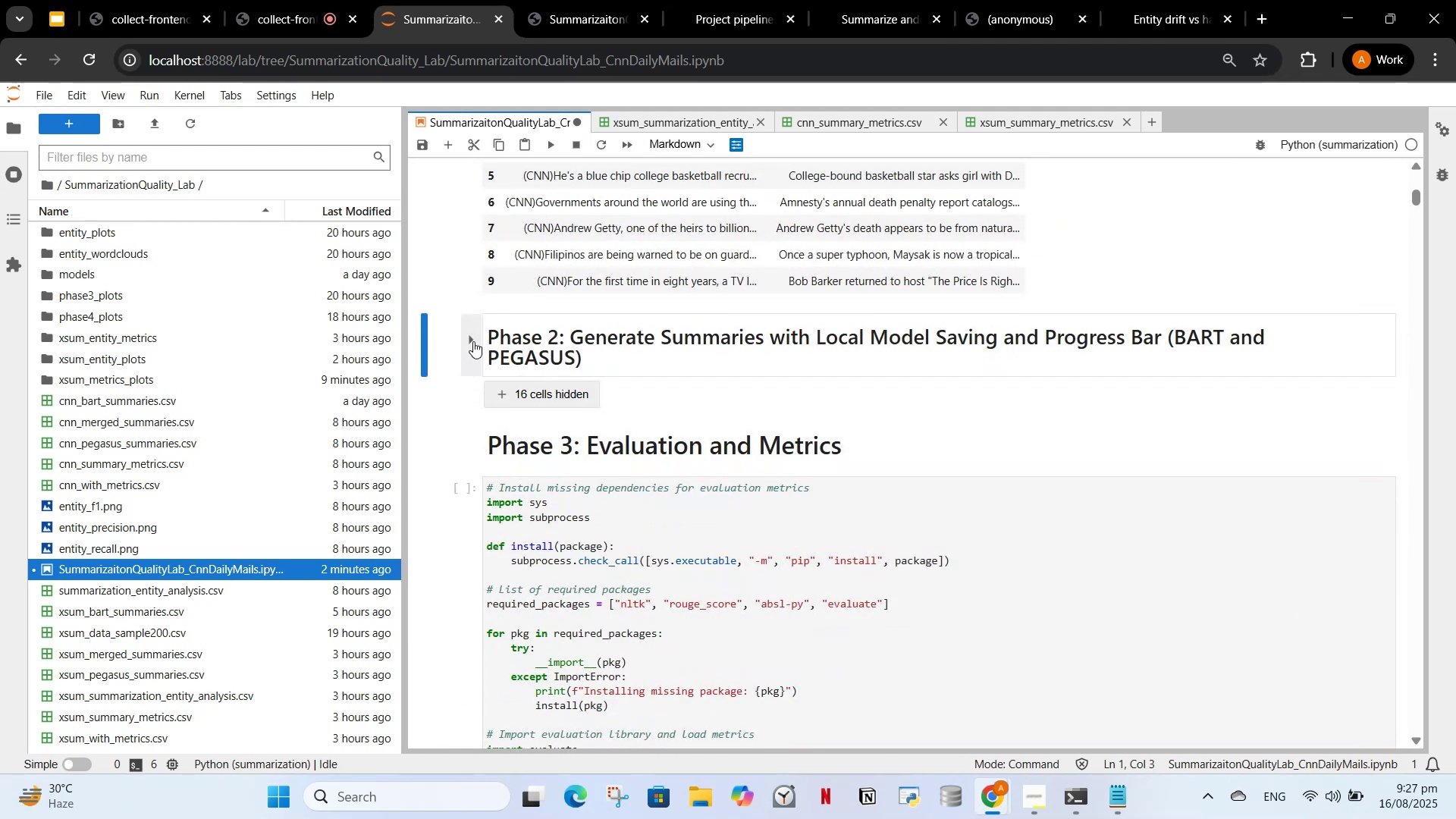 
scroll: coordinate [501, 312], scroll_direction: up, amount: 14.0
 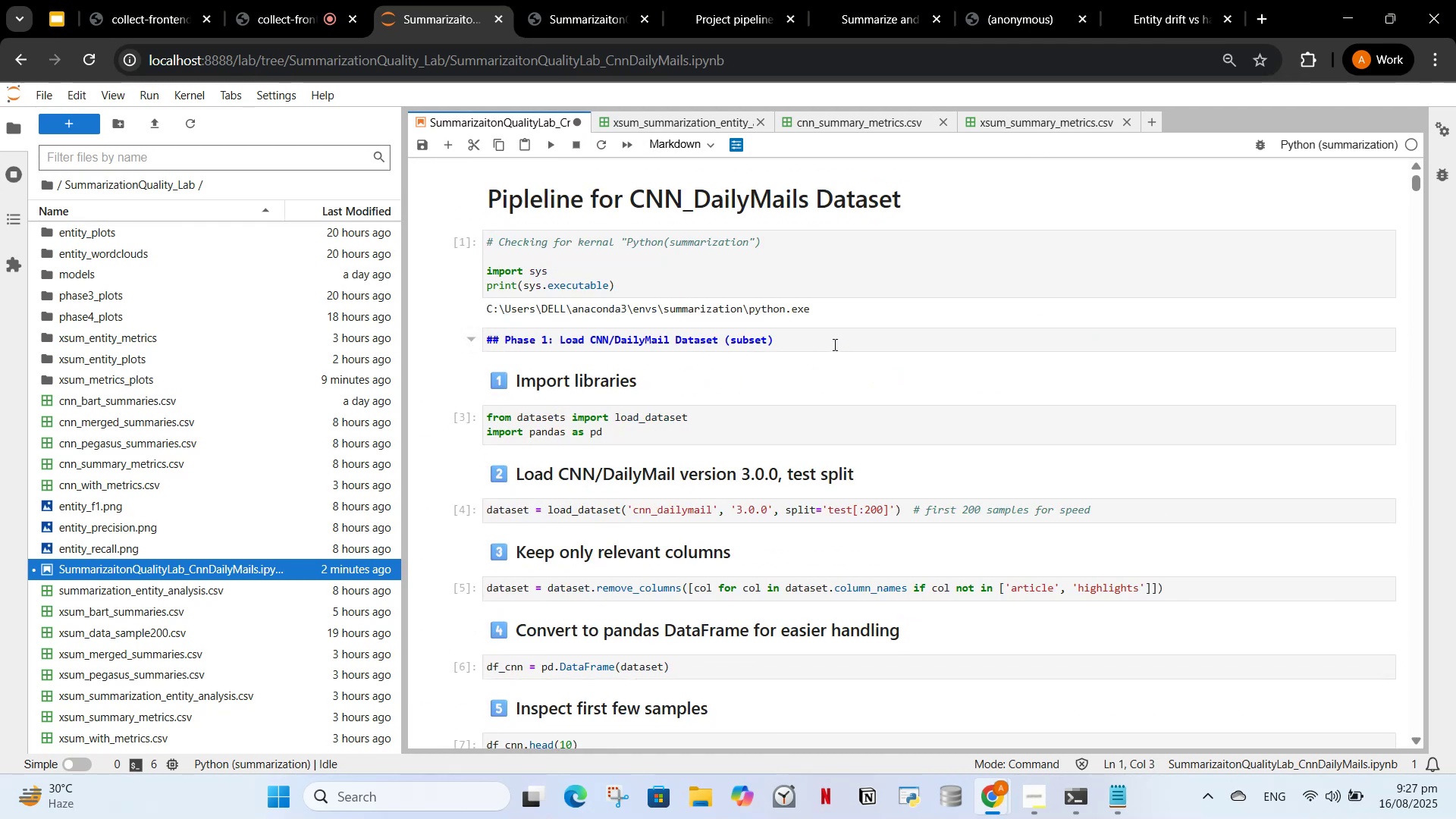 
wait(5.74)
 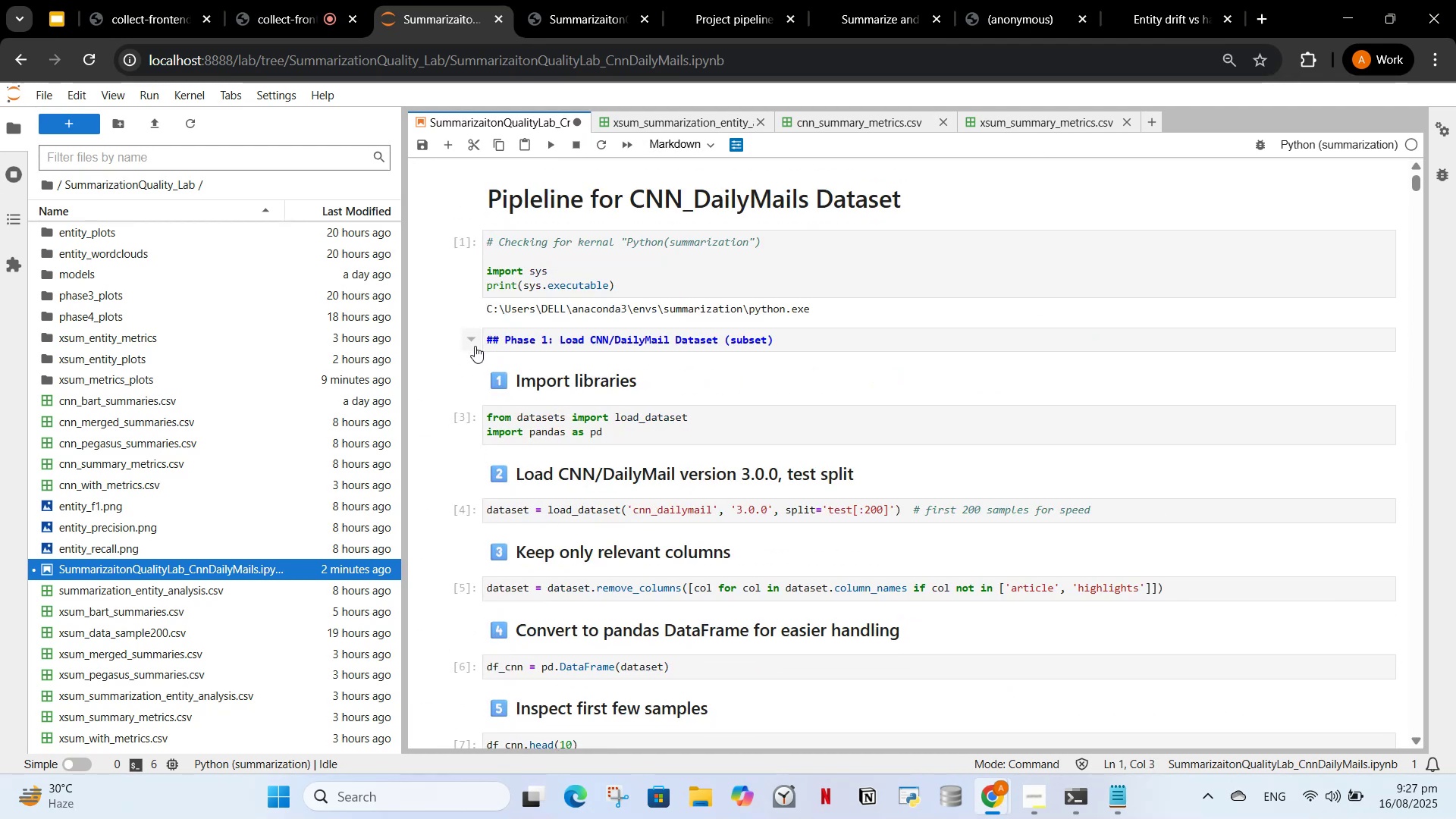 
left_click([548, 150])
 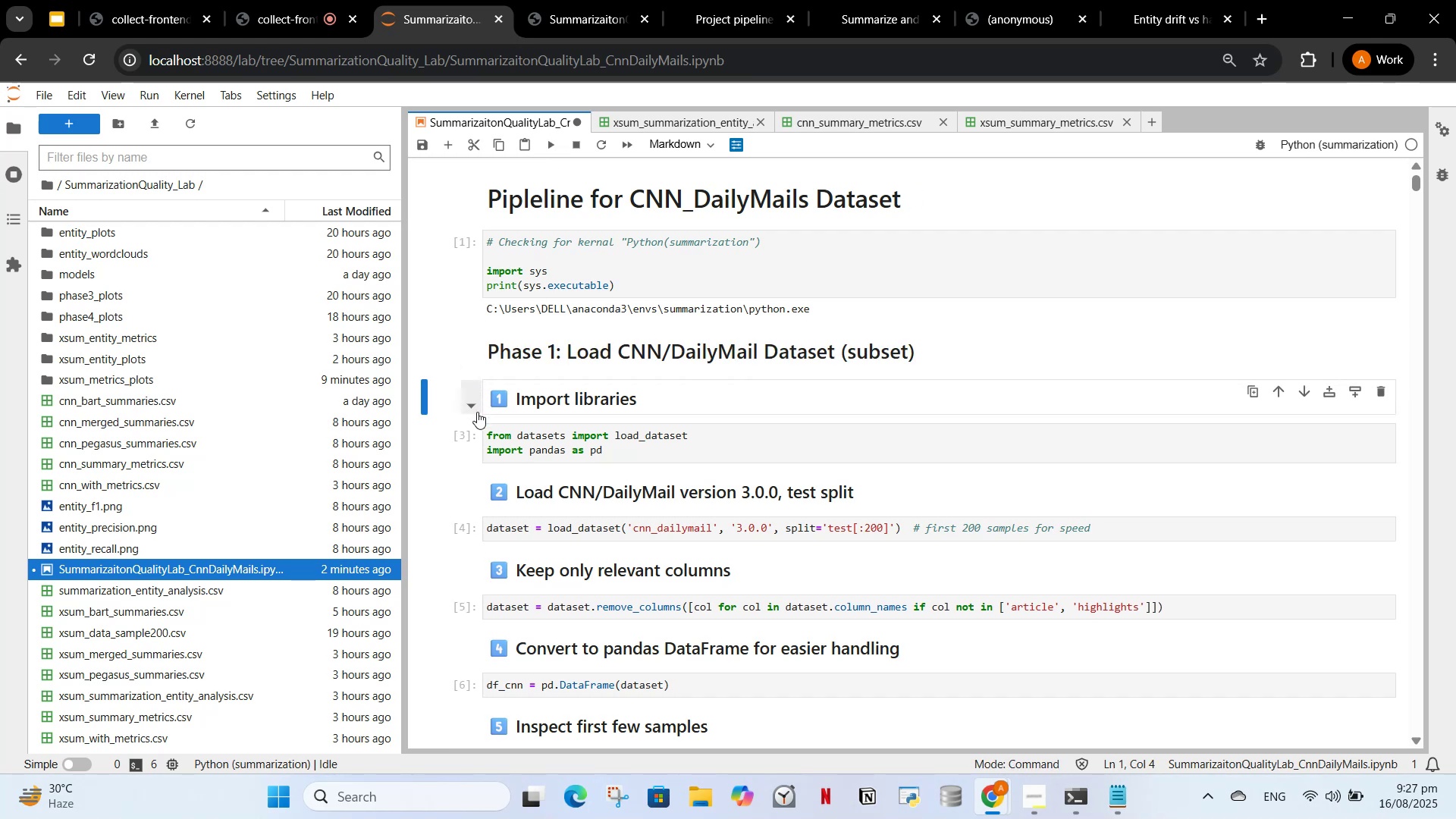 
left_click([477, 408])
 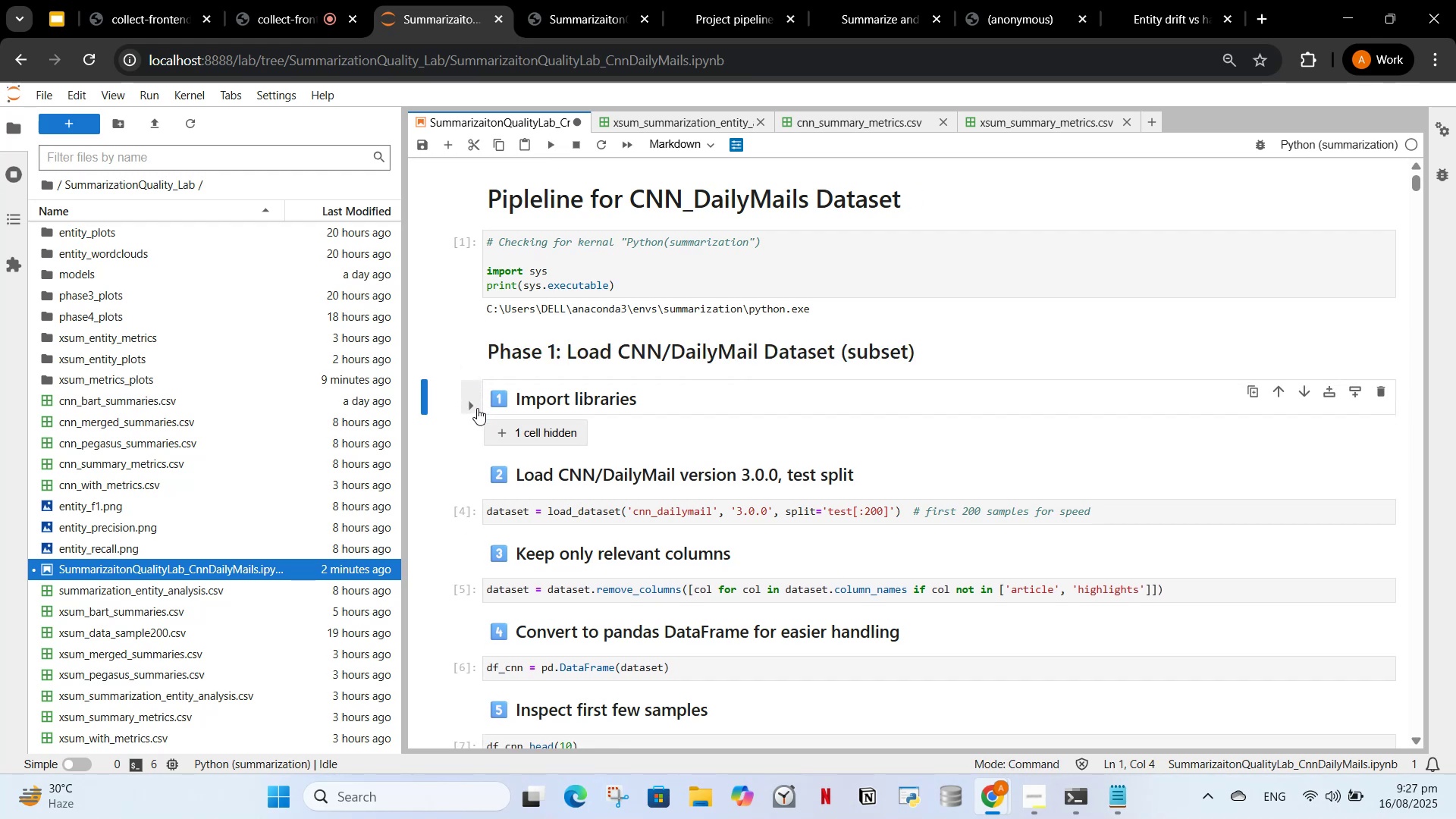 
left_click([477, 408])
 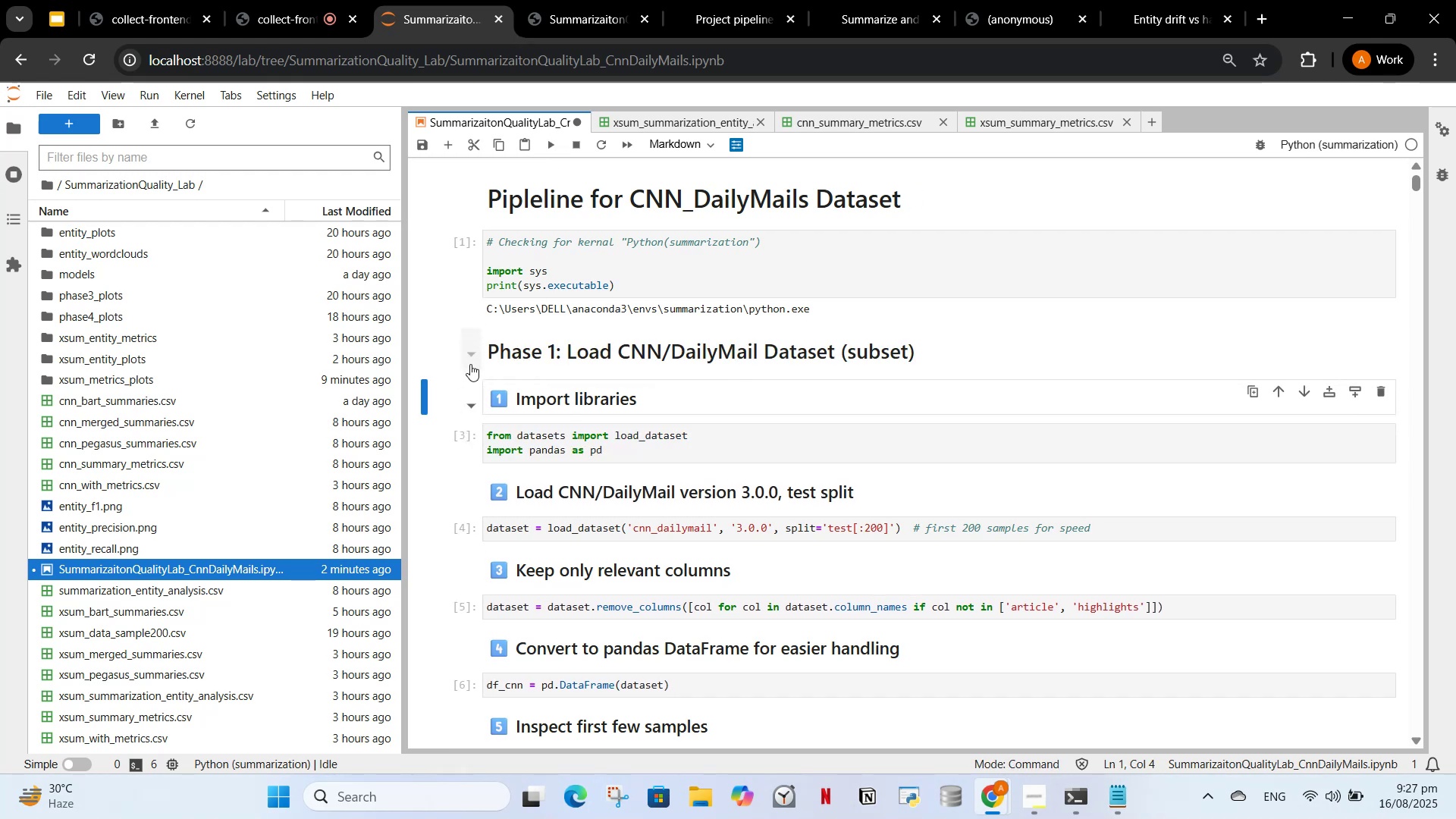 
left_click([470, 356])
 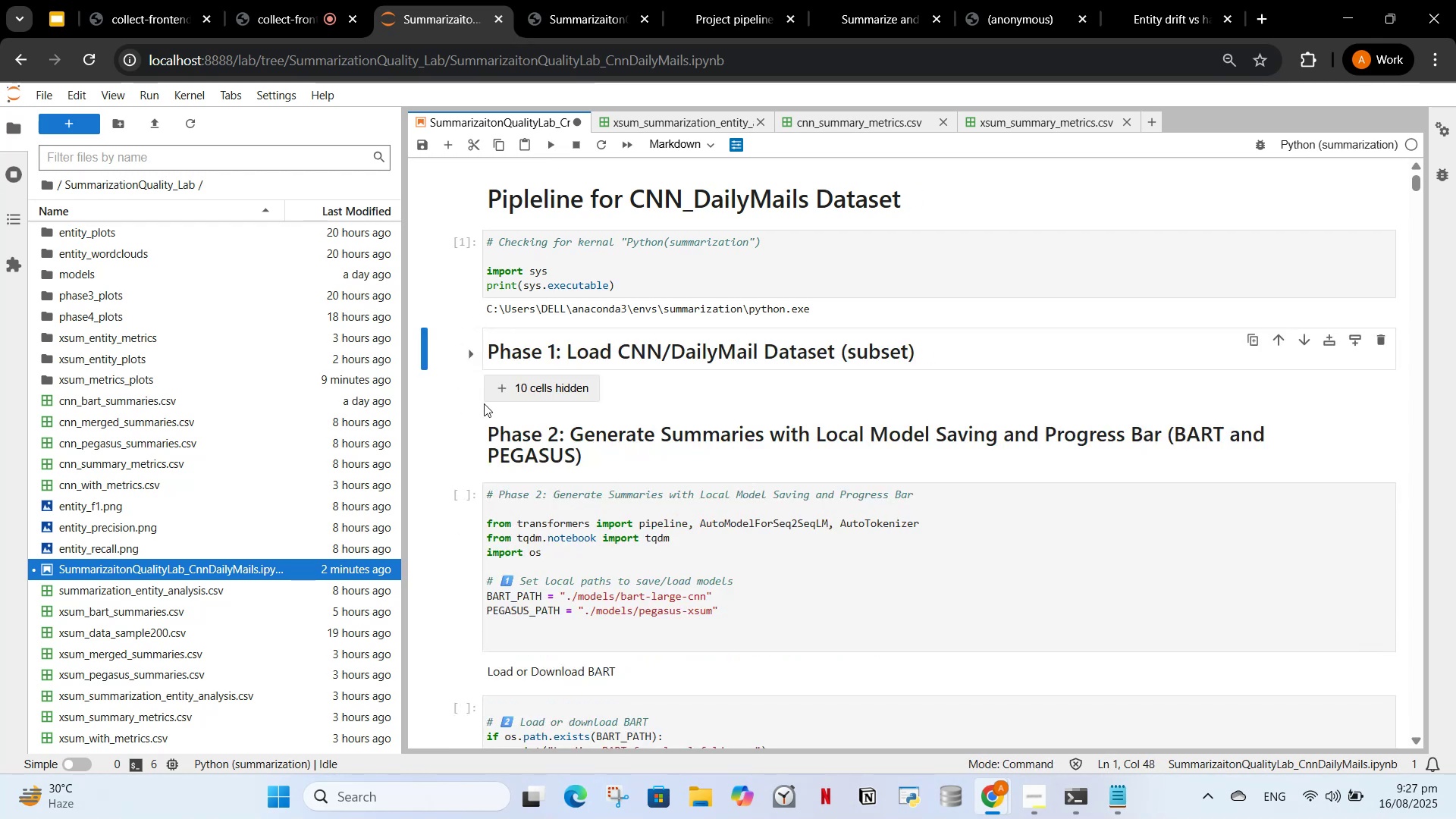 
scroll: coordinate [468, 397], scroll_direction: down, amount: 1.0
 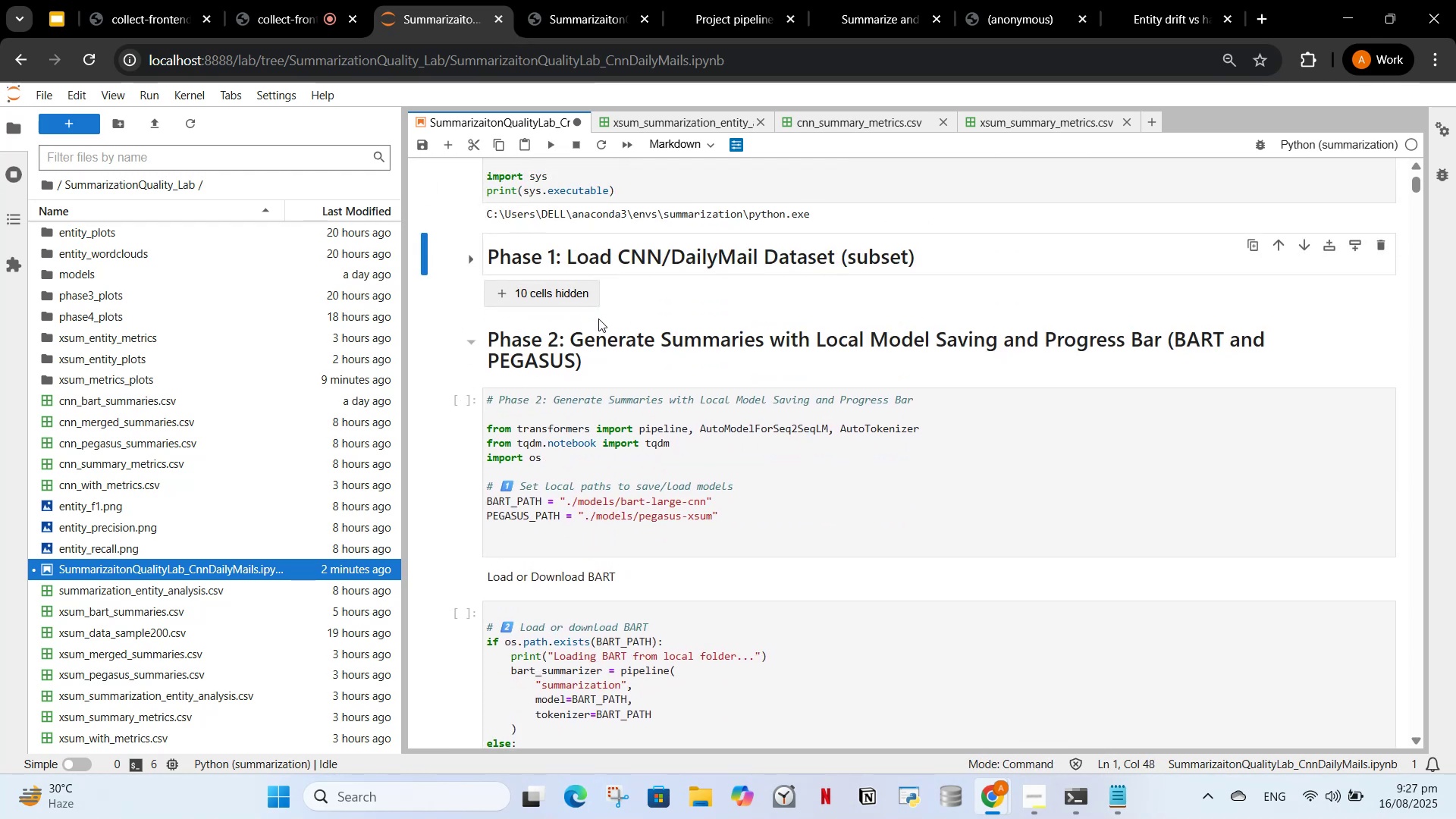 
scroll: coordinate [607, 331], scroll_direction: up, amount: 2.0
 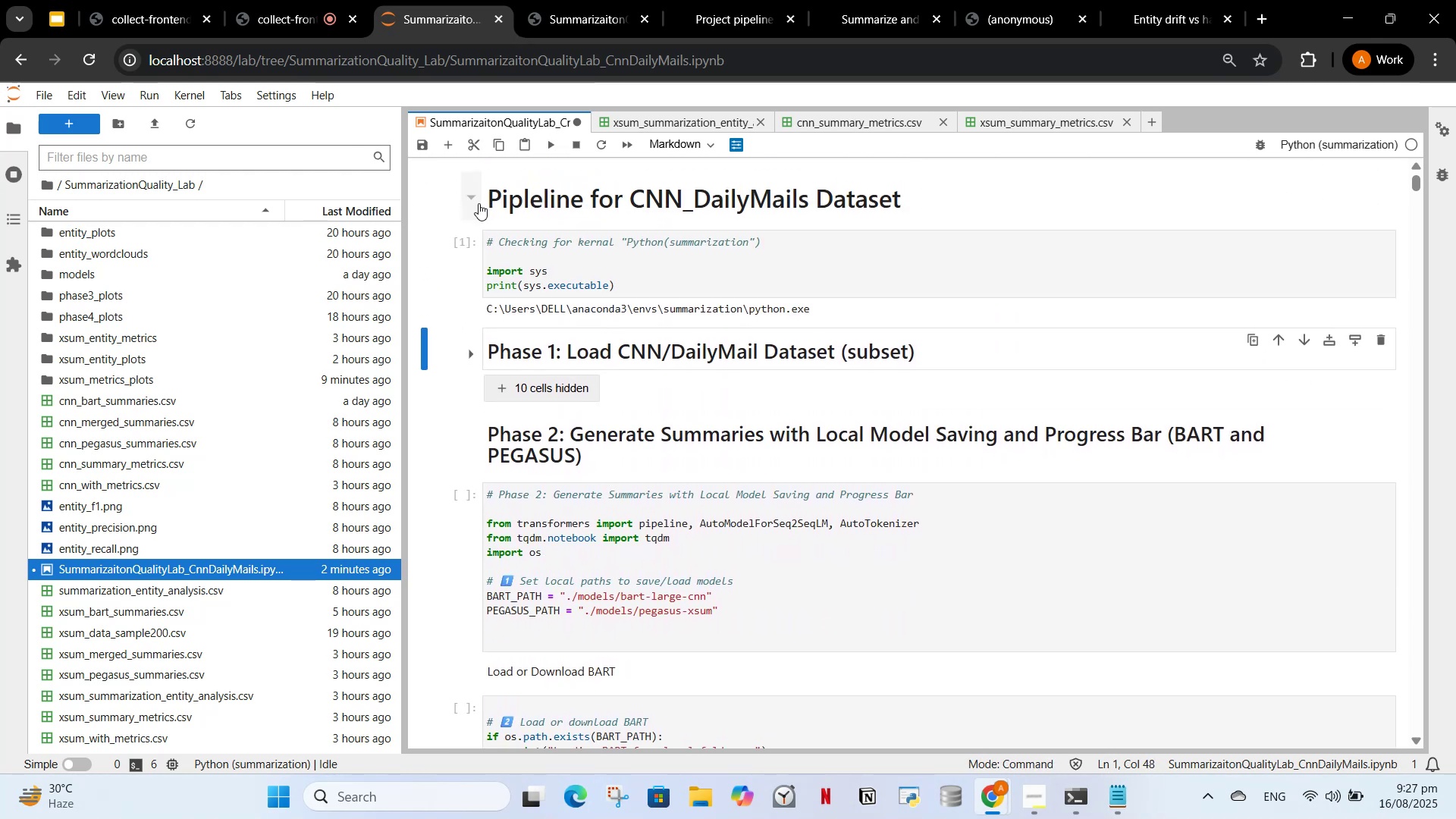 
left_click([470, 208])
 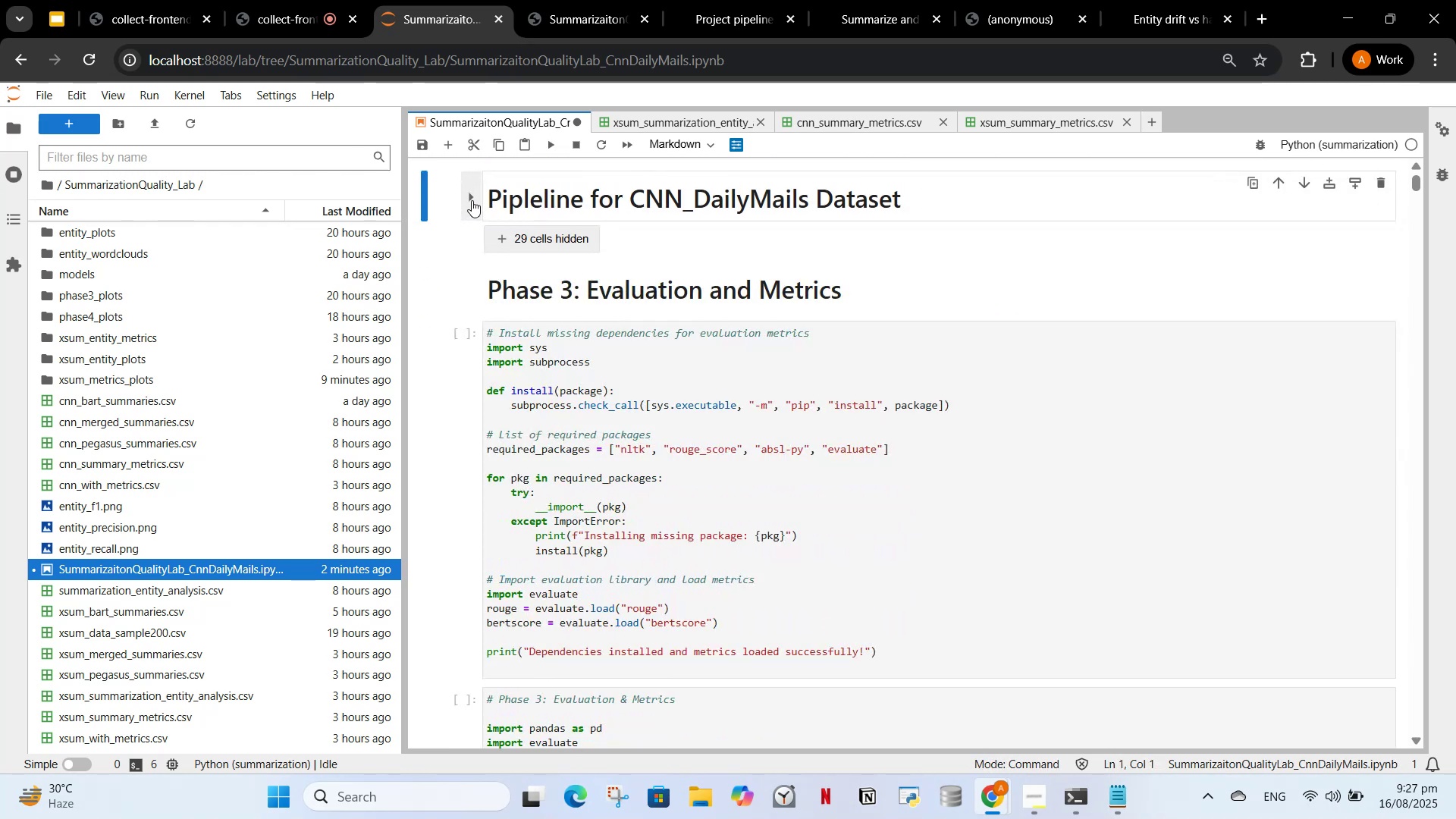 
left_click([472, 200])
 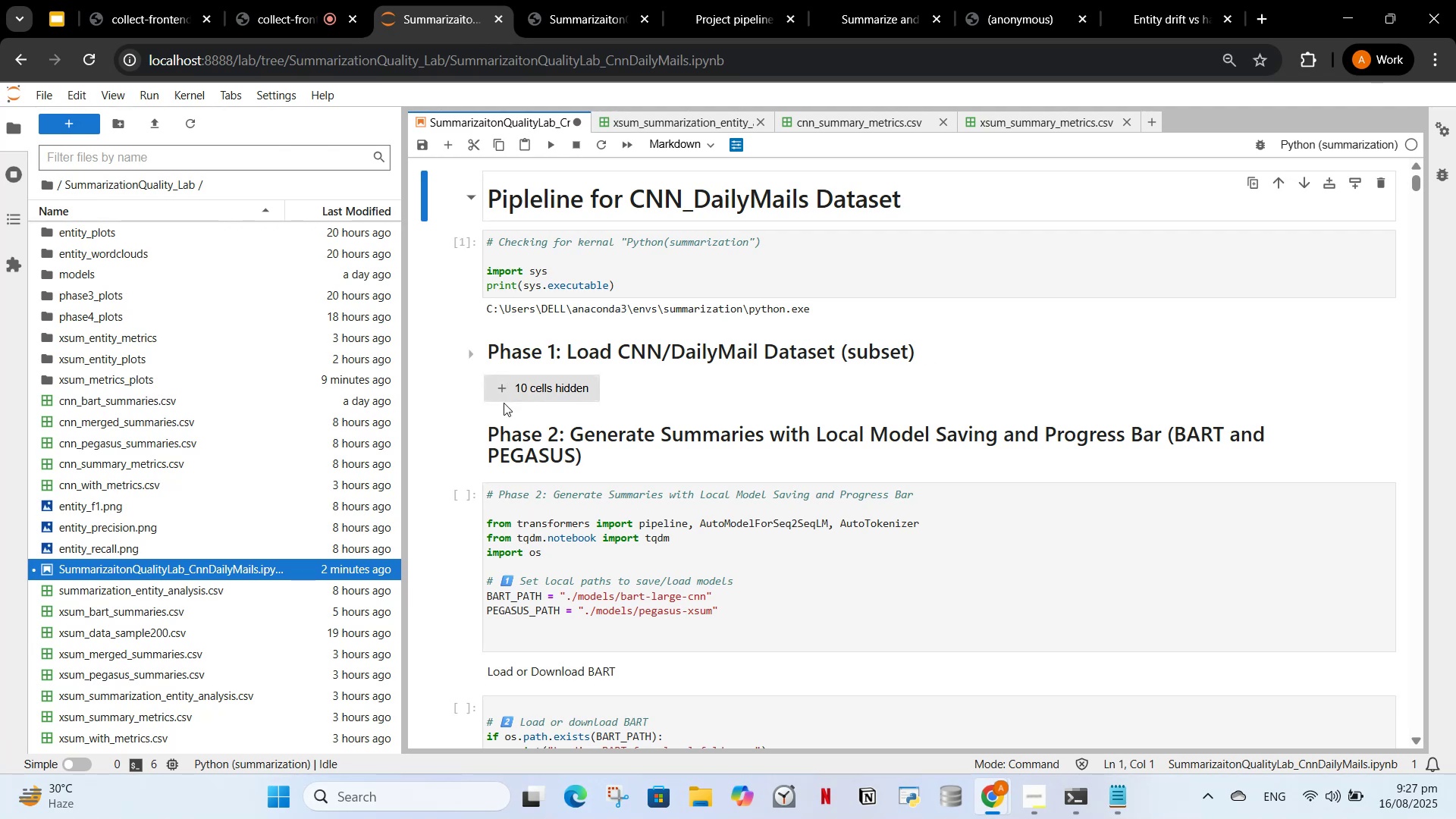 
scroll: coordinate [540, 457], scroll_direction: none, amount: 0.0
 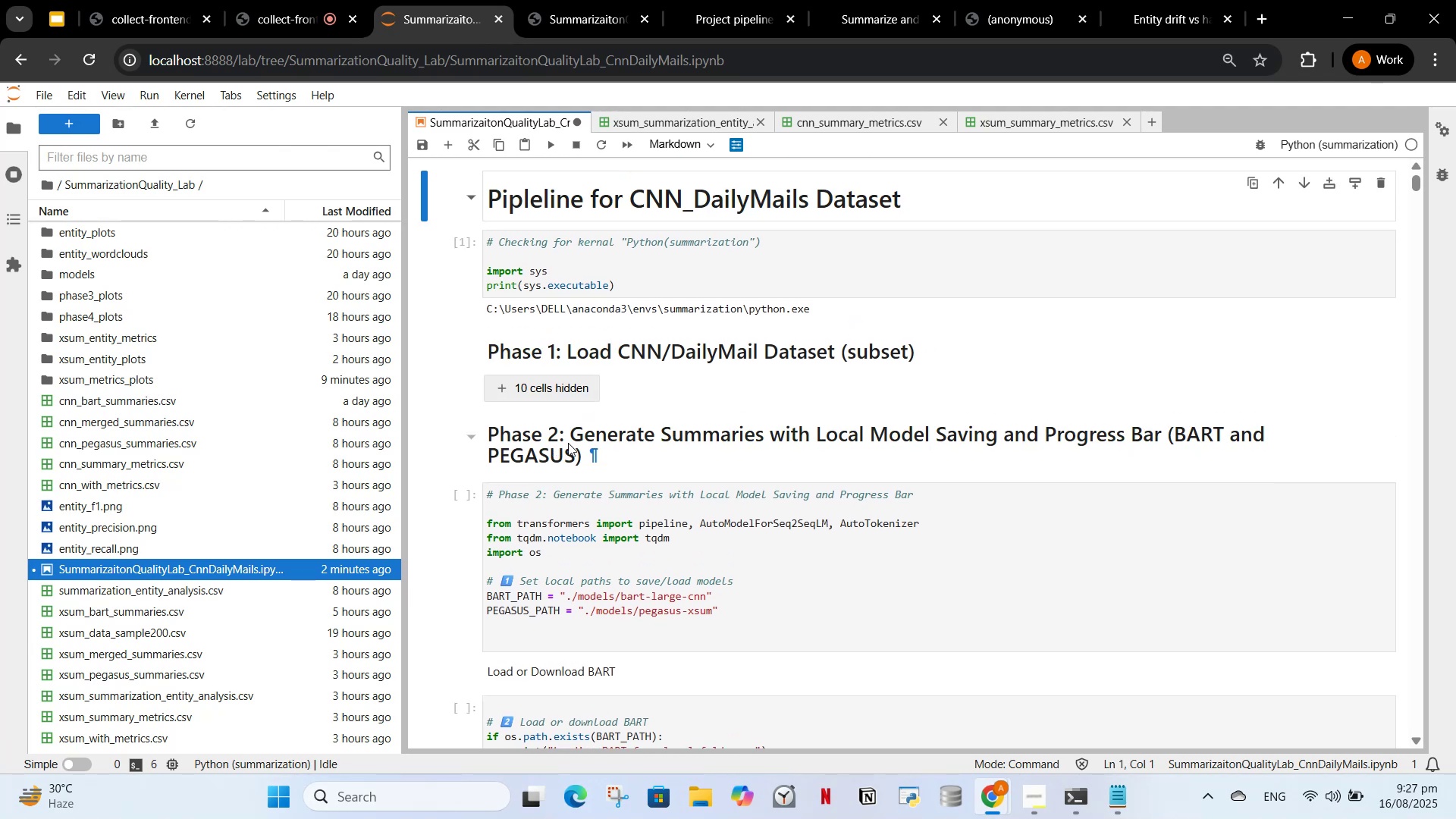 
scroll: coordinate [577, 453], scroll_direction: down, amount: 2.0
 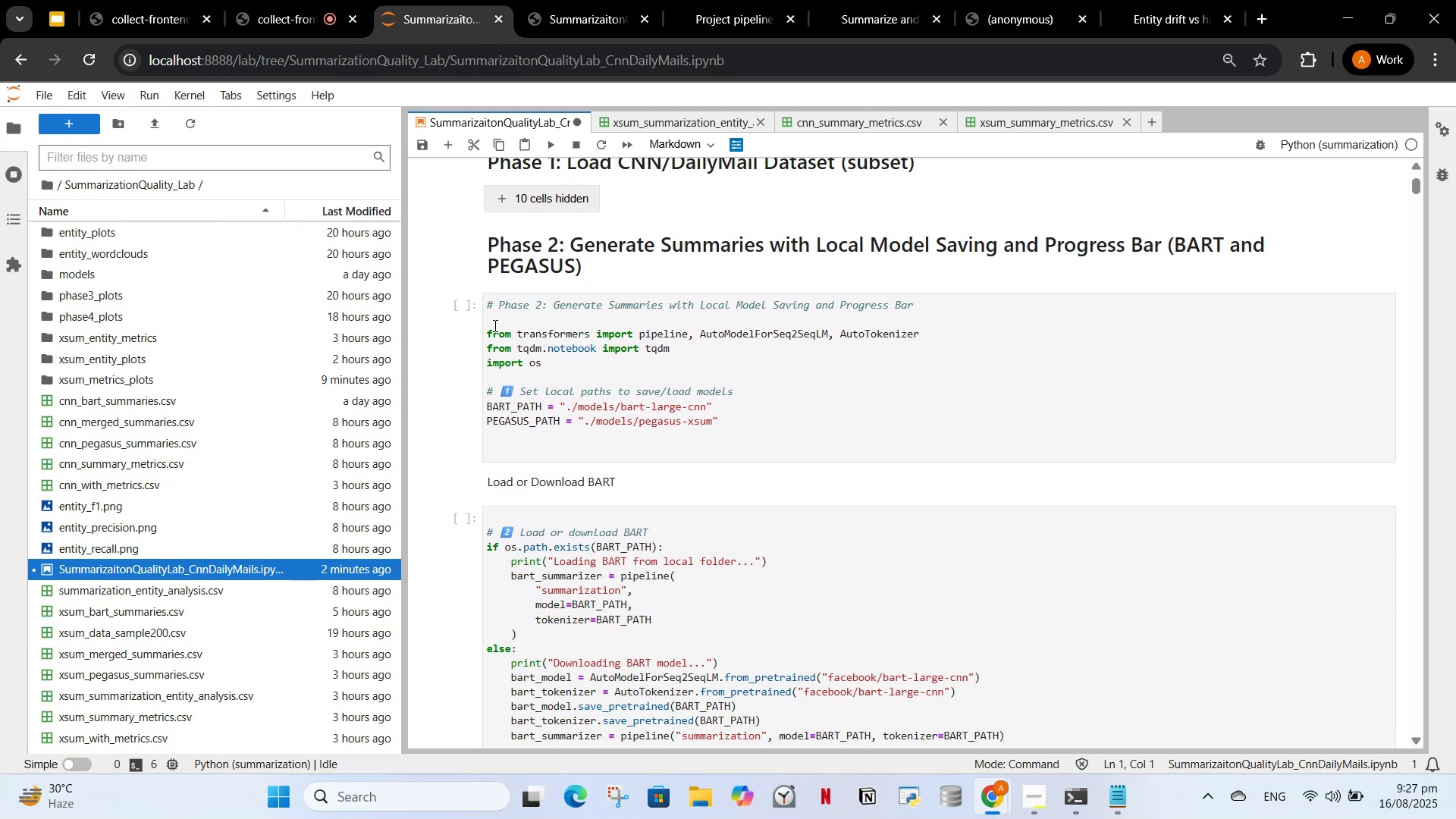 
left_click_drag(start_coordinate=[488, 325], to_coordinate=[482, 306])
 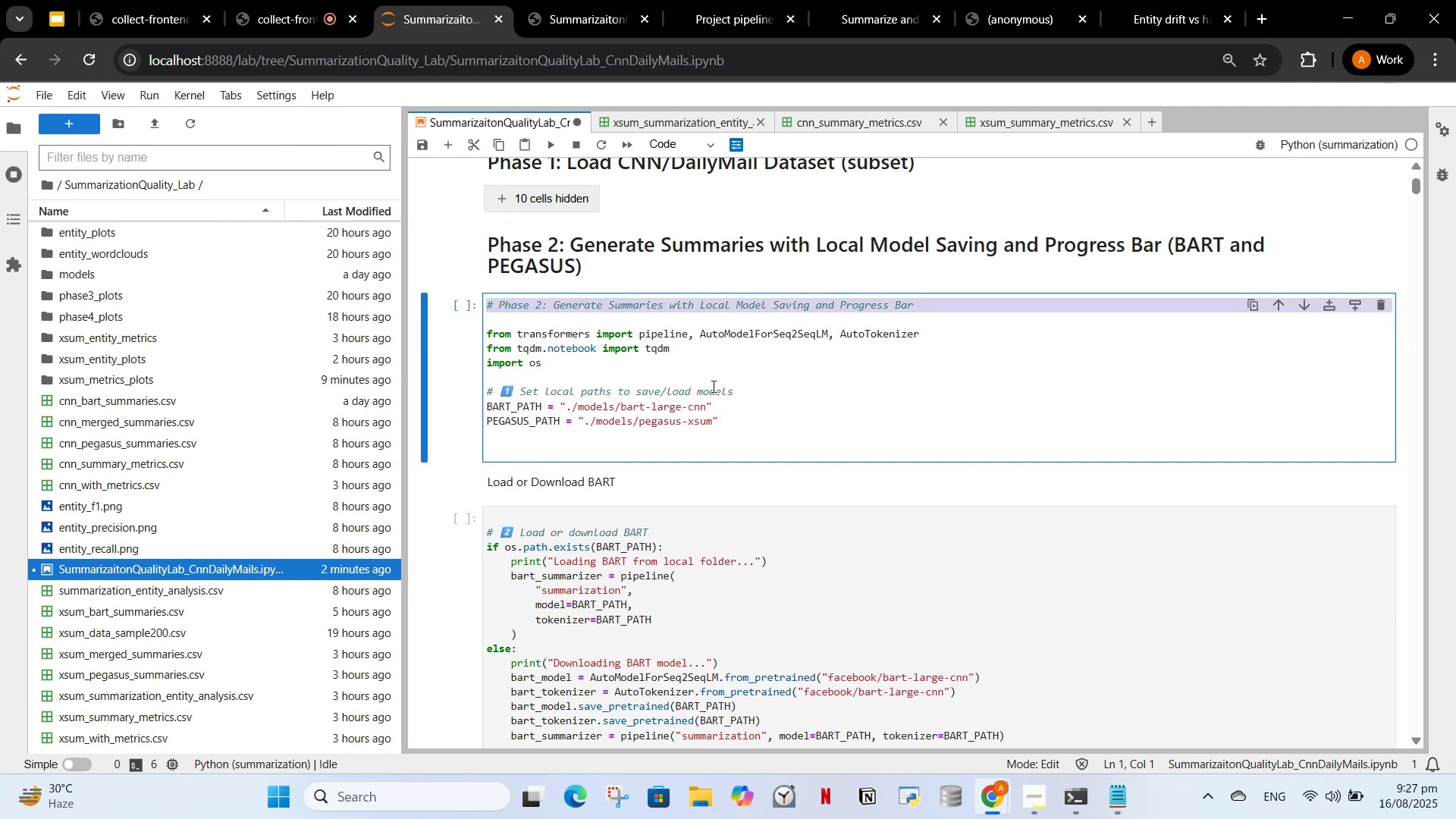 
key(Backspace)
 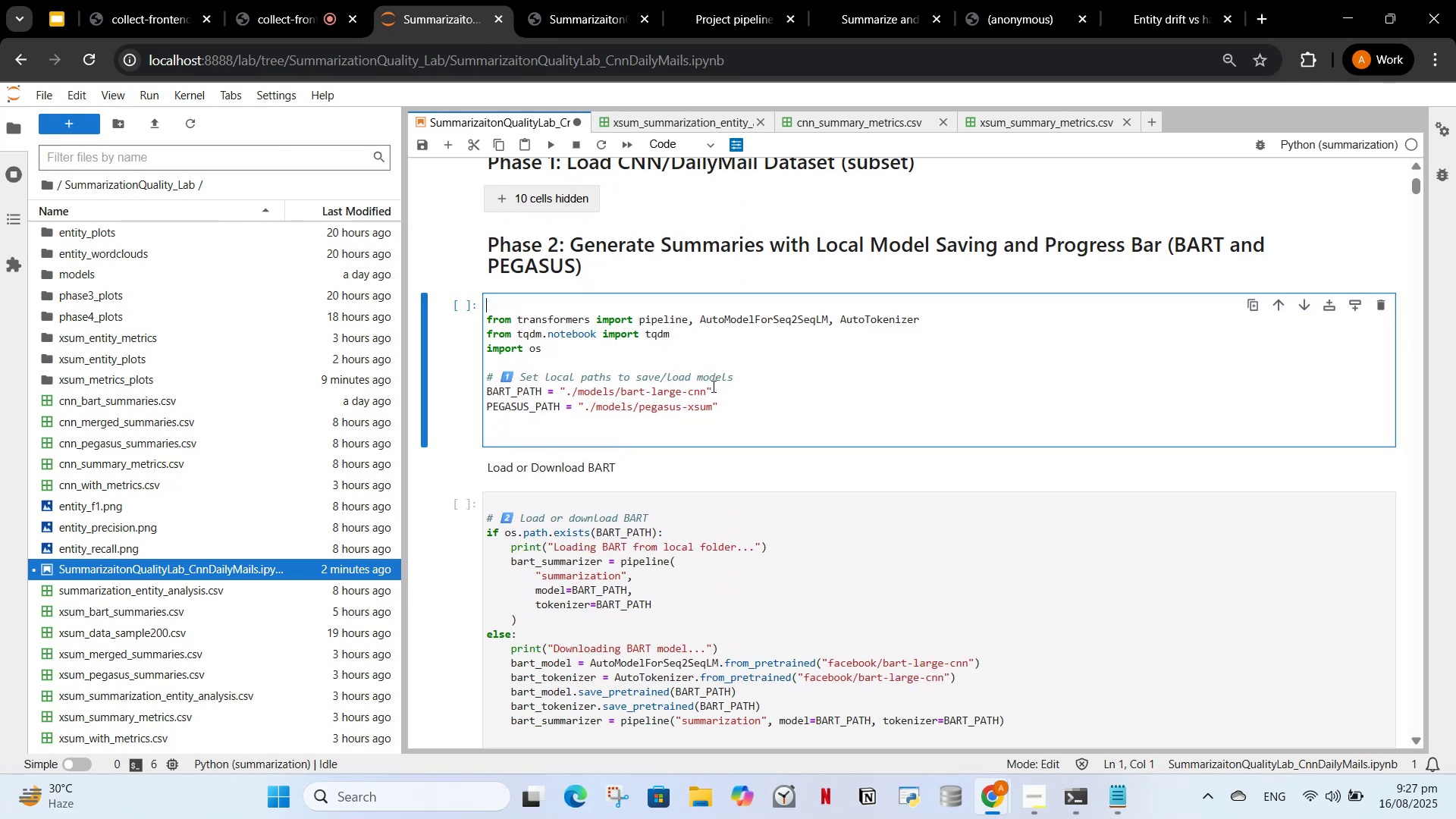 
key(ArrowDown)
 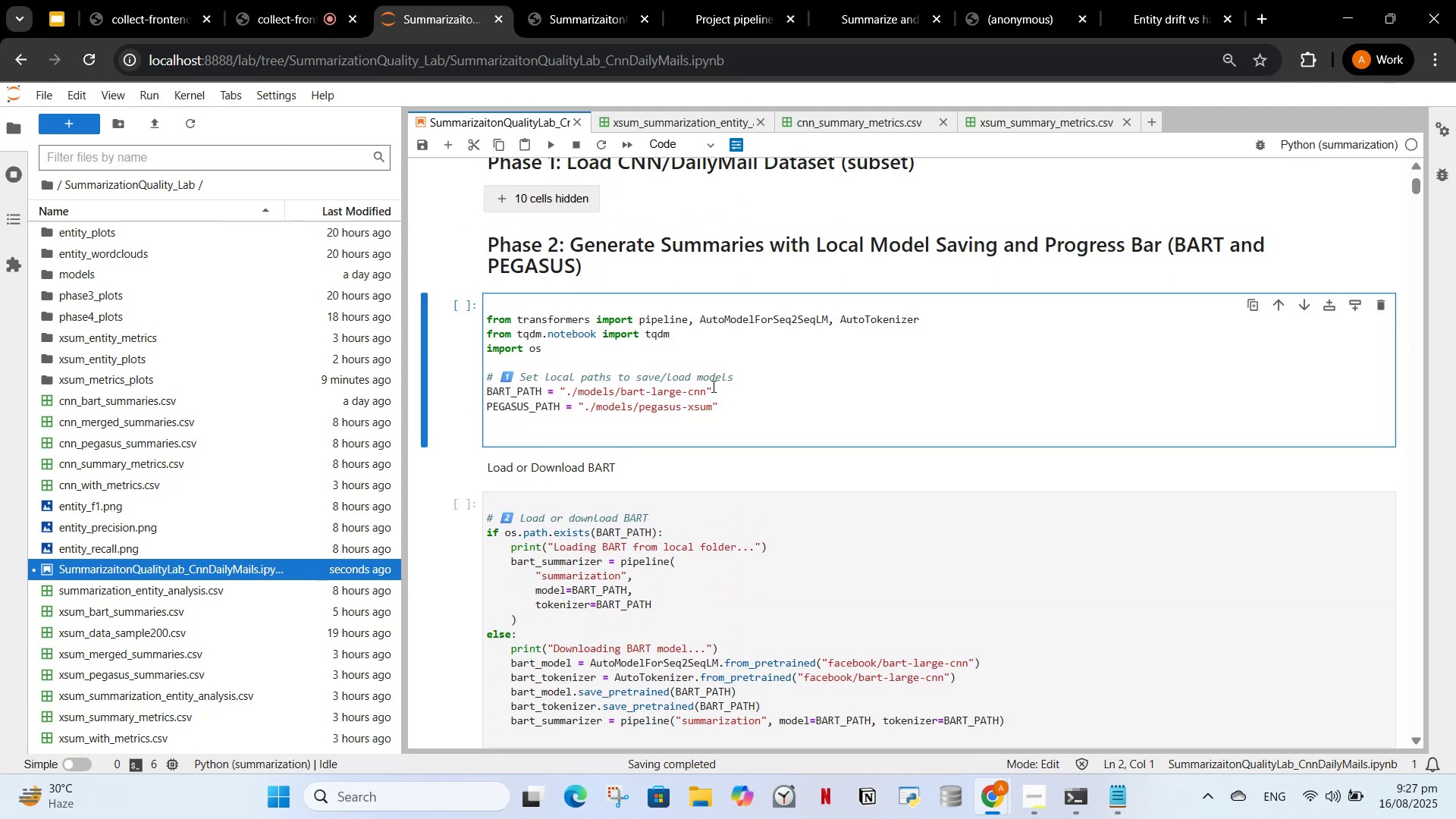 
key(Backspace)
 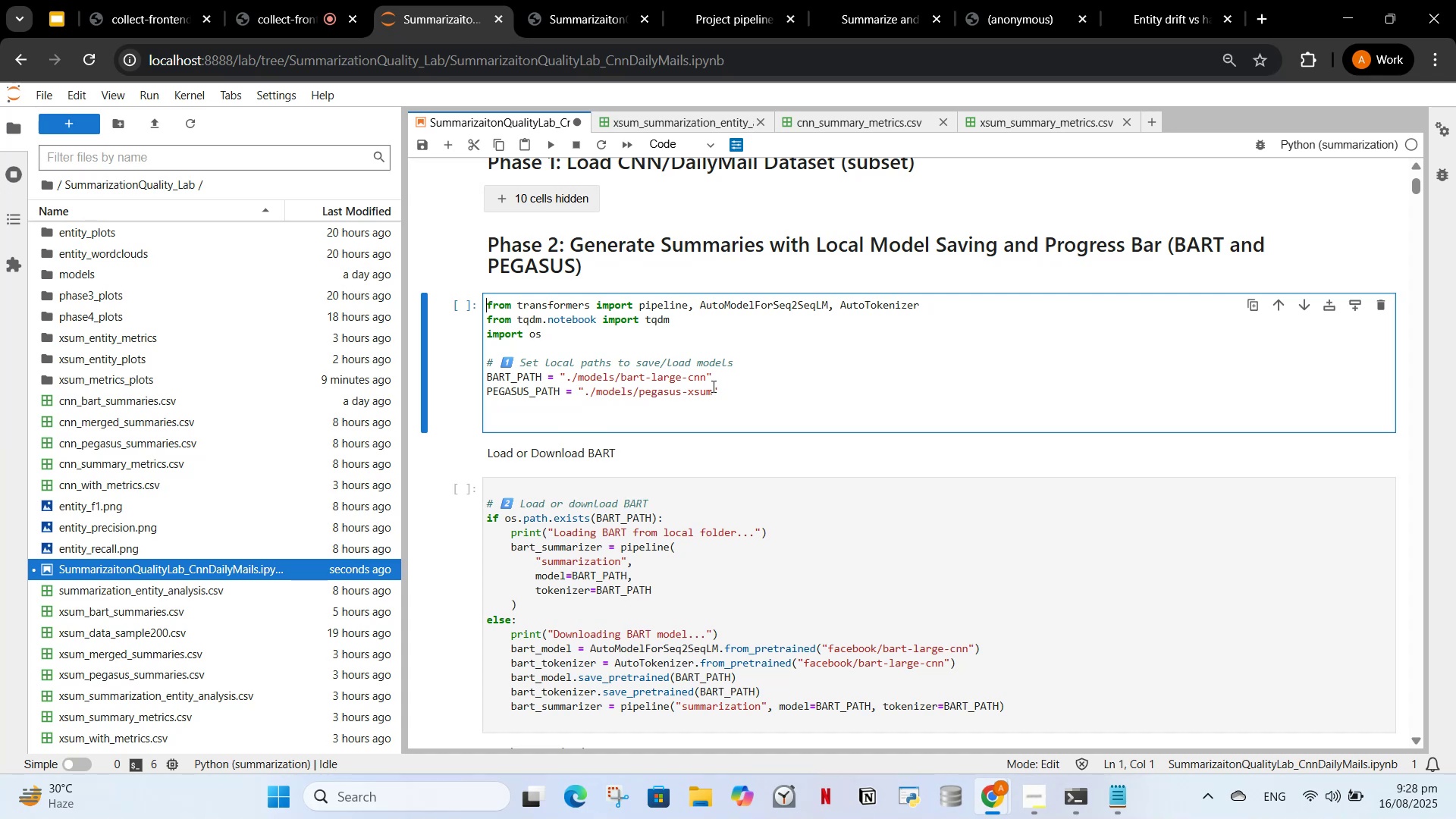 
wait(7.77)
 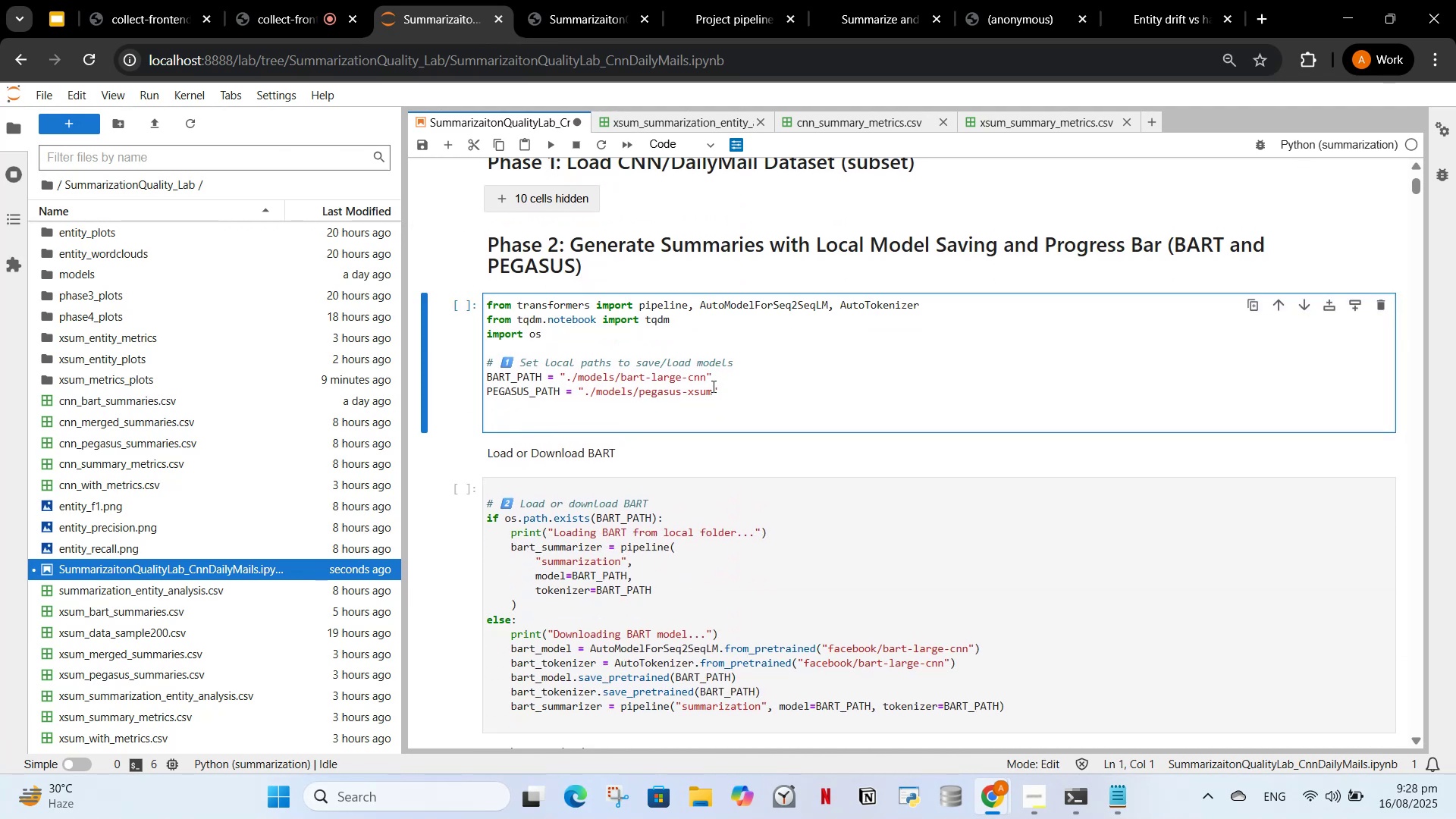 
left_click([604, 446])
 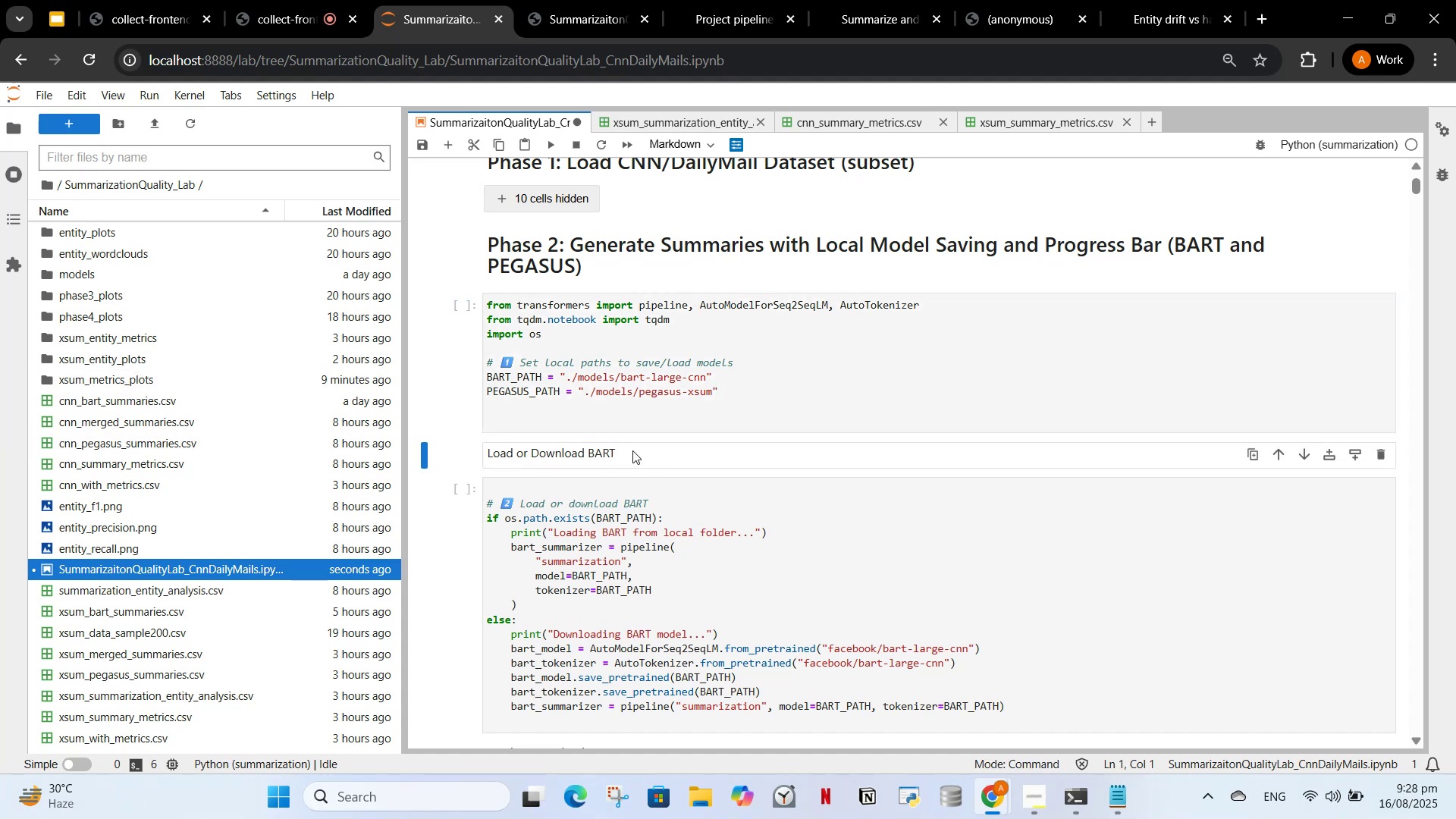 
left_click([632, 450])
 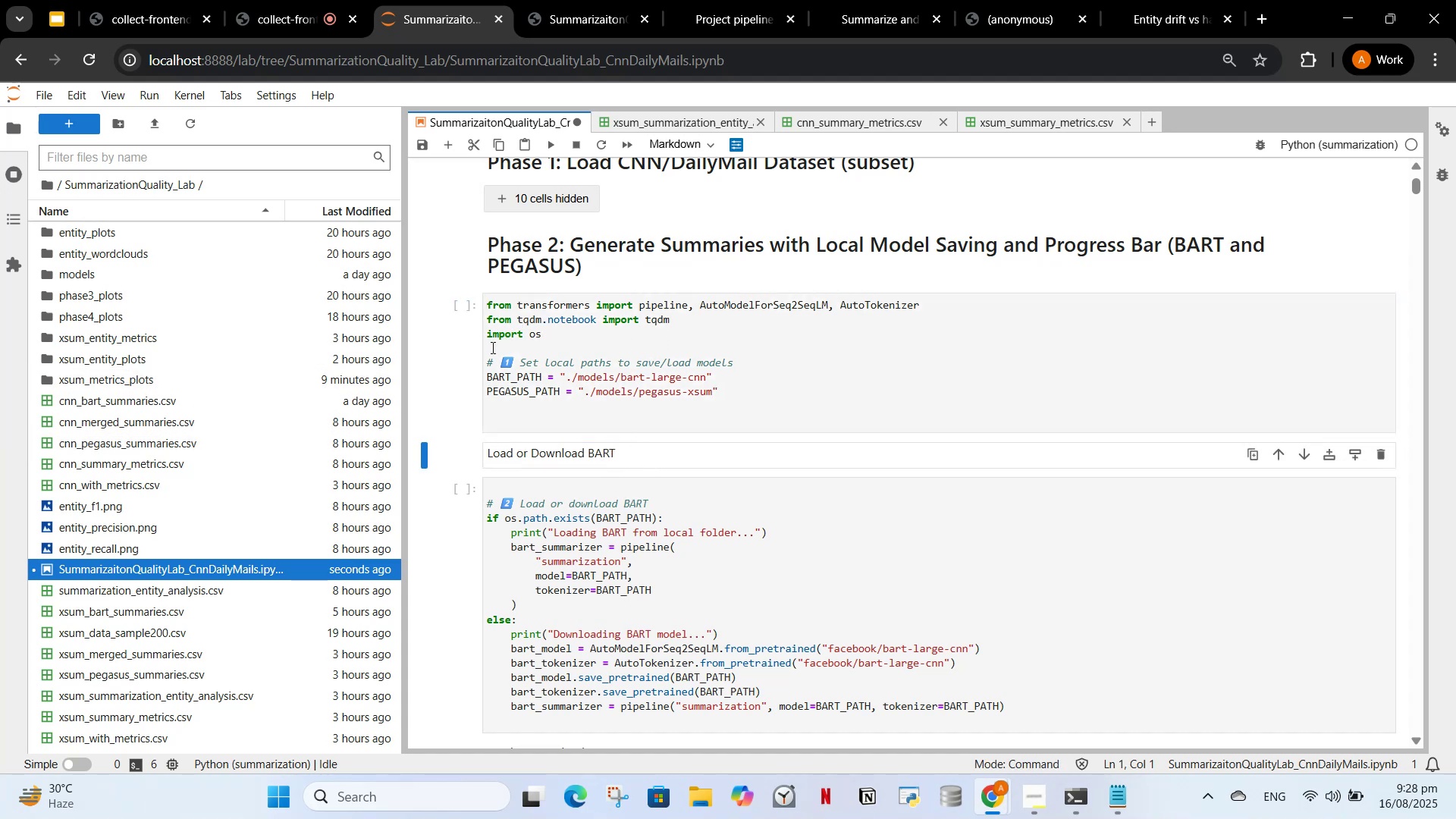 
left_click([489, 349])
 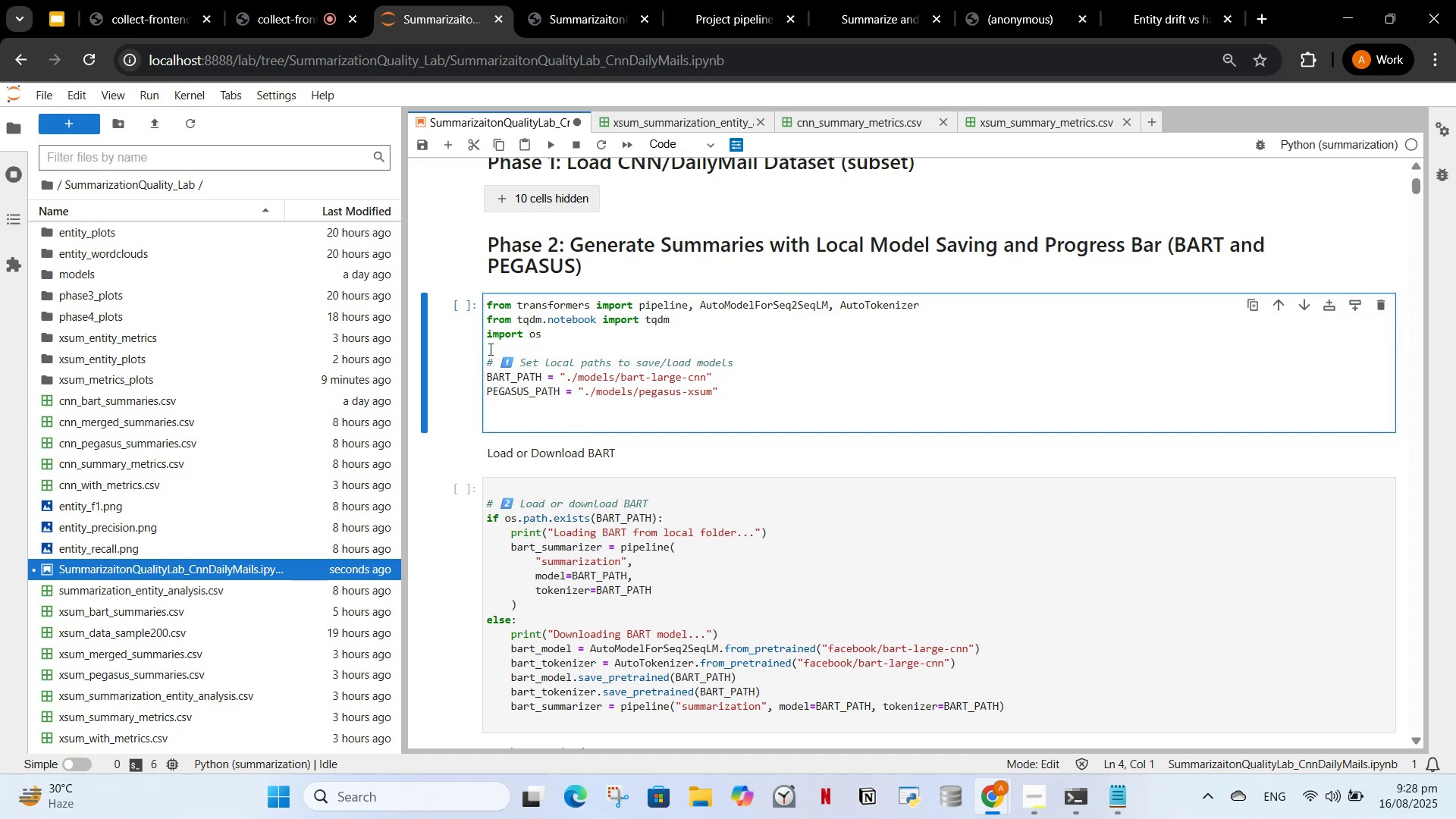 
key(Backspace)
 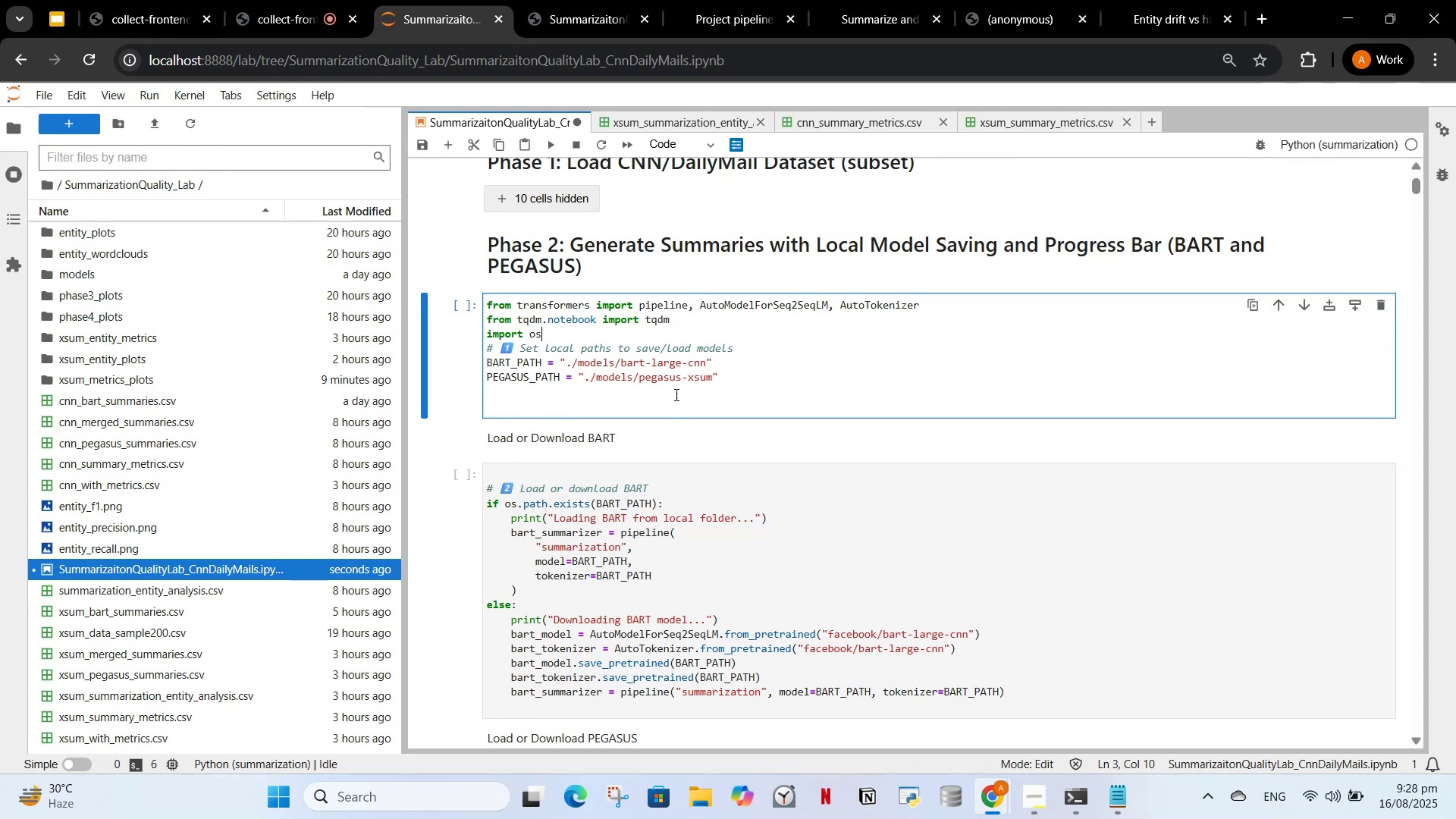 
left_click_drag(start_coordinate=[763, 345], to_coordinate=[472, 351])
 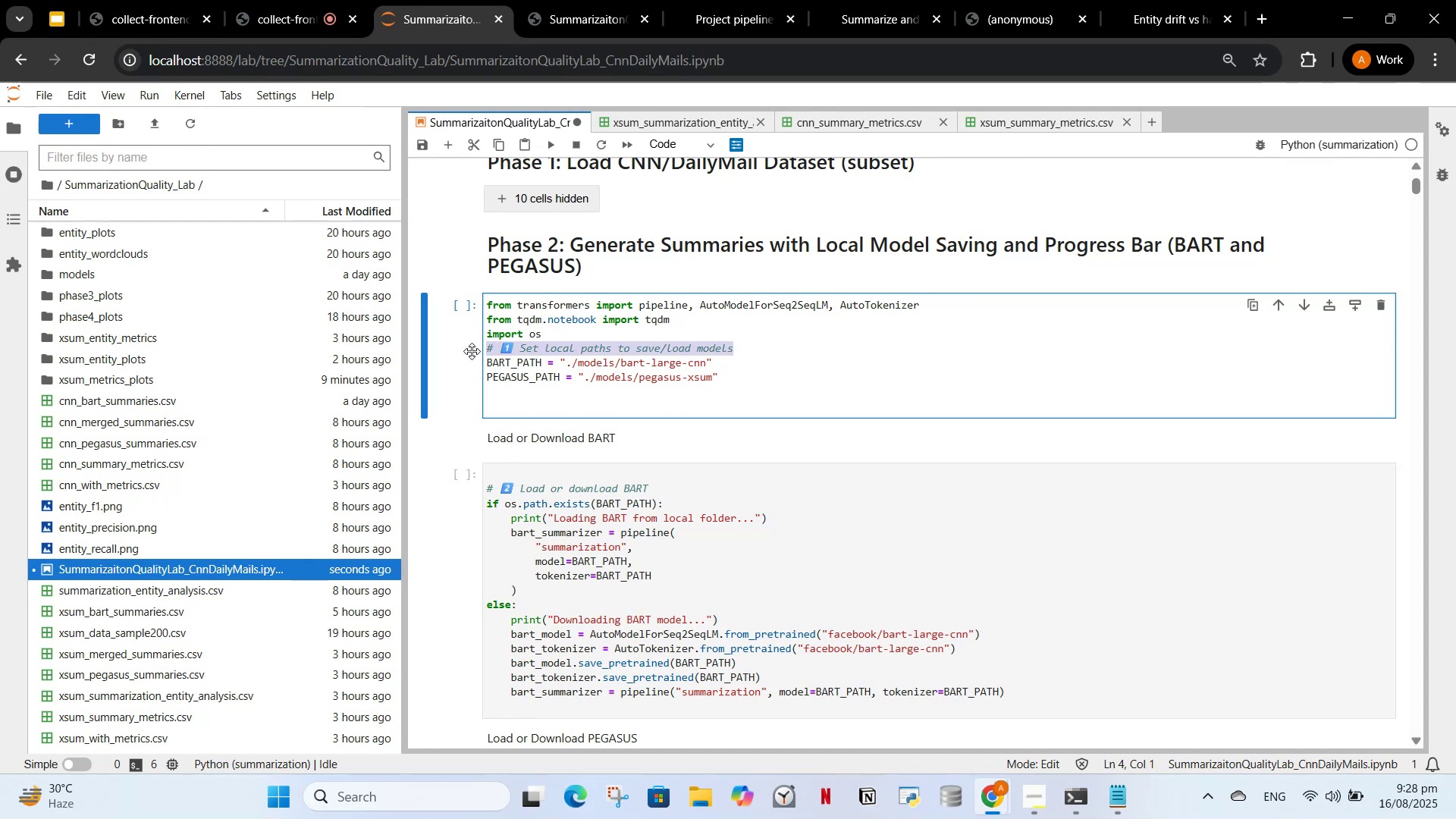 
key(Control+X)
 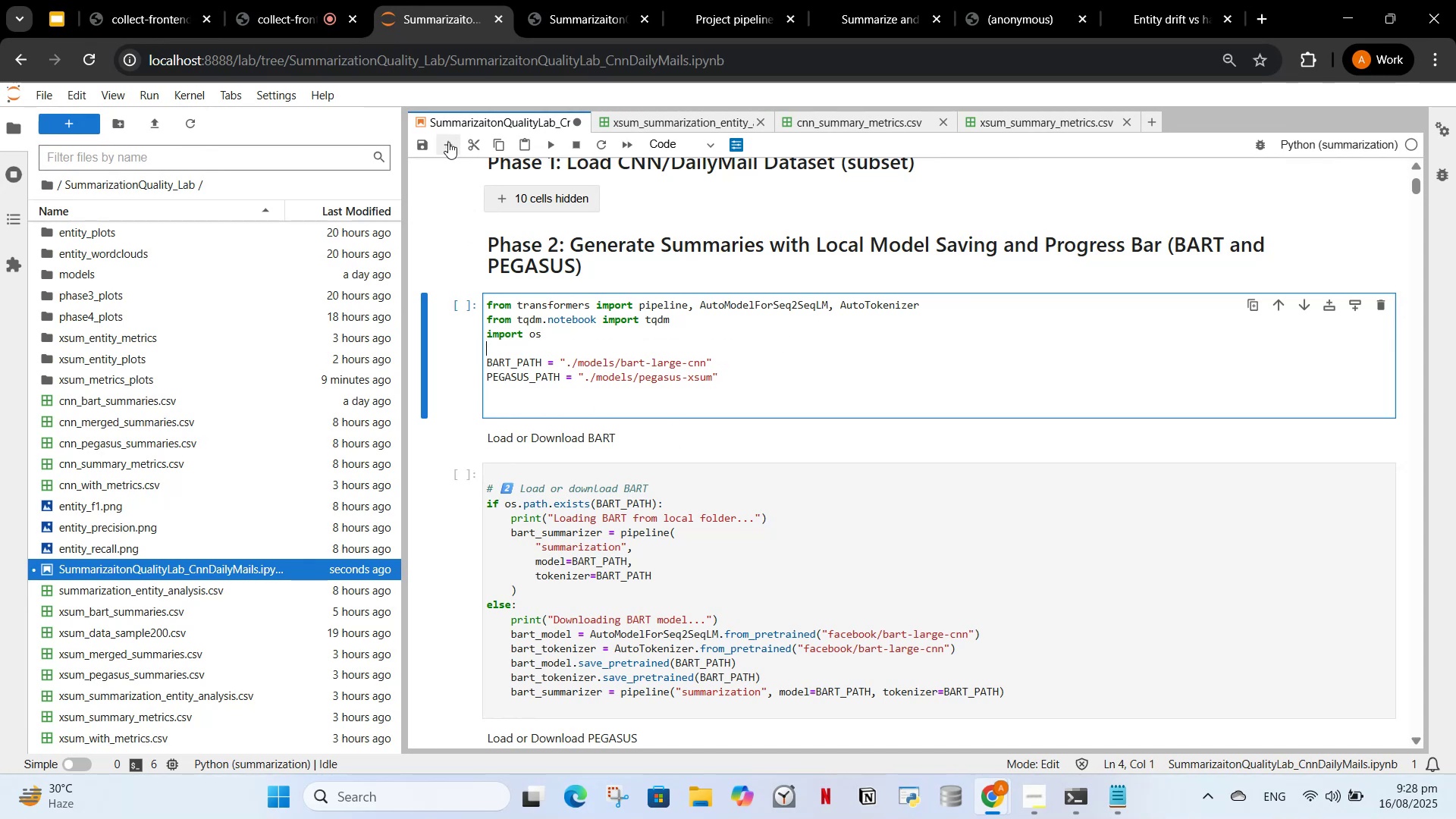 
left_click([448, 142])
 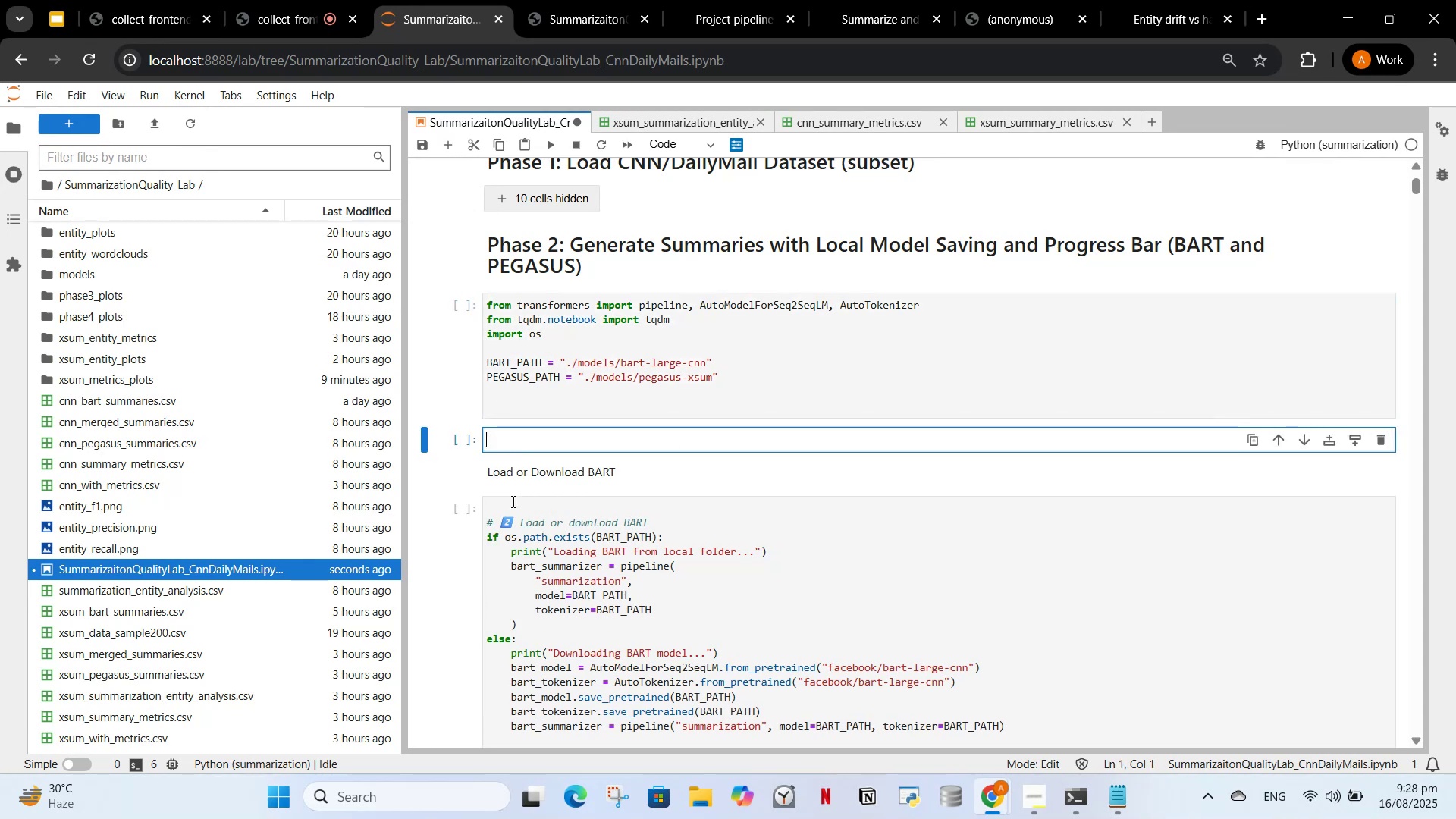 
key(Control+V)
 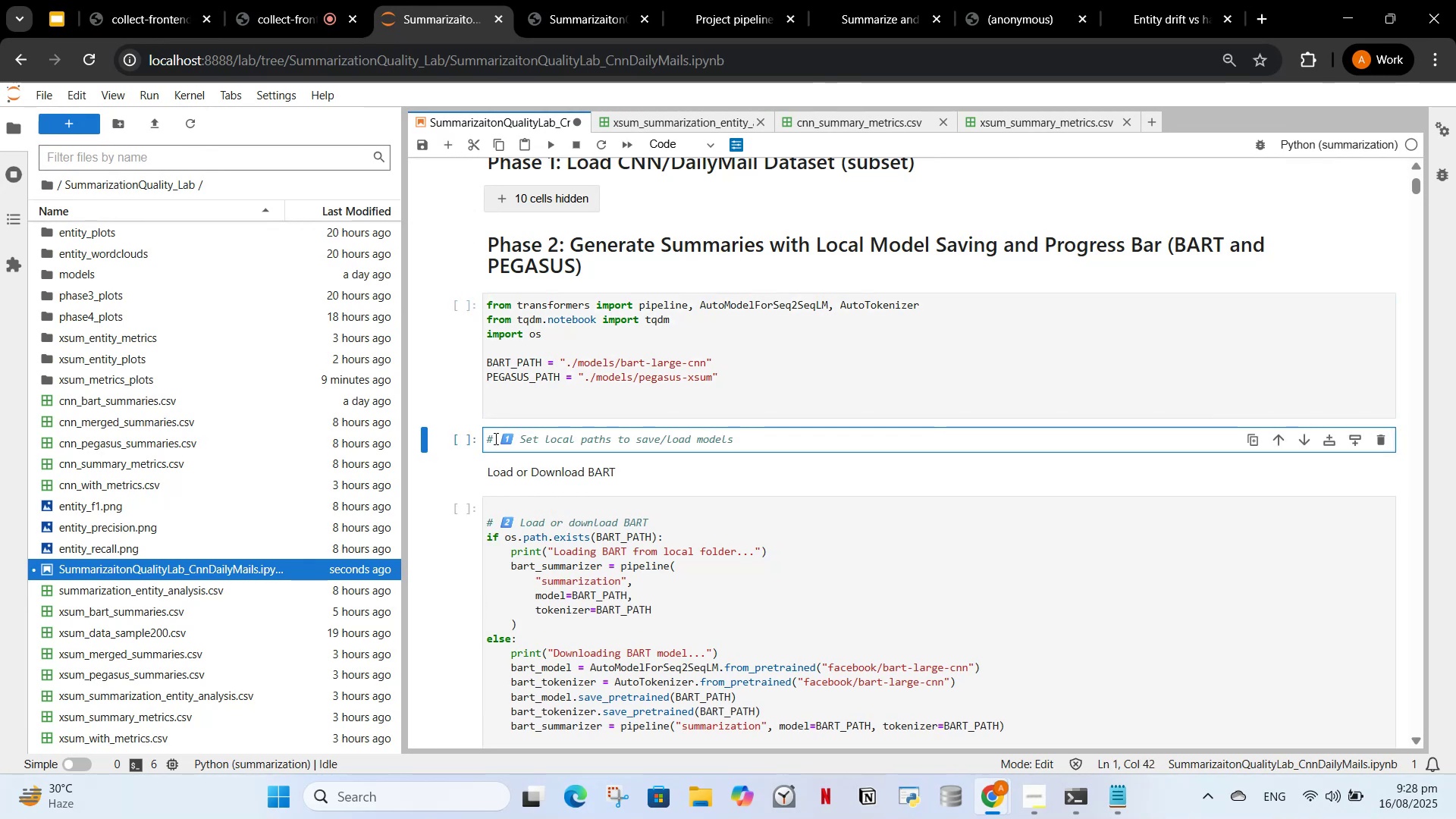 
left_click([494, 438])
 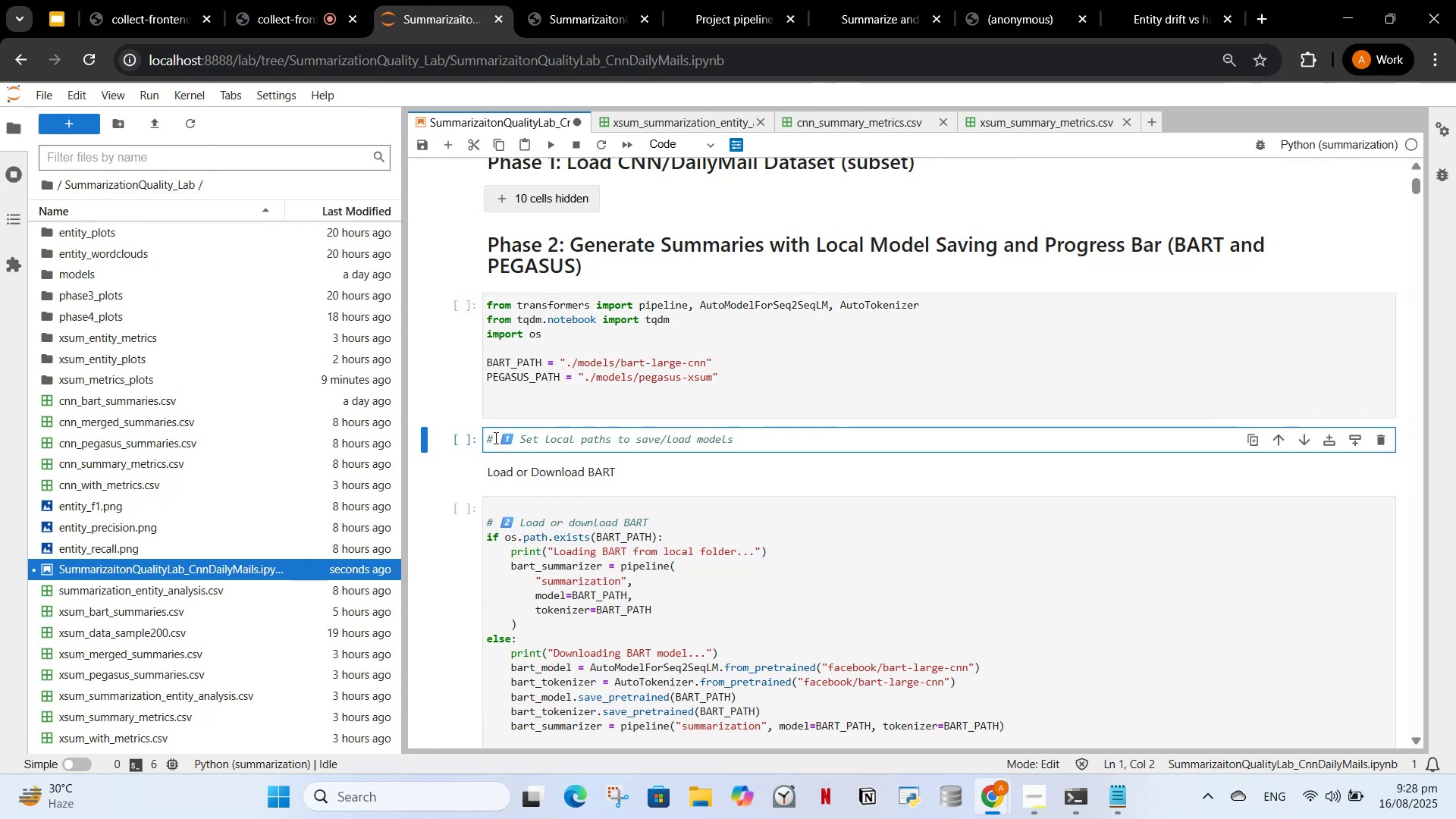 
type(##)
key(Backspace)
type(#)
 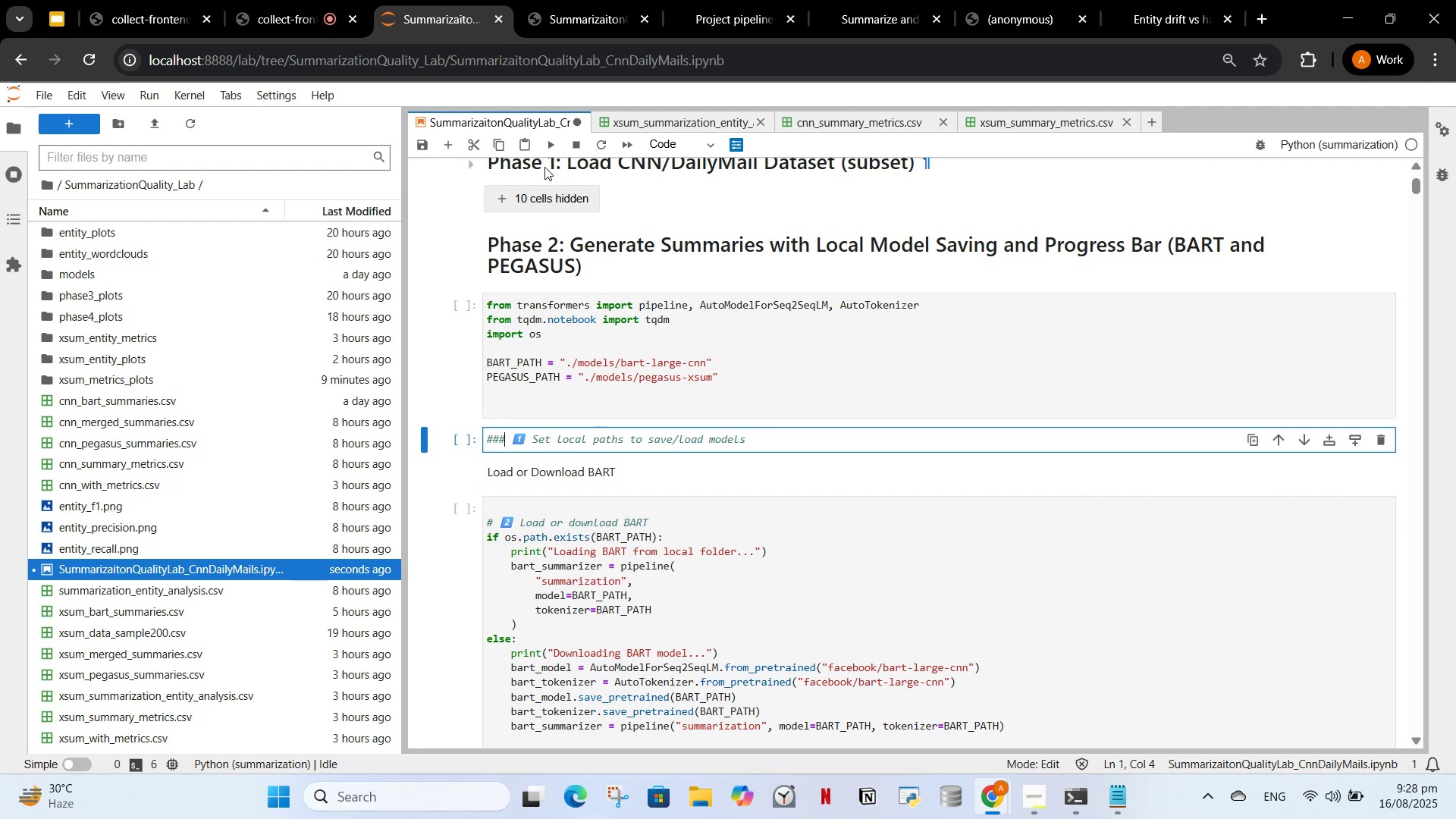 
left_click([547, 148])
 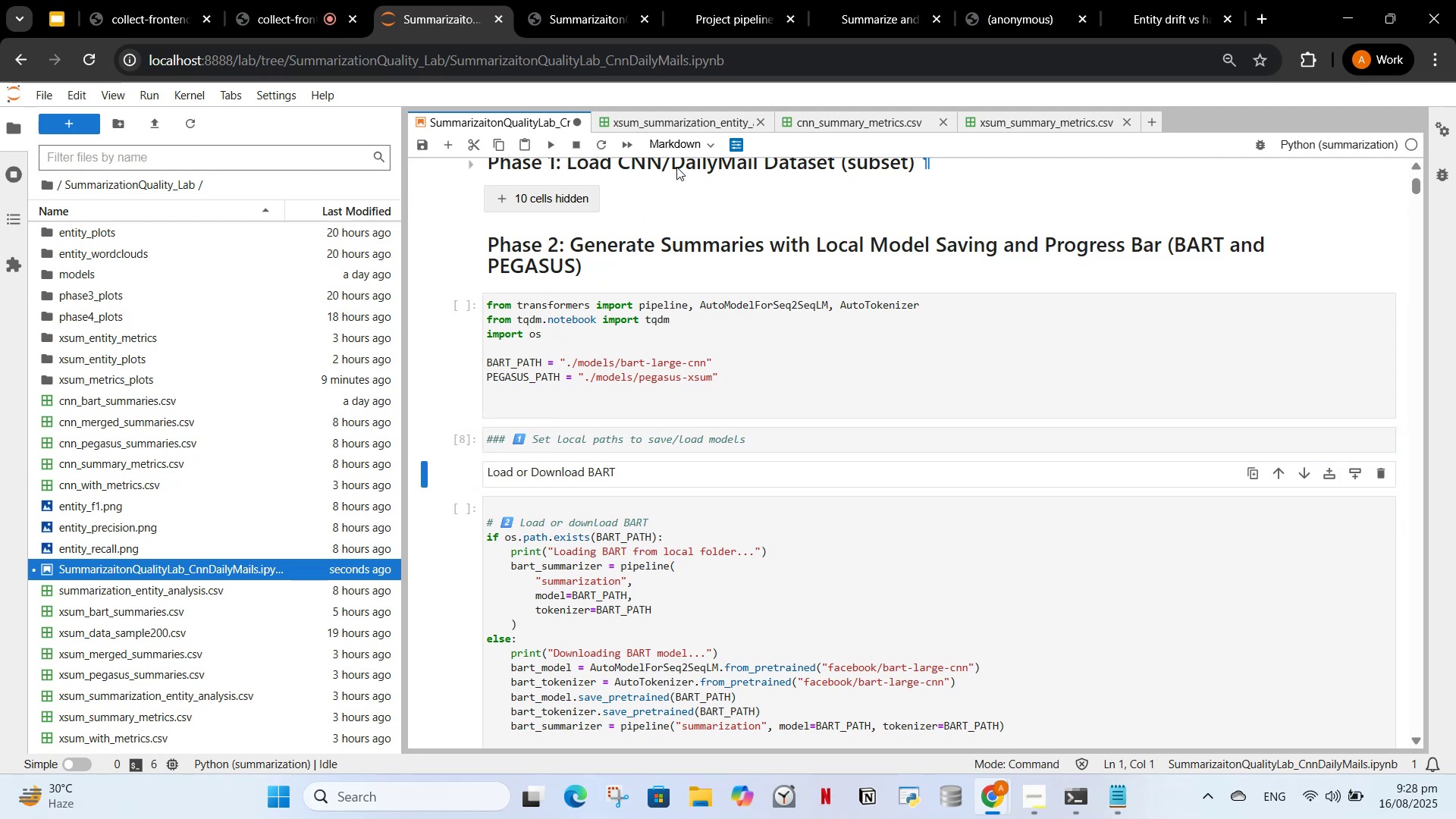 
left_click([687, 140])
 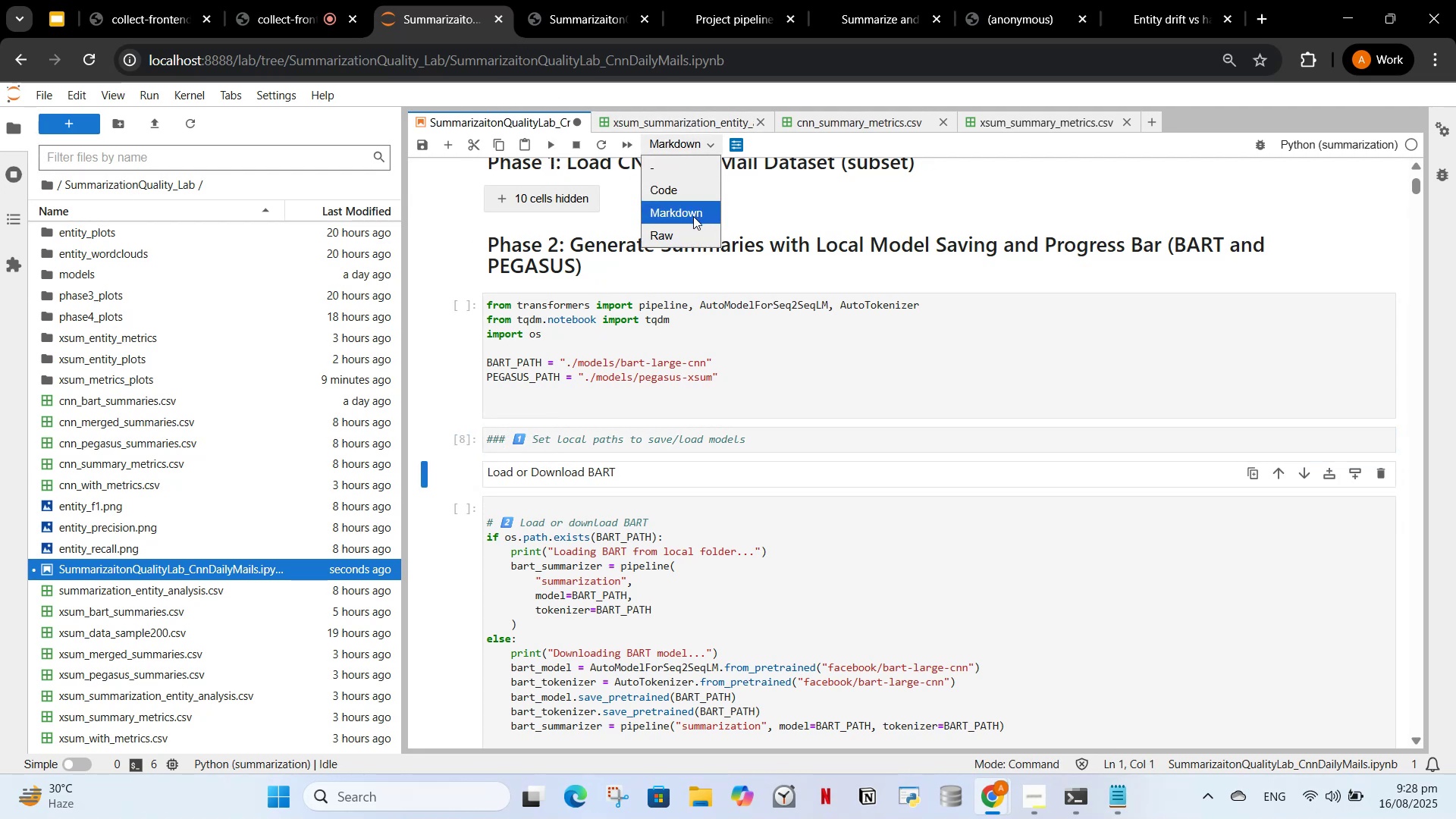 
left_click([693, 216])
 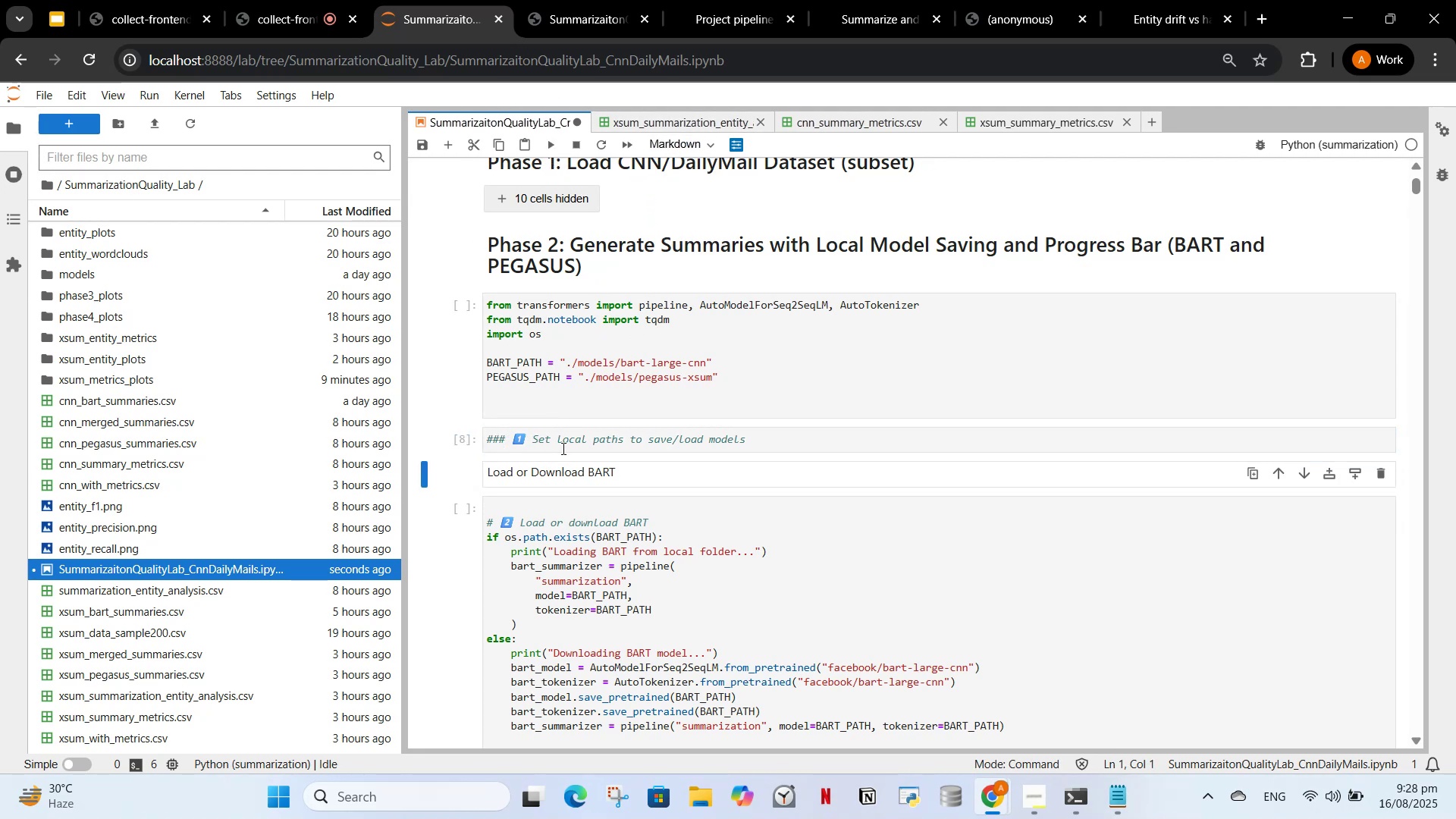 
left_click([562, 448])
 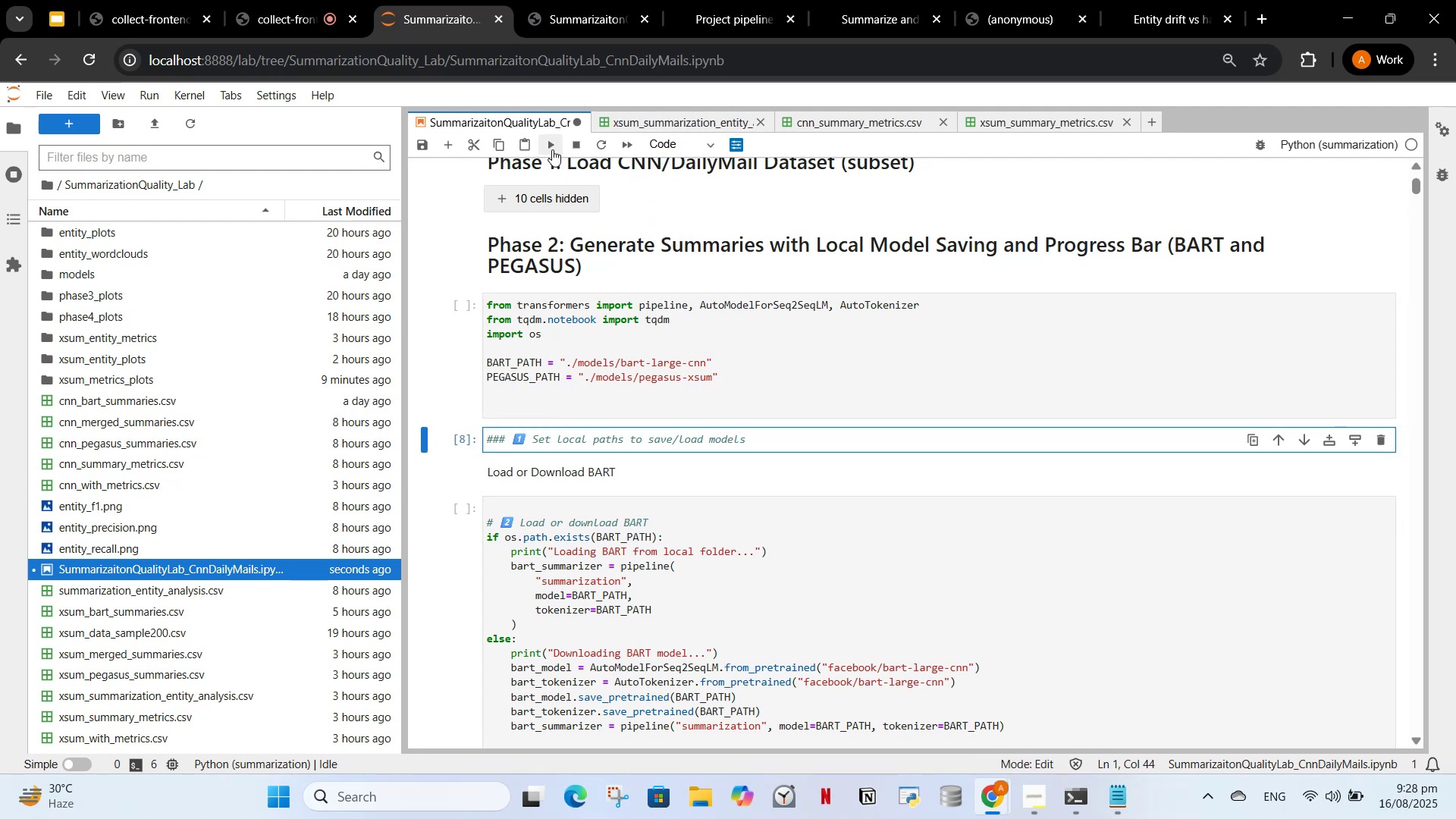 
left_click([552, 149])
 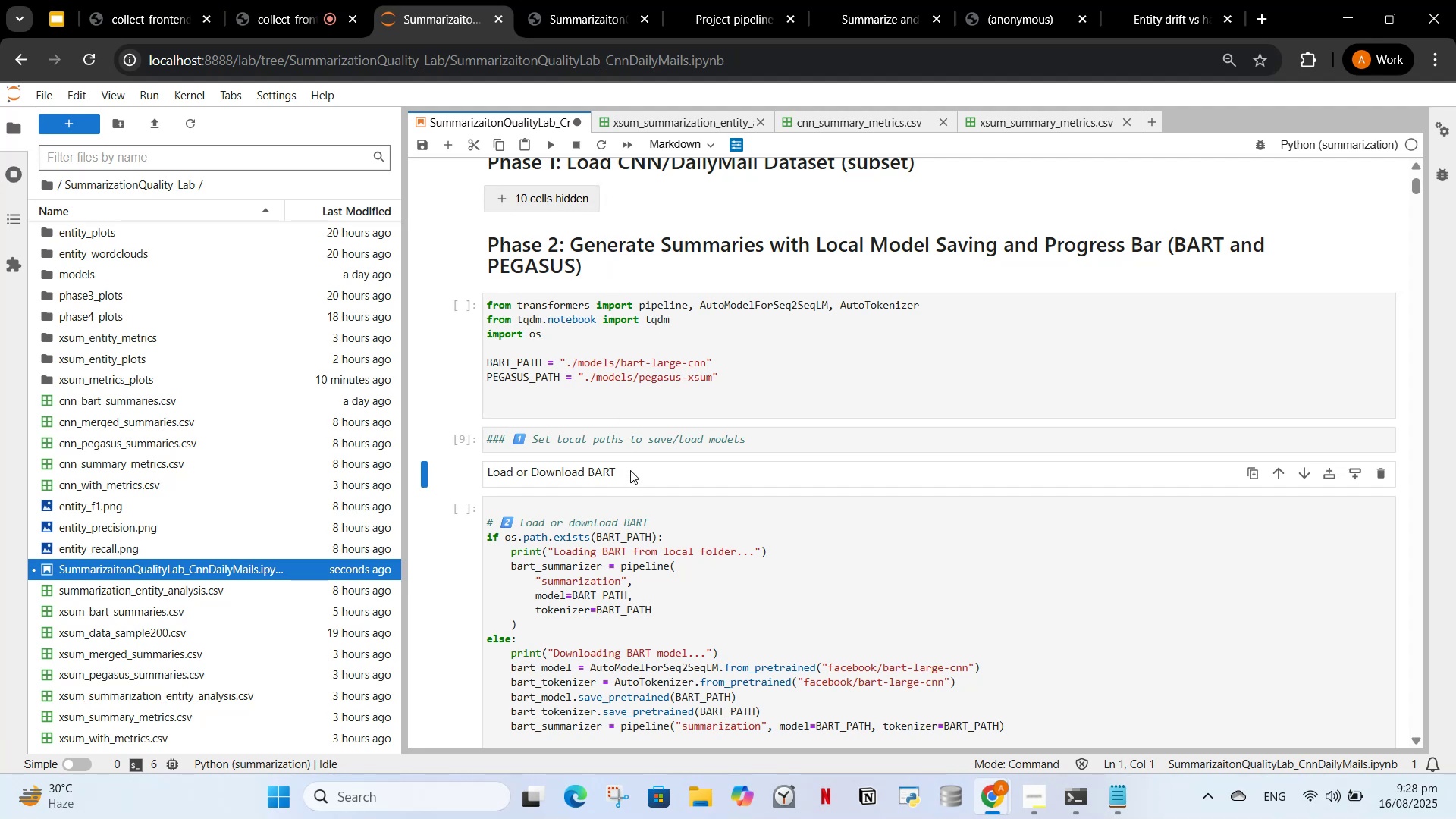 
left_click([627, 447])
 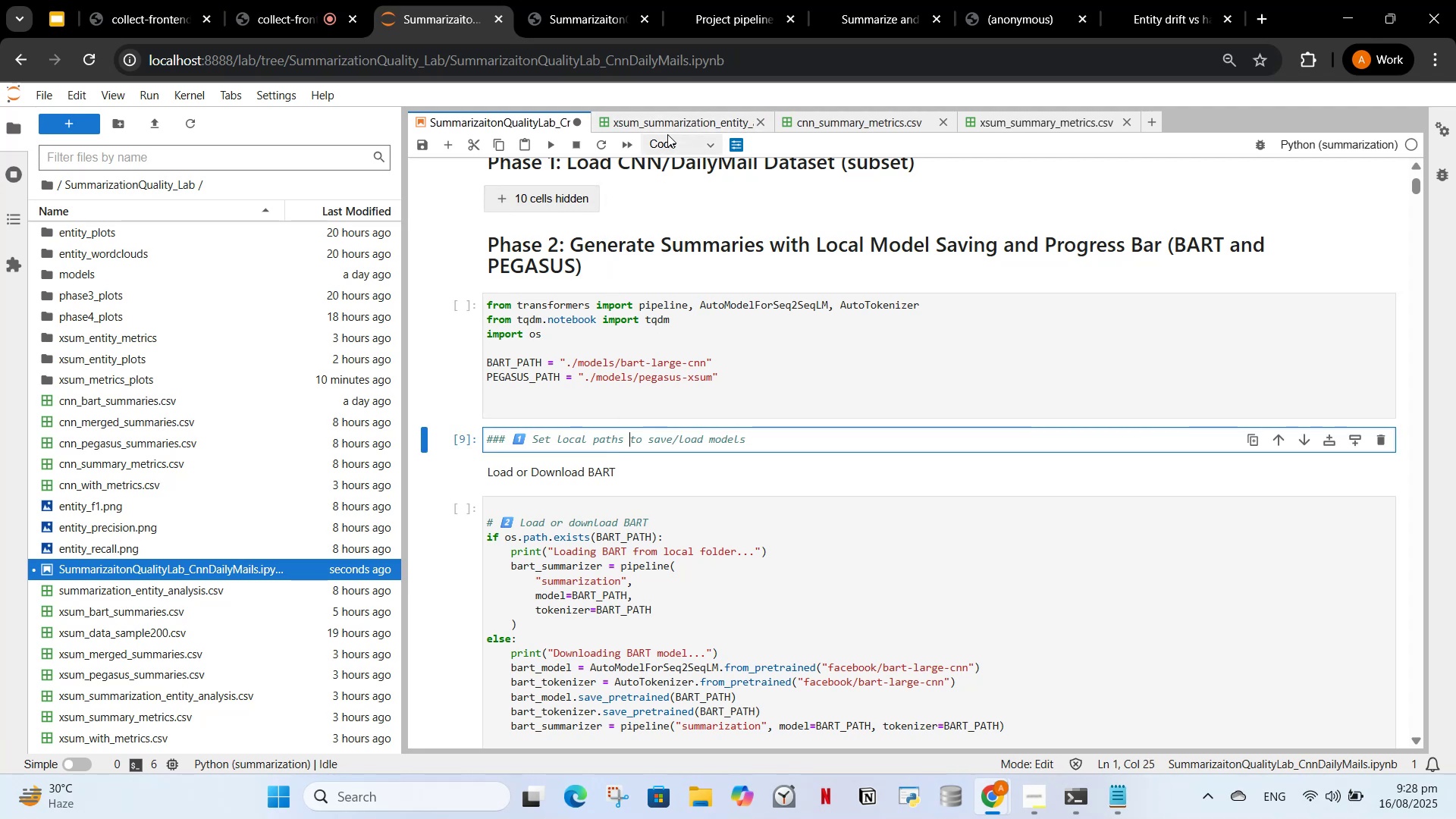 
left_click([668, 208])
 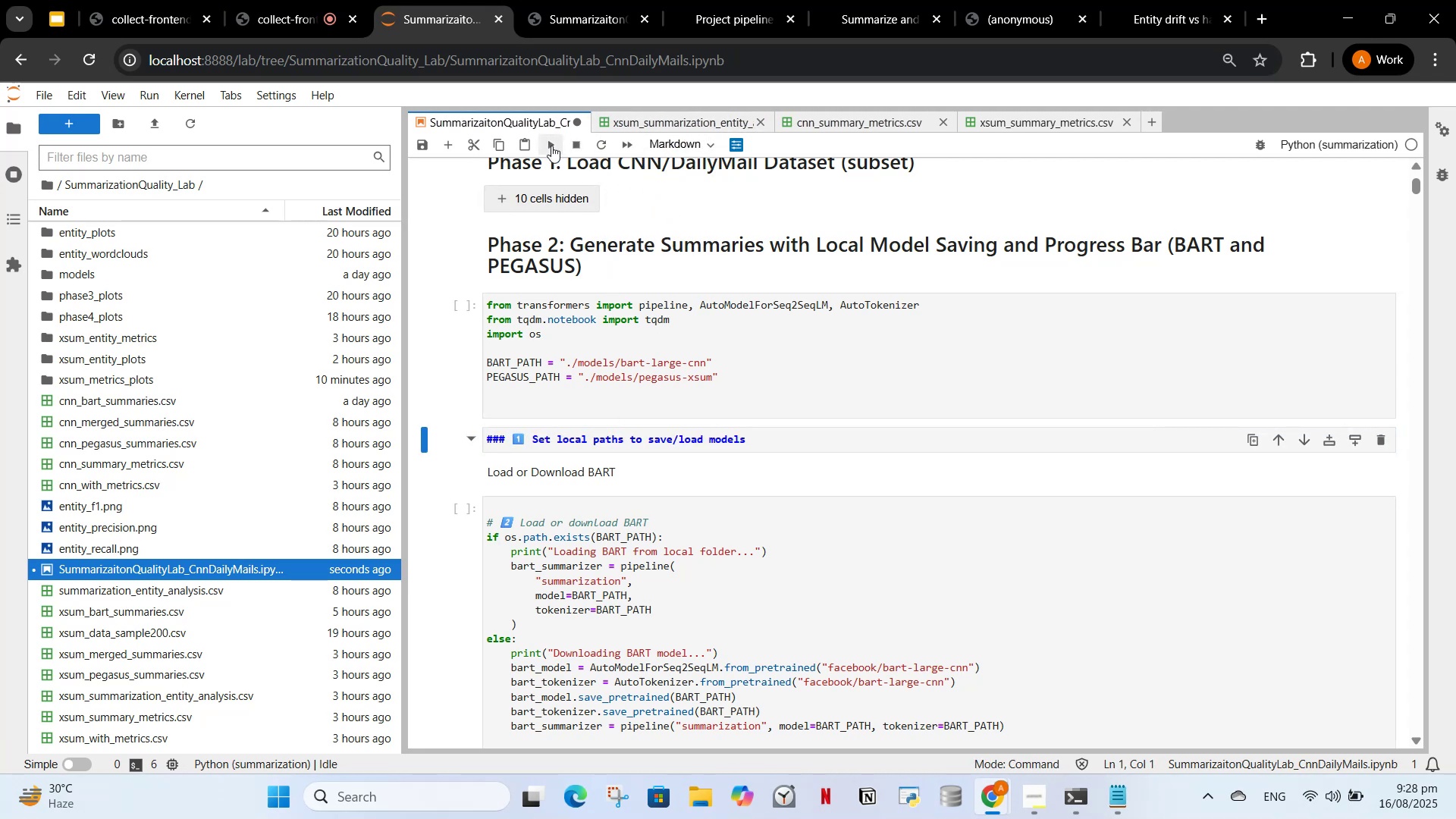 
left_click([551, 146])
 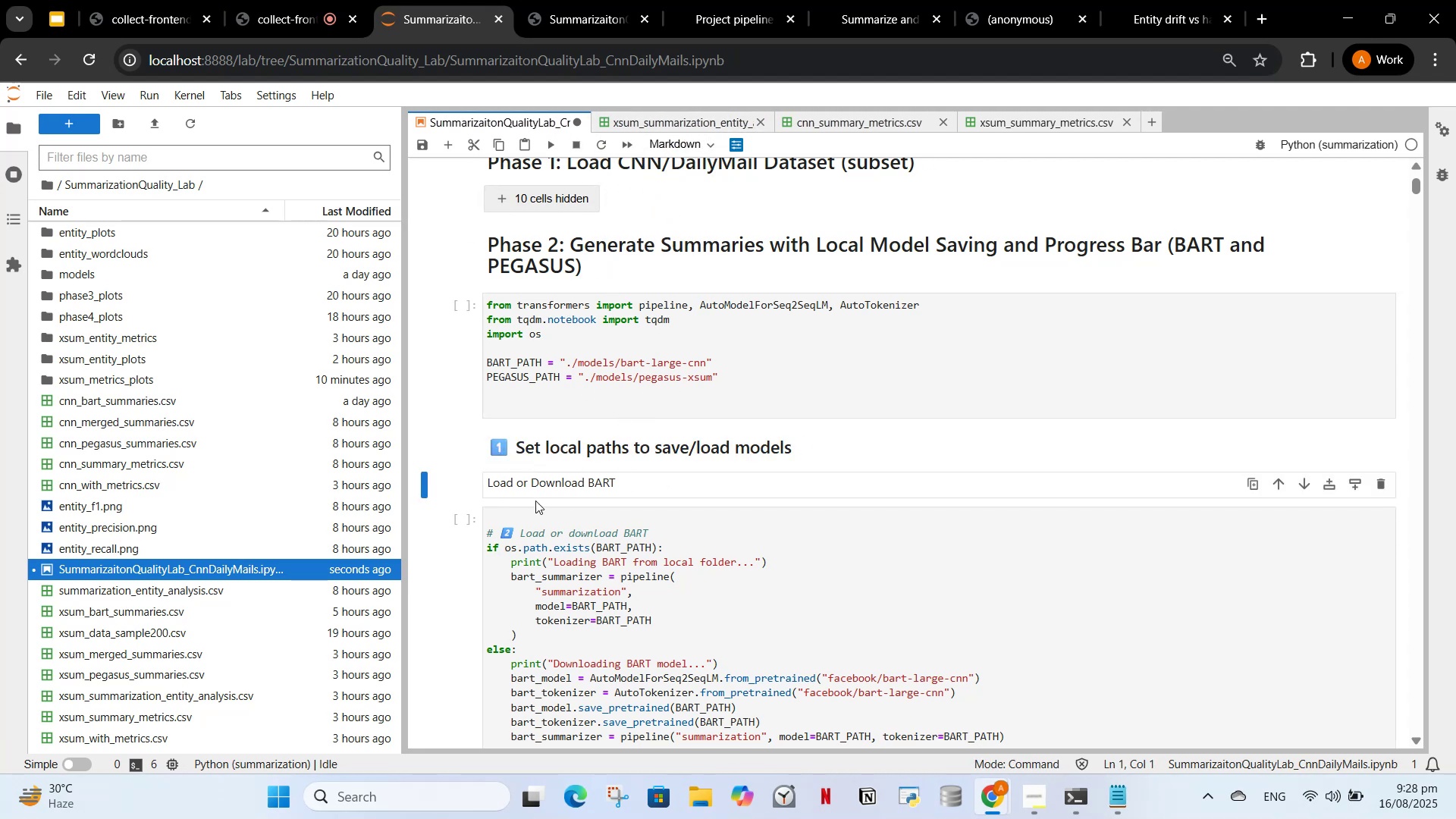 
left_click([535, 488])
 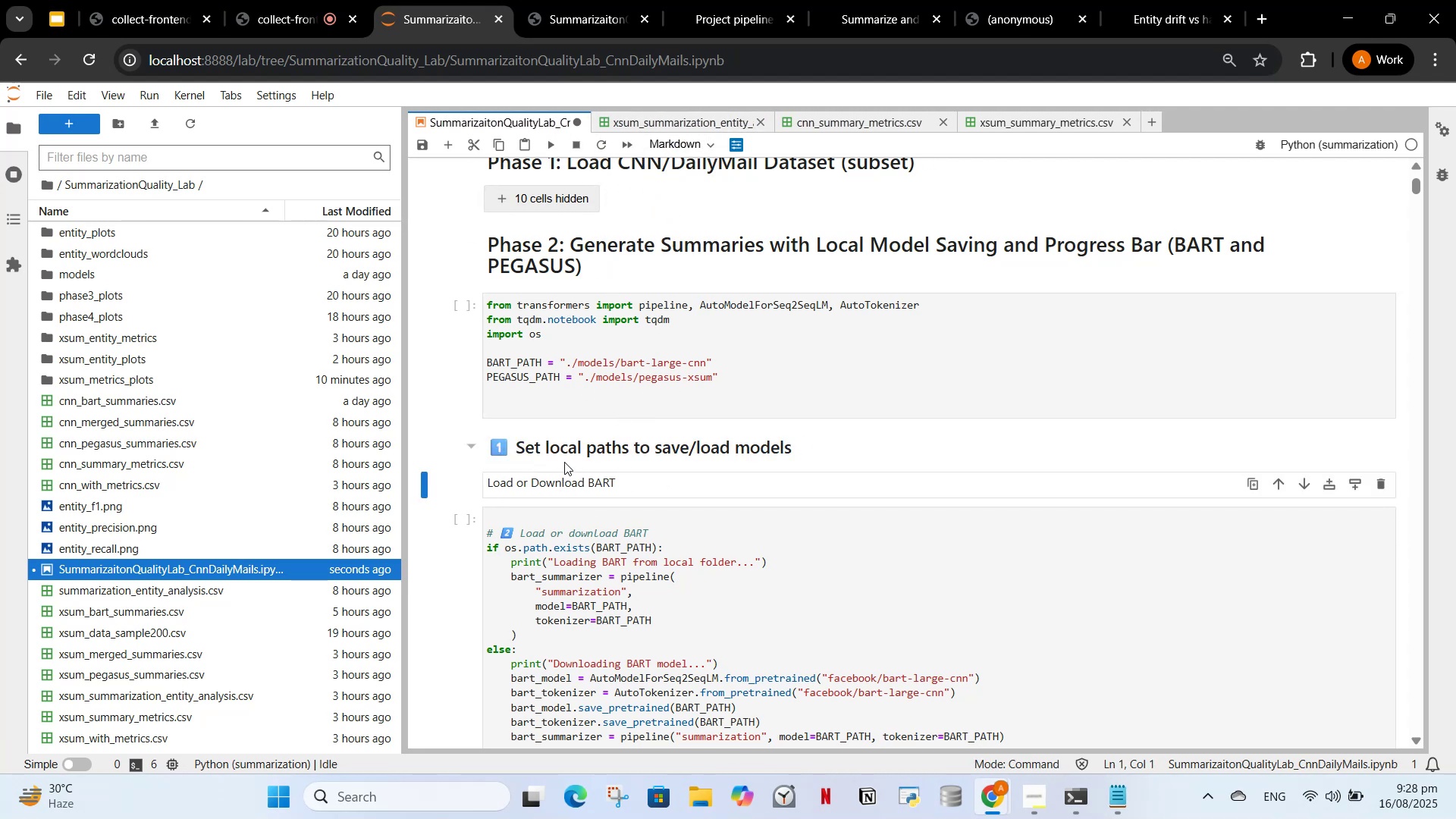 
scroll: coordinate [564, 461], scroll_direction: down, amount: 1.0
 